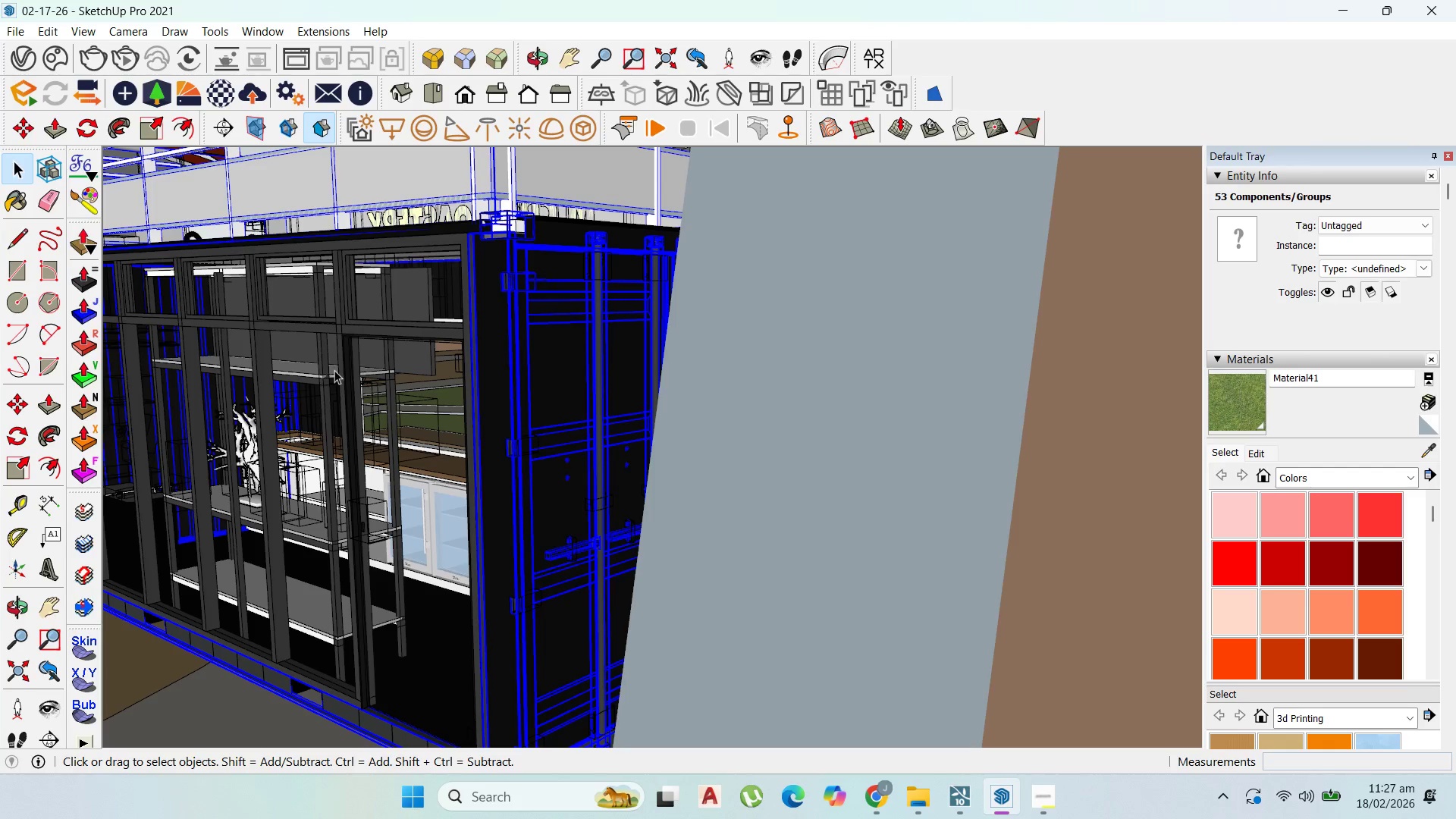 
scroll: coordinate [344, 376], scroll_direction: up, amount: 2.0
 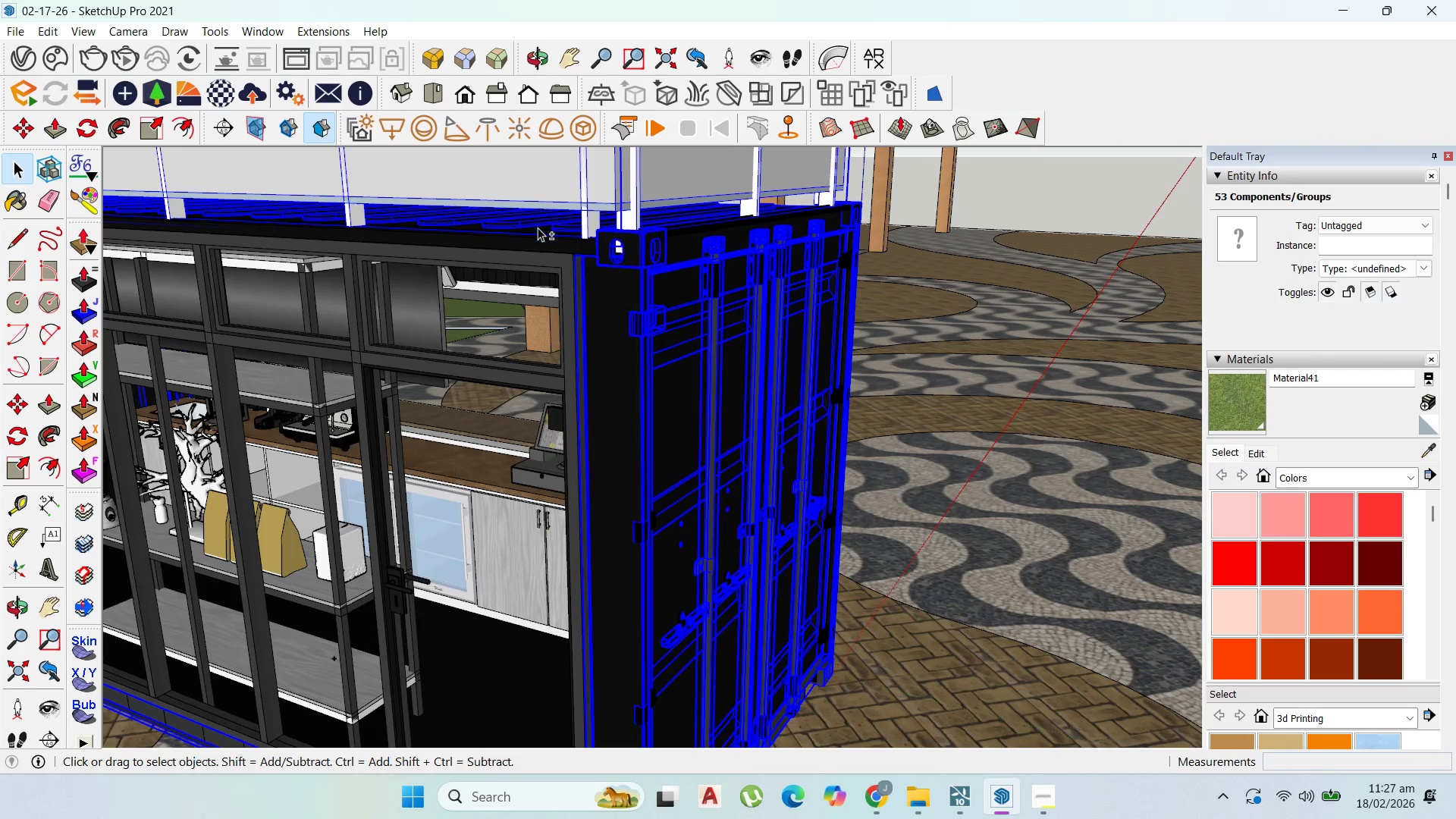 
hold_key(key=ShiftLeft, duration=0.95)
left_click([541, 242])
 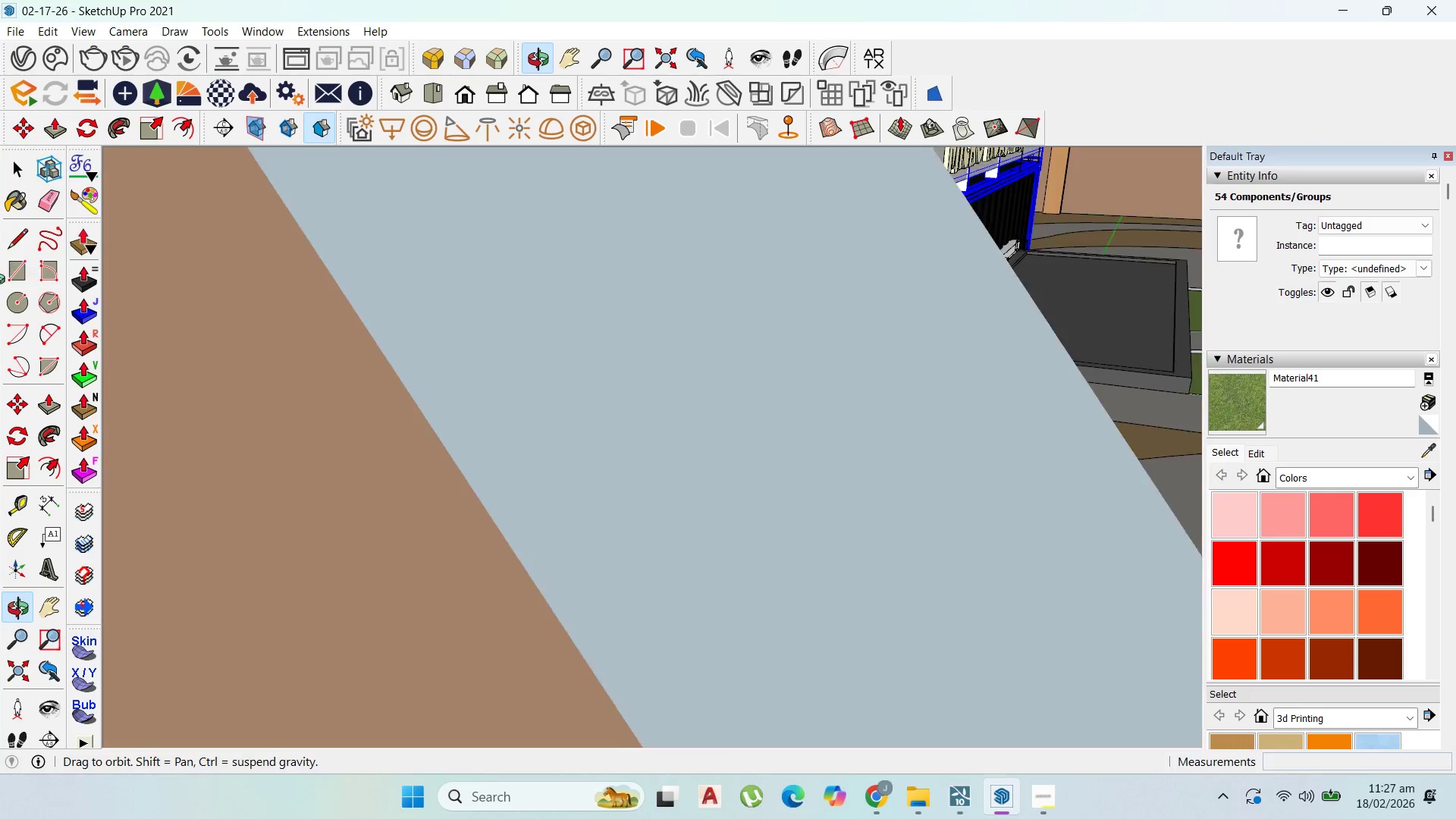 
scroll: coordinate [973, 194], scroll_direction: up, amount: 1.0
 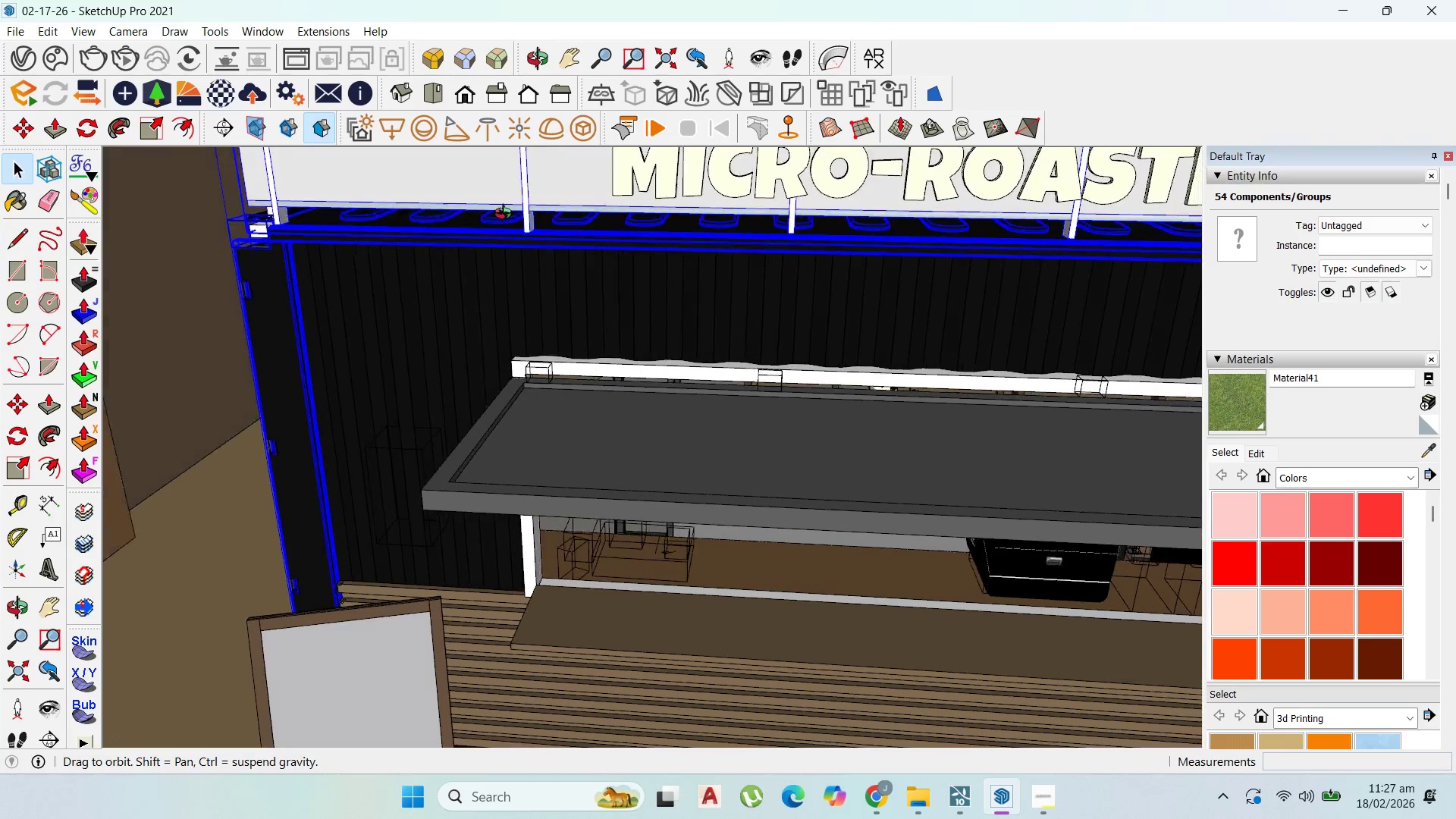 
scroll: coordinate [929, 302], scroll_direction: down, amount: 10.0
 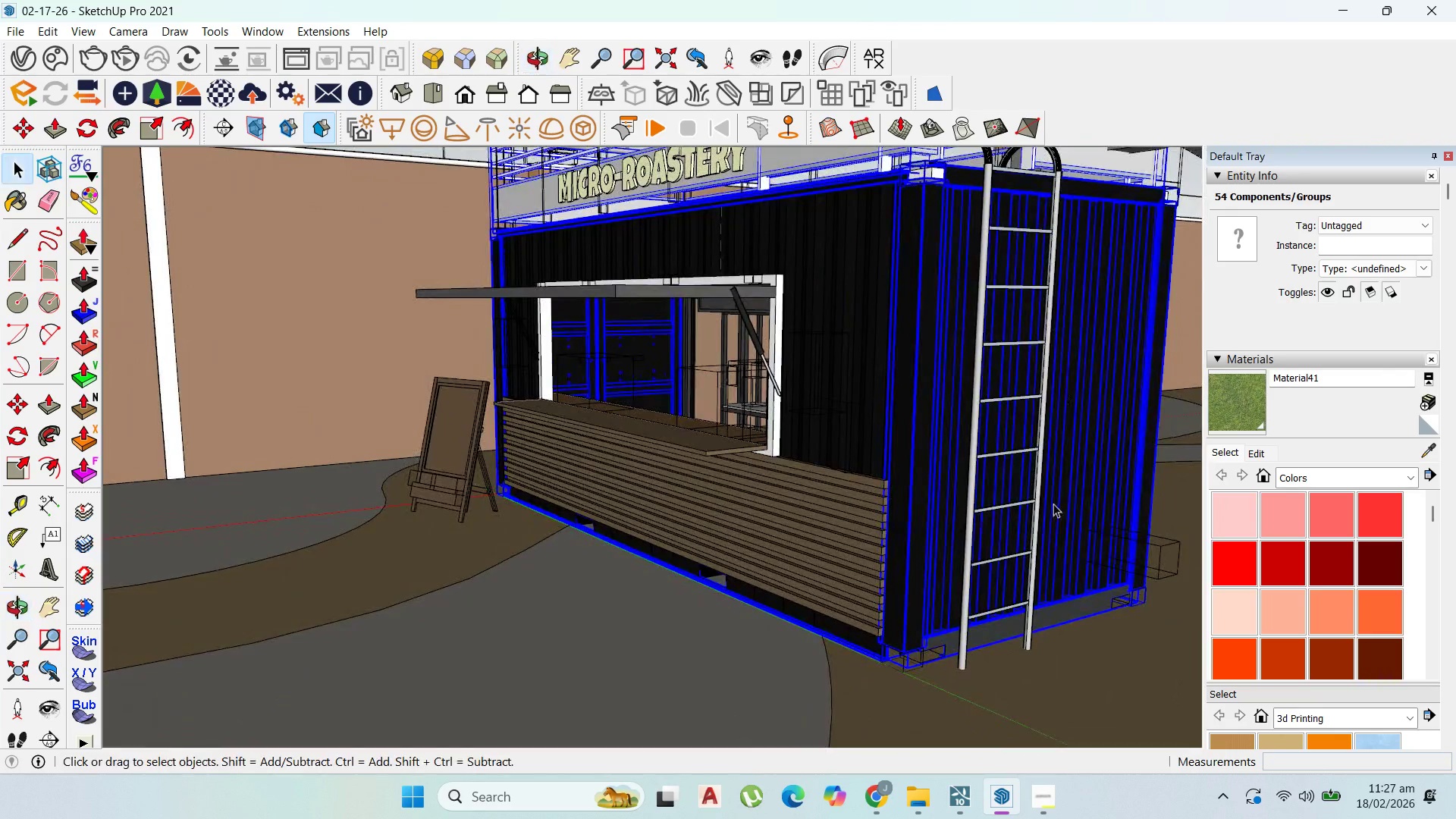 
scroll: coordinate [974, 687], scroll_direction: up, amount: 4.0
 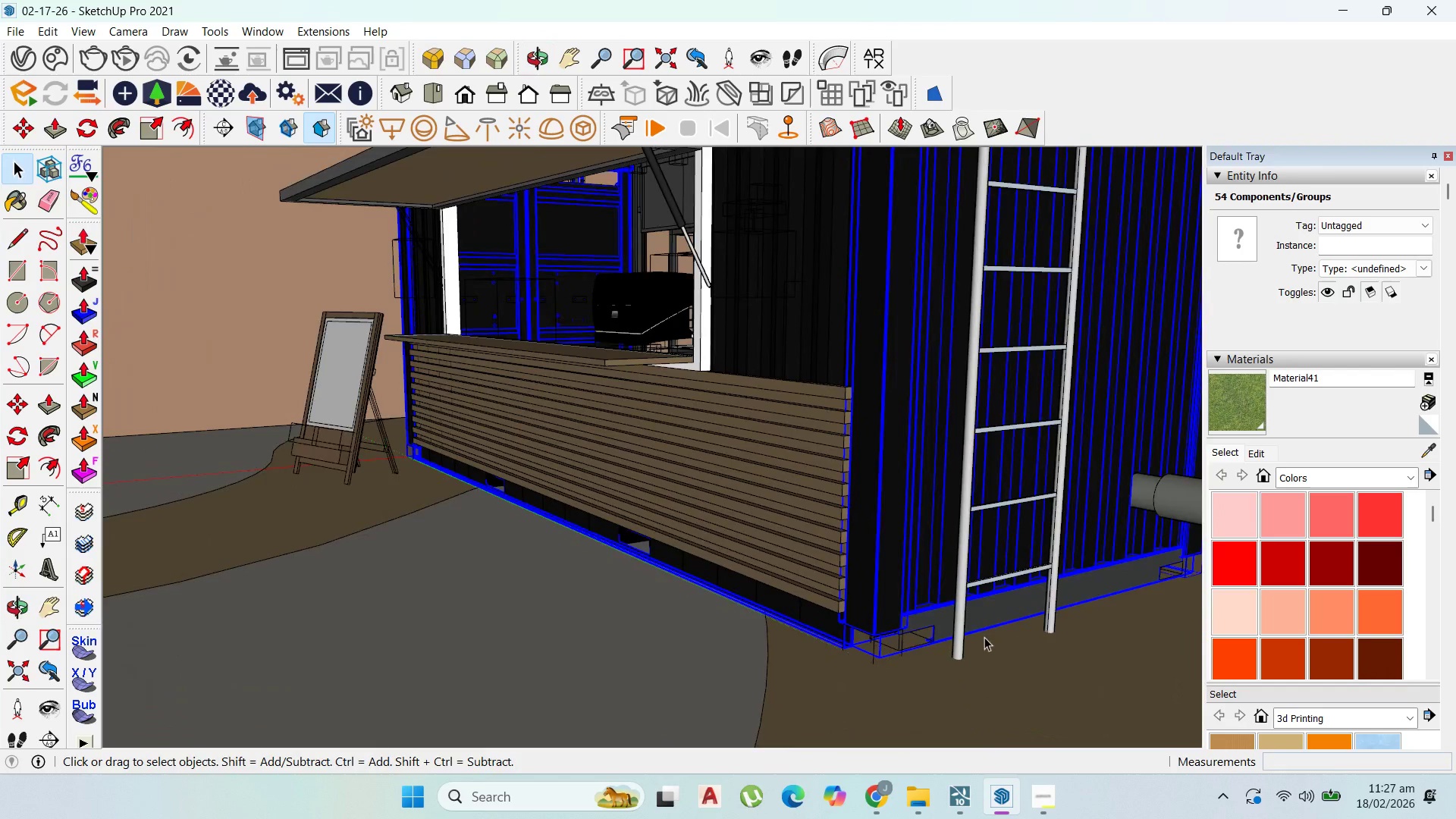 
hold_key(key=ShiftLeft, duration=0.83)
 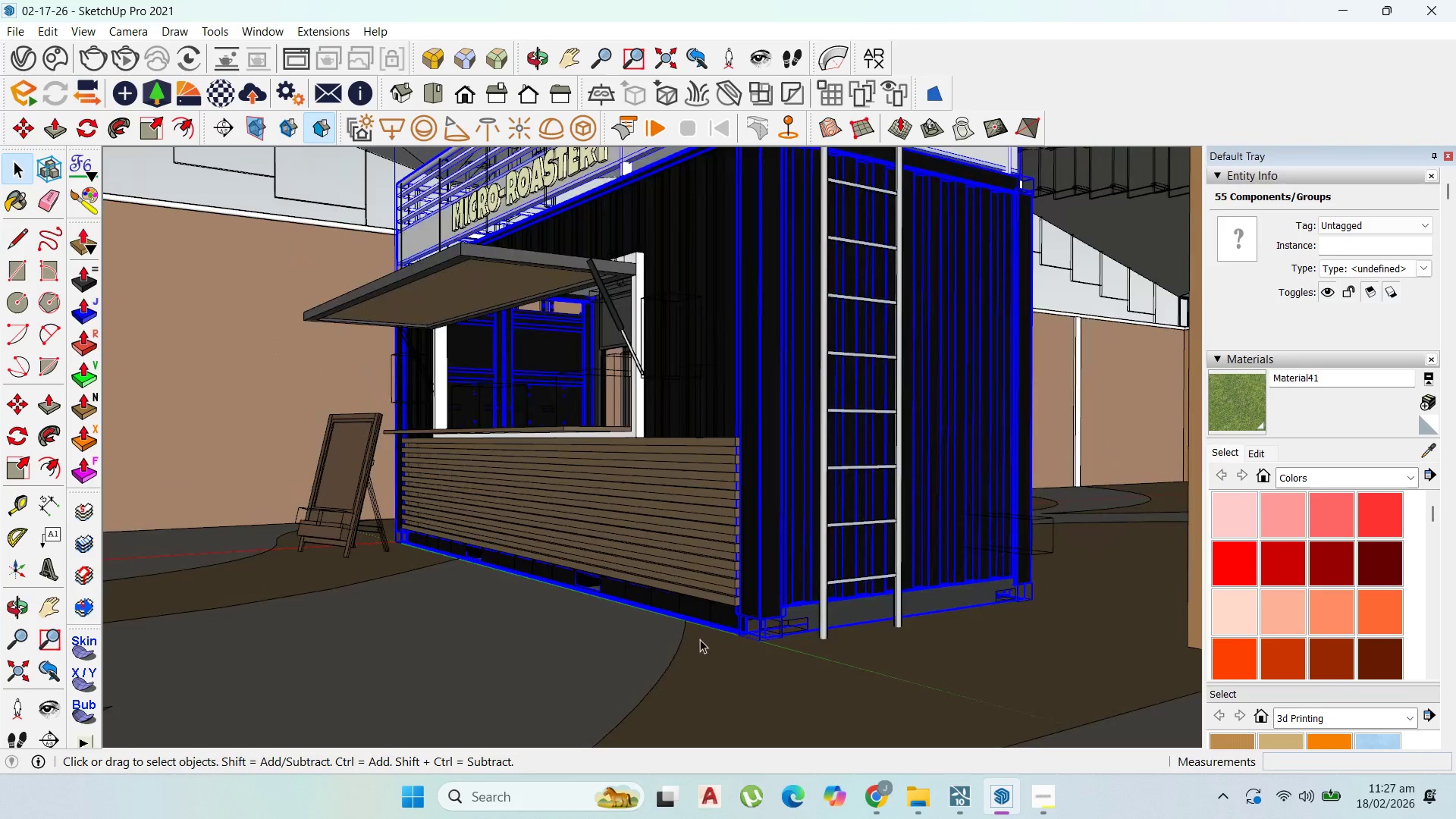 
scroll: coordinate [910, 584], scroll_direction: up, amount: 8.0
 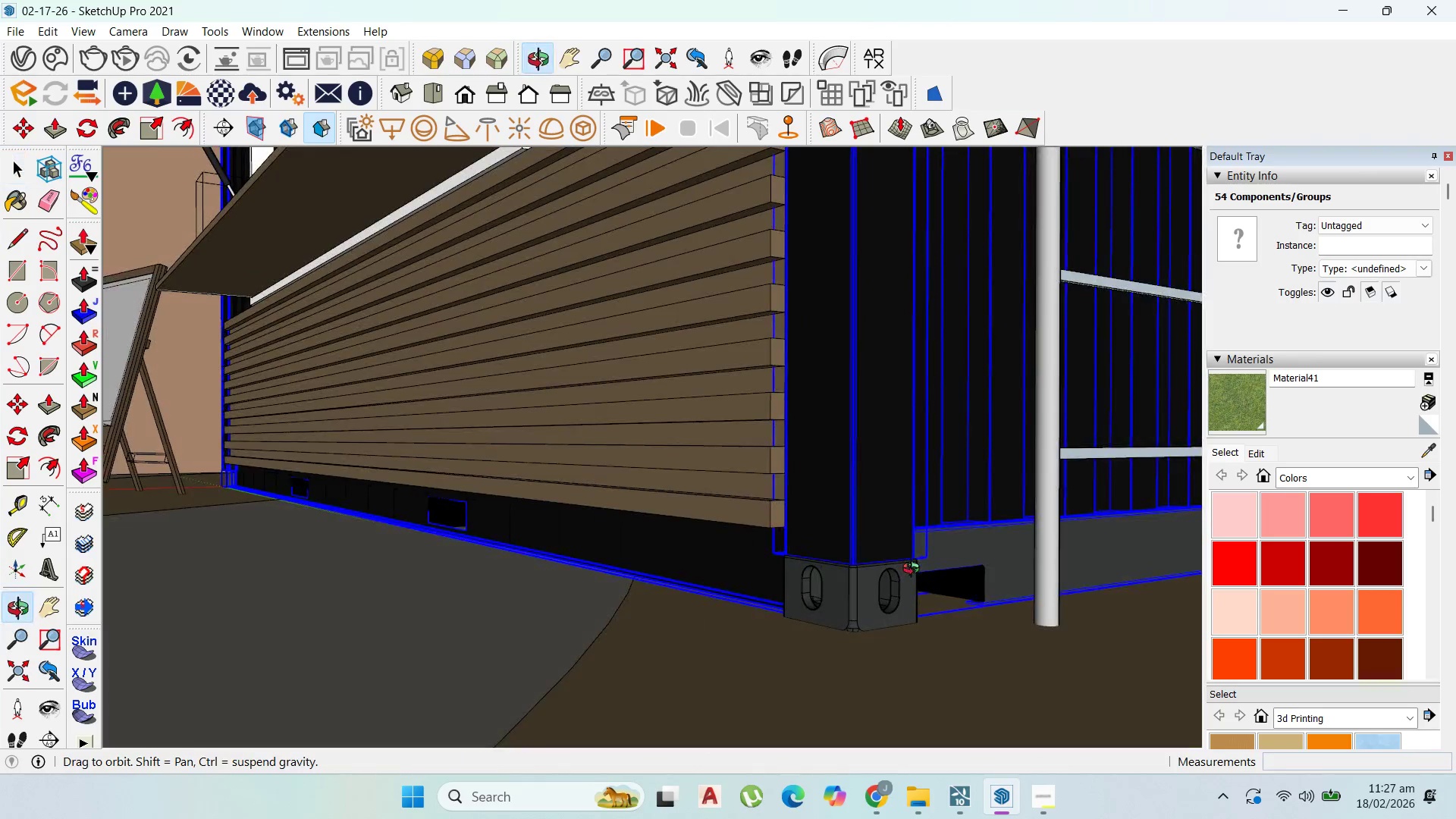 
left_click([876, 605])
 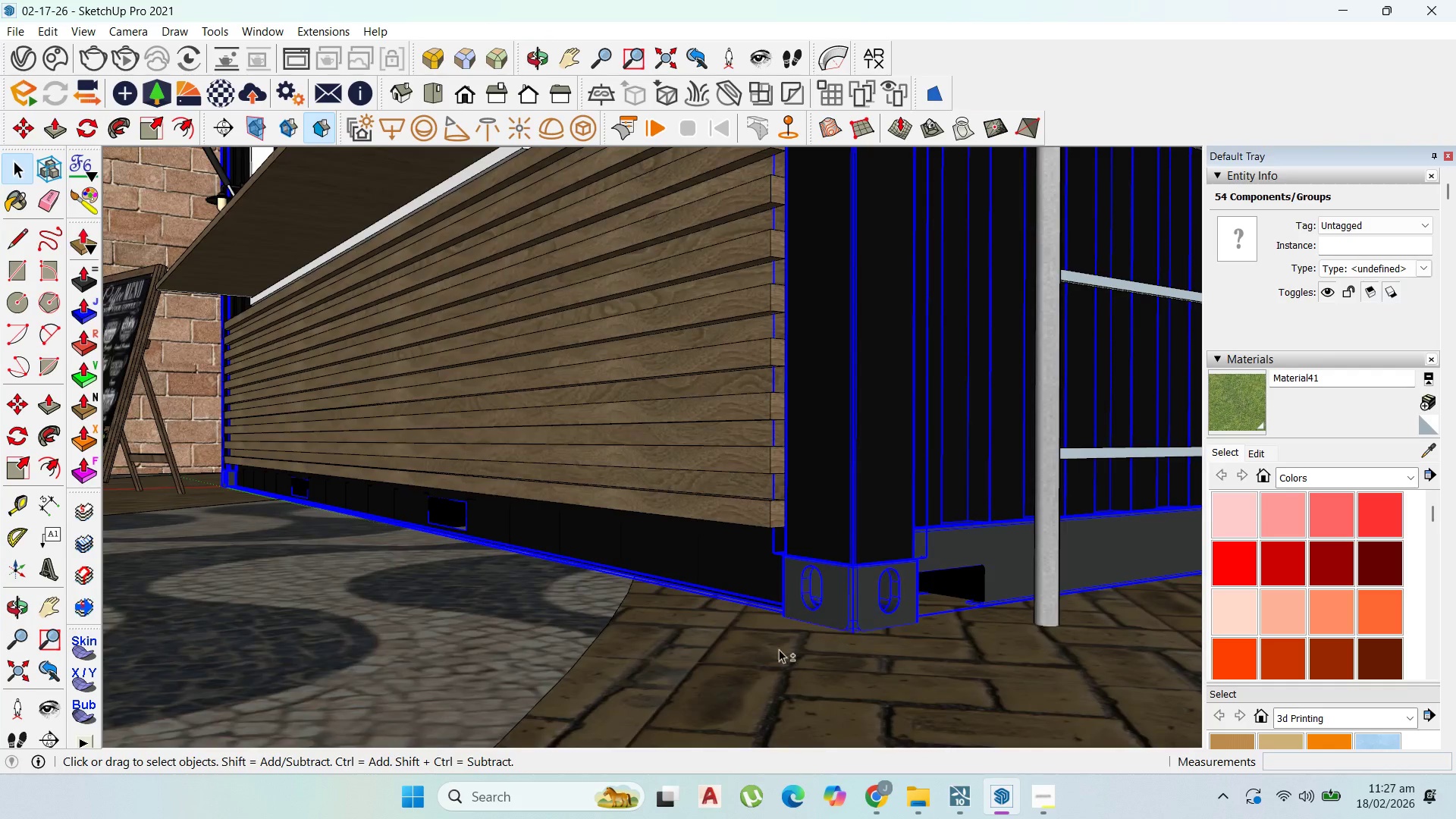 
hold_key(key=ShiftLeft, duration=0.45)
 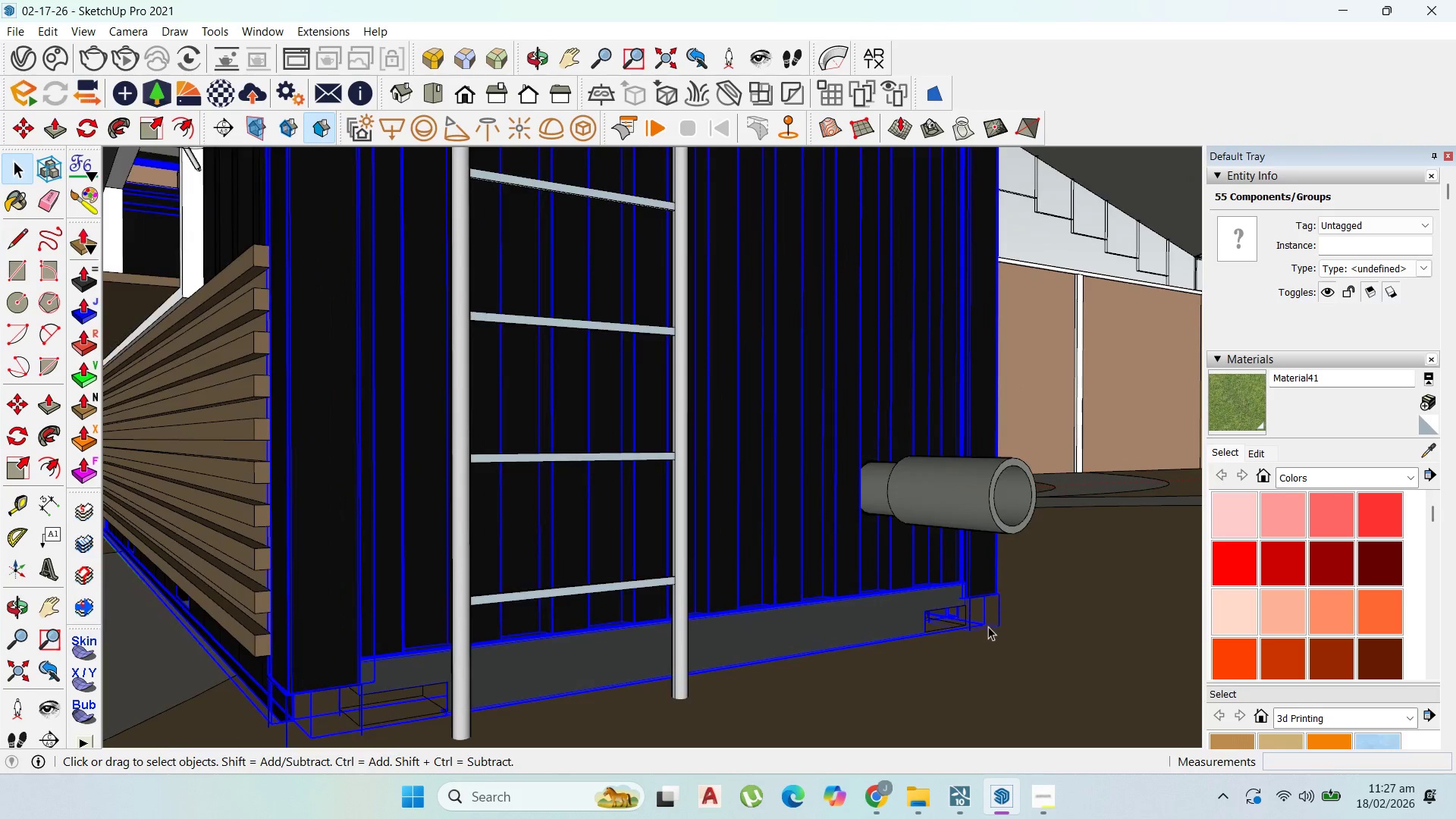 
scroll: coordinate [980, 605], scroll_direction: up, amount: 2.0
 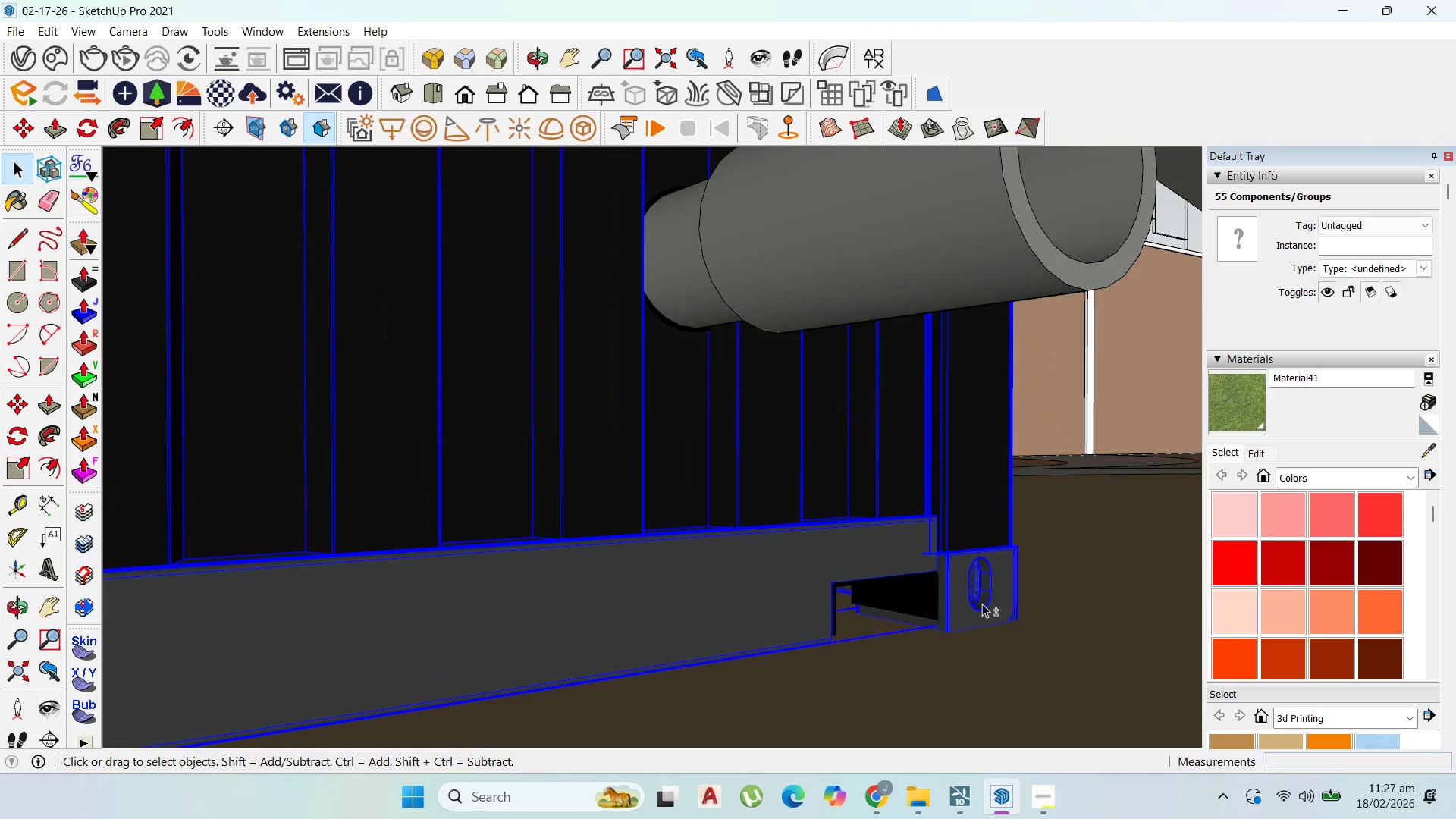 
scroll: coordinate [951, 469], scroll_direction: down, amount: 22.0
 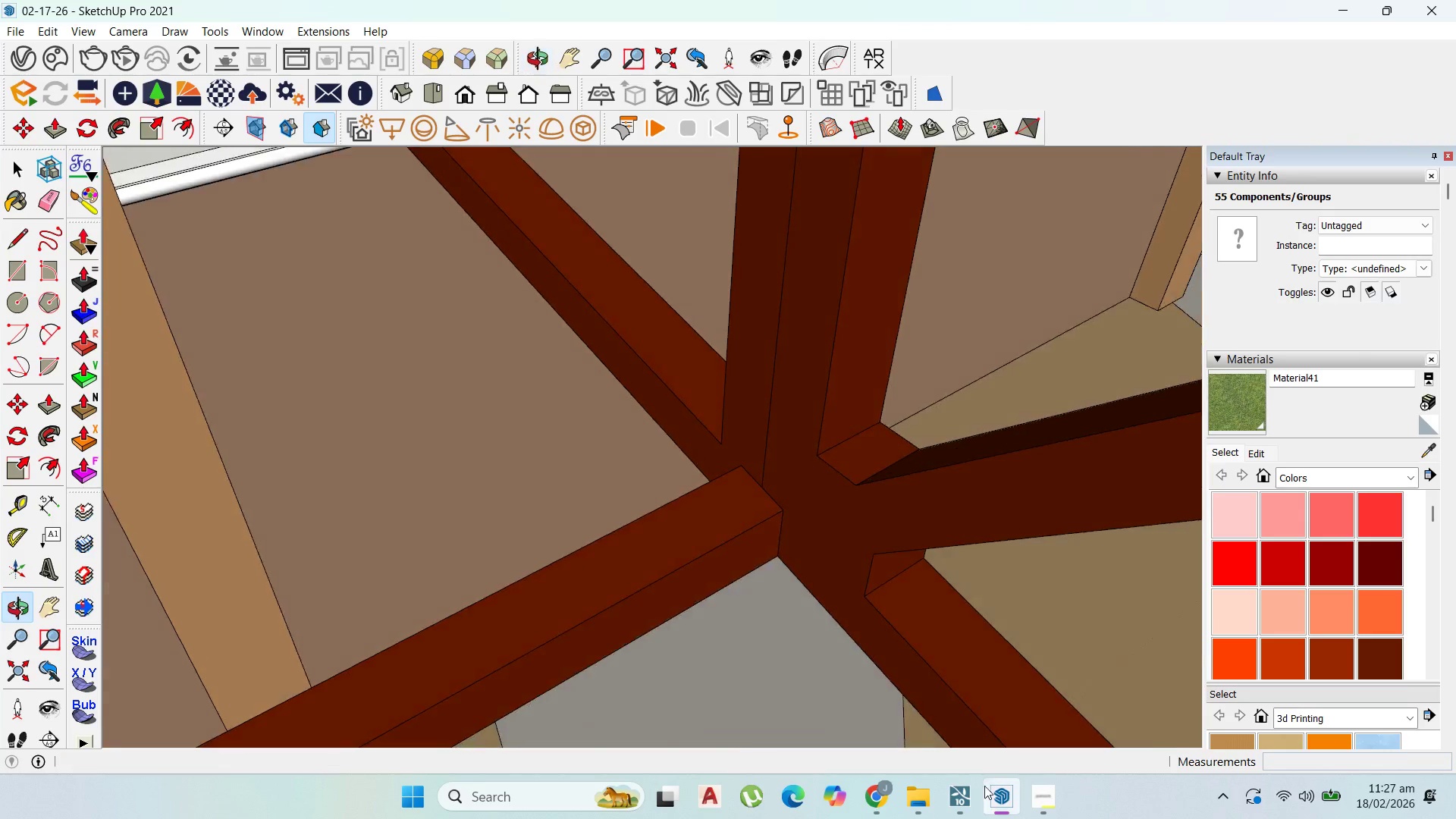 
scroll: coordinate [848, 665], scroll_direction: up, amount: 9.0
 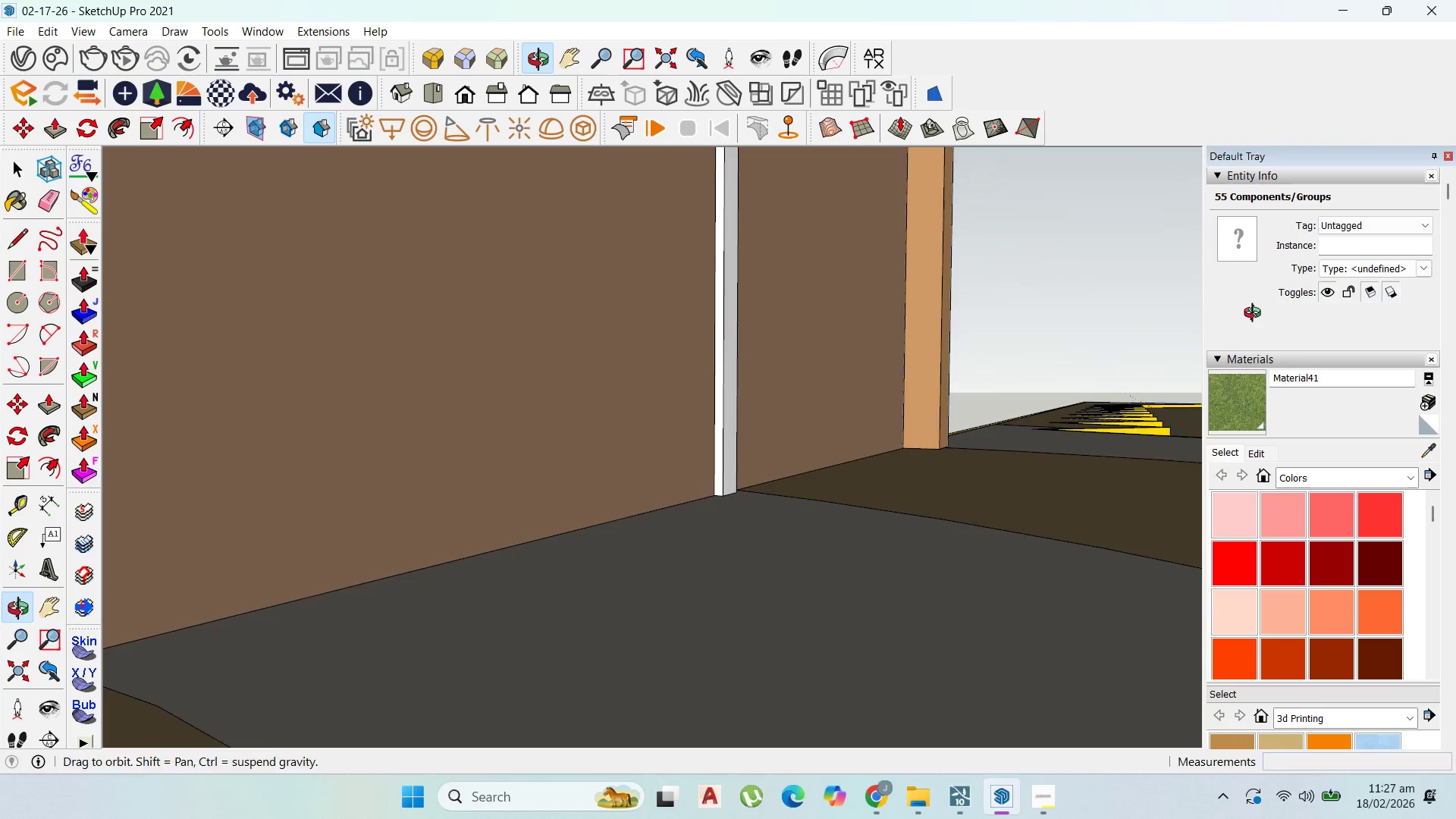 
scroll: coordinate [900, 309], scroll_direction: down, amount: 81.0
 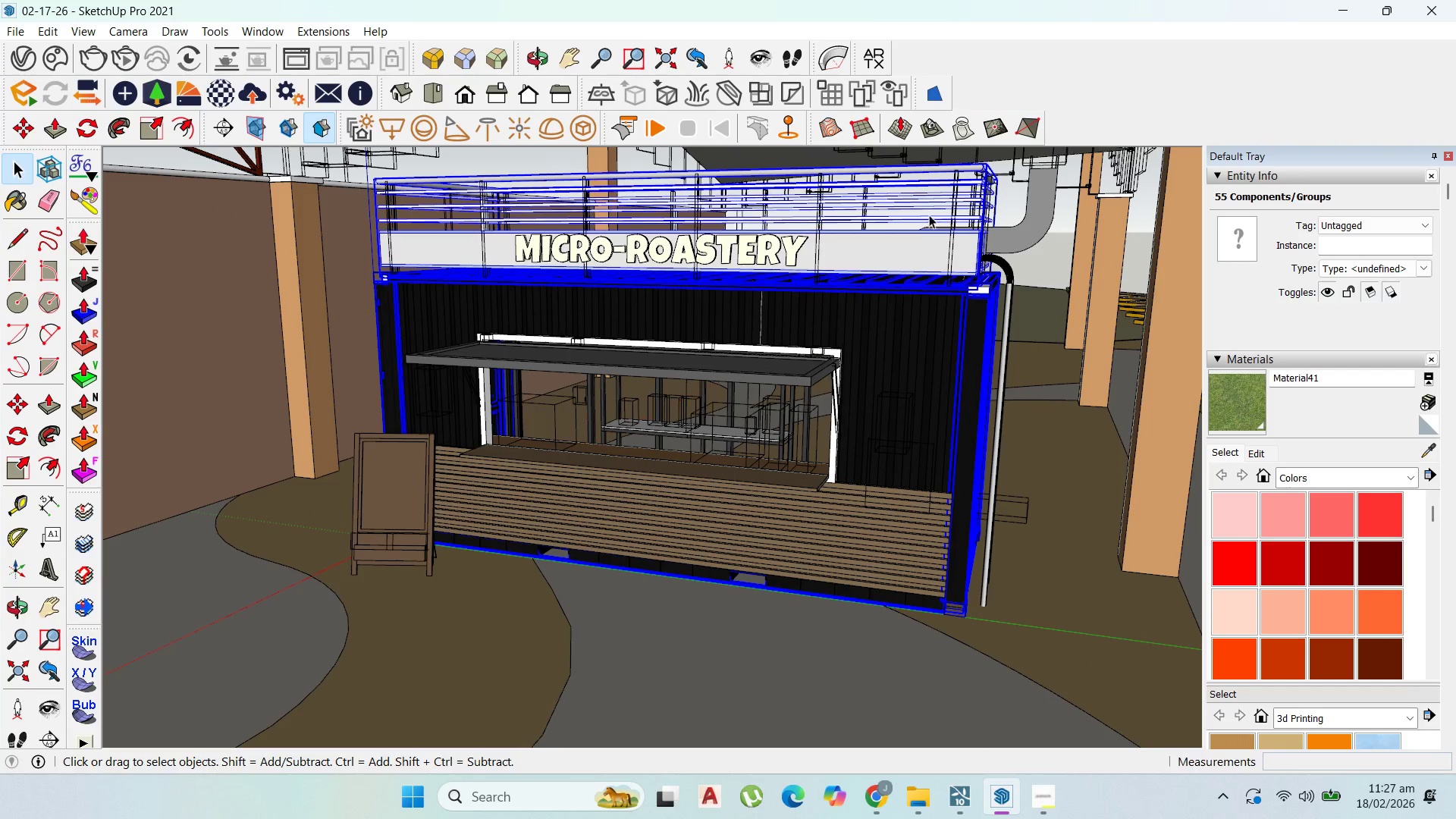 
hold_key(key=ShiftLeft, duration=1.5)
left_click([956, 165])
 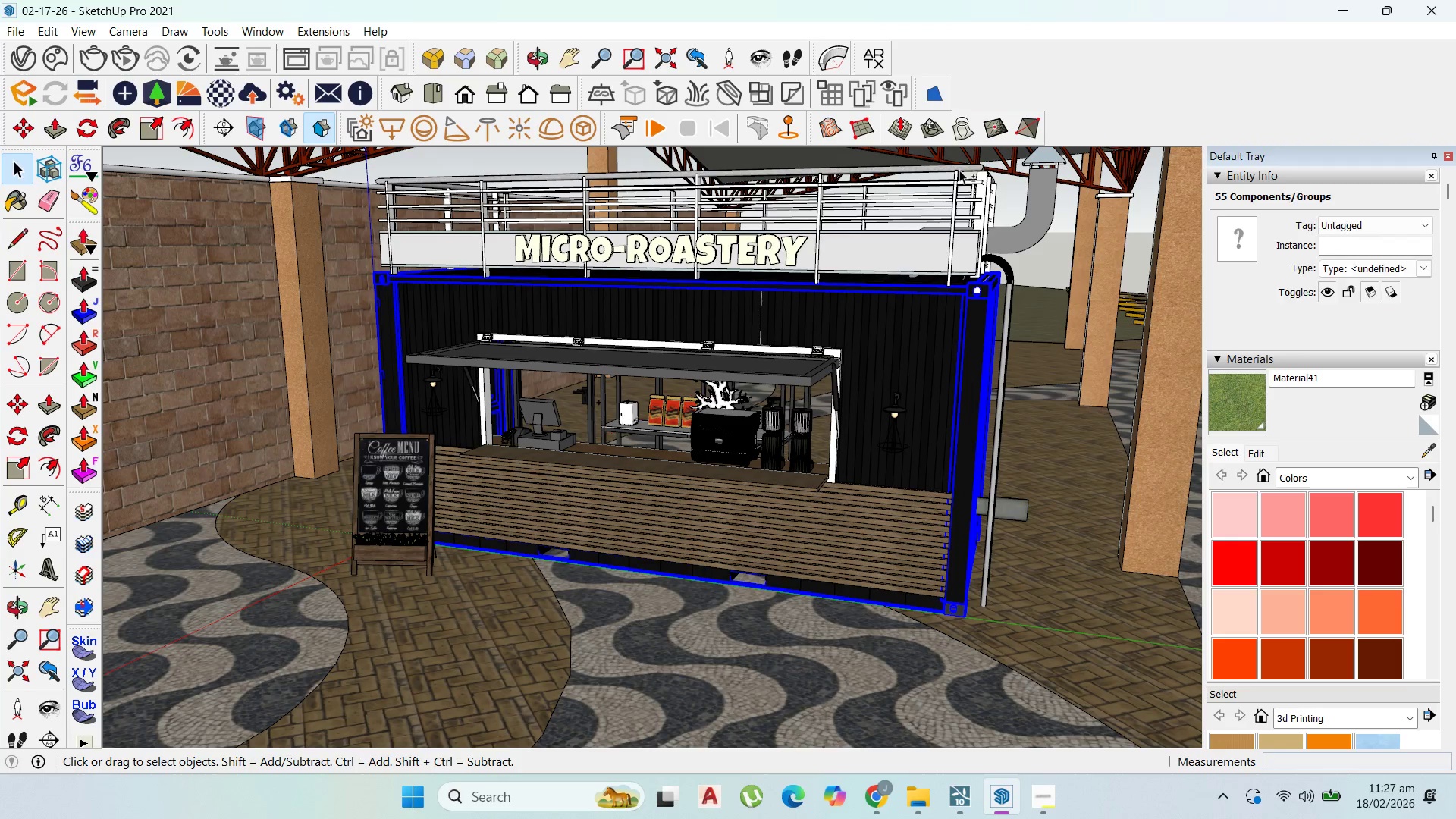 
hold_key(key=ShiftLeft, duration=1.52)
 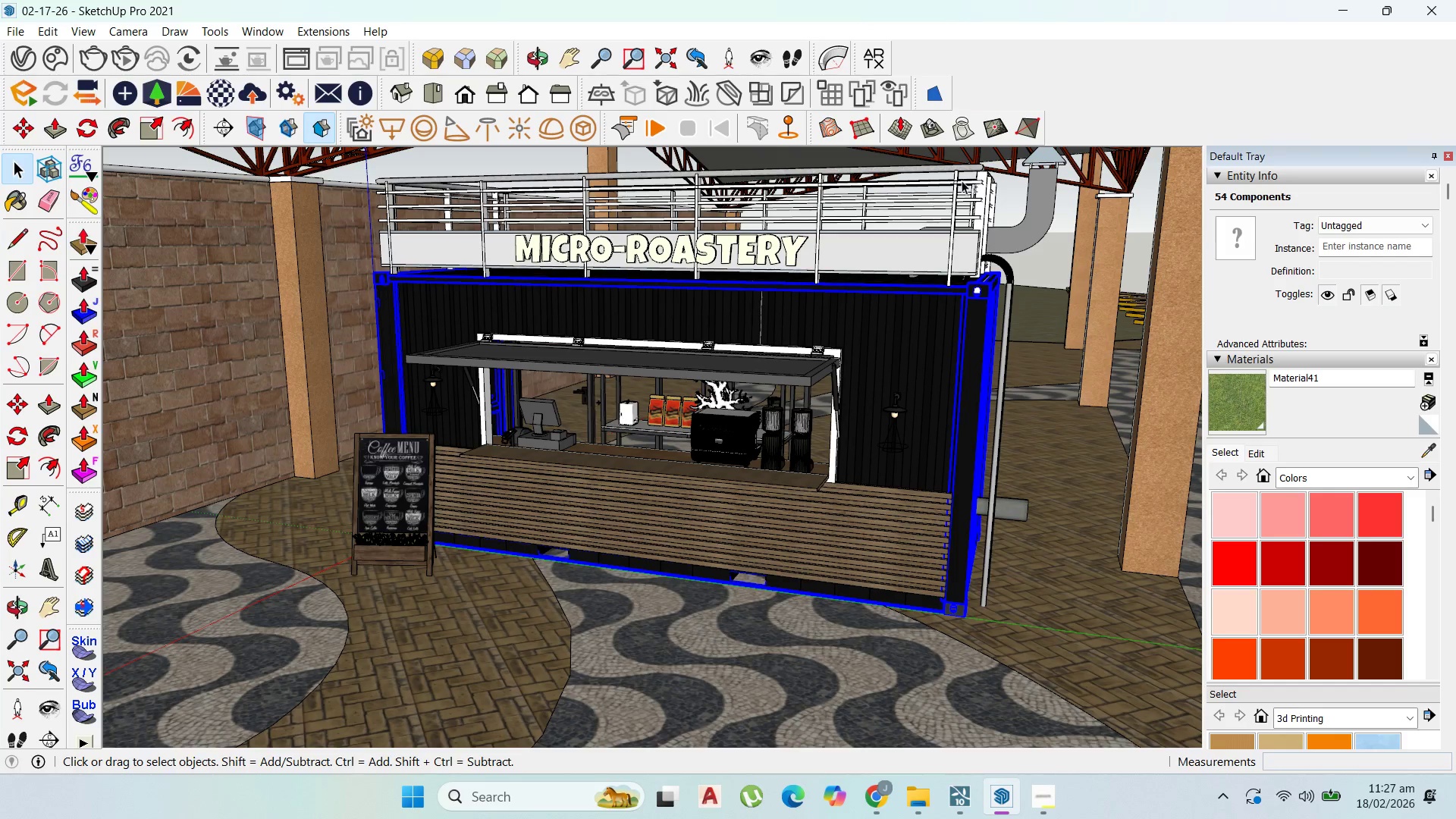 
hold_key(key=ShiftLeft, duration=1.5)
 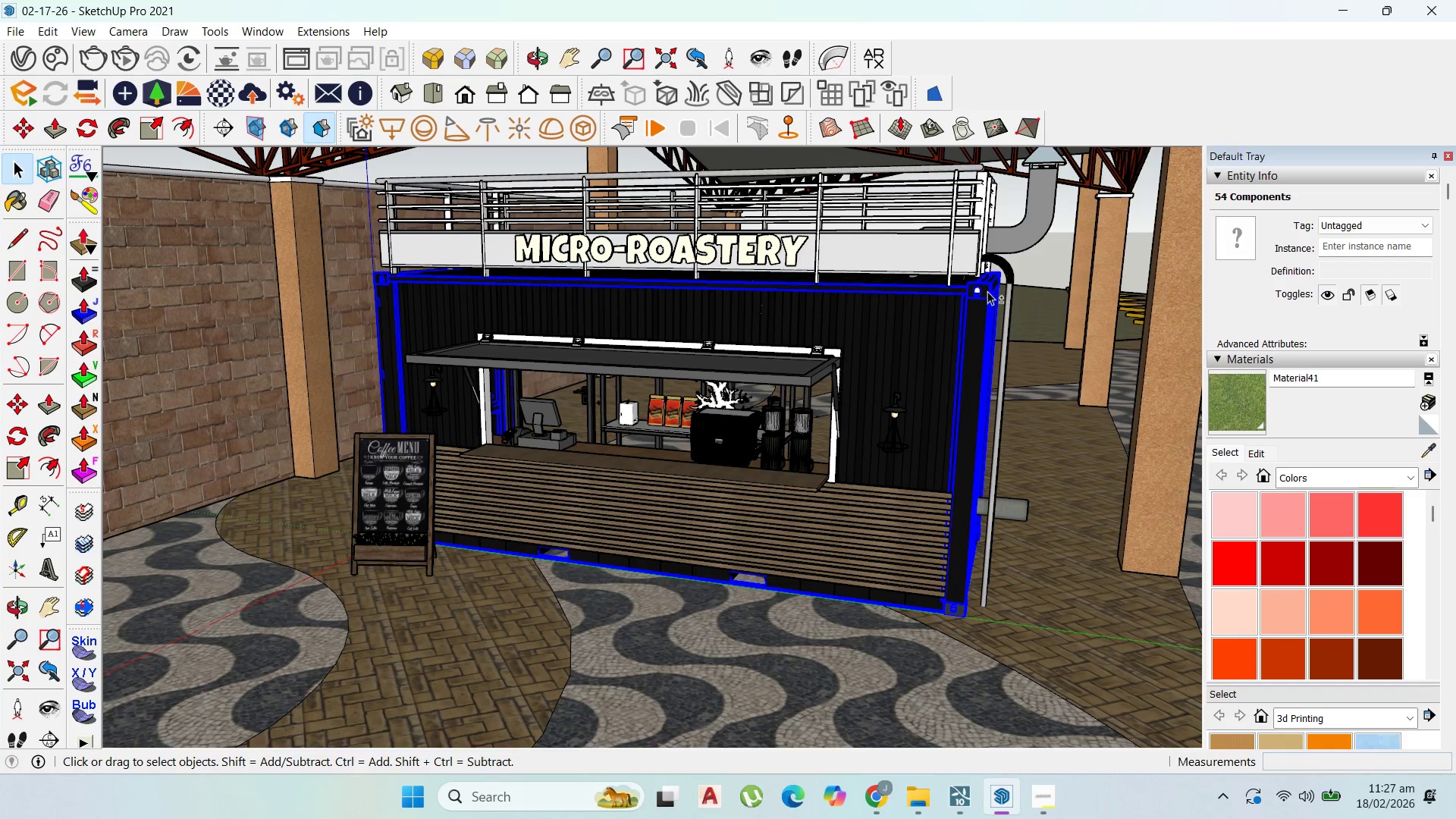 
key(Shift+ShiftLeft)
 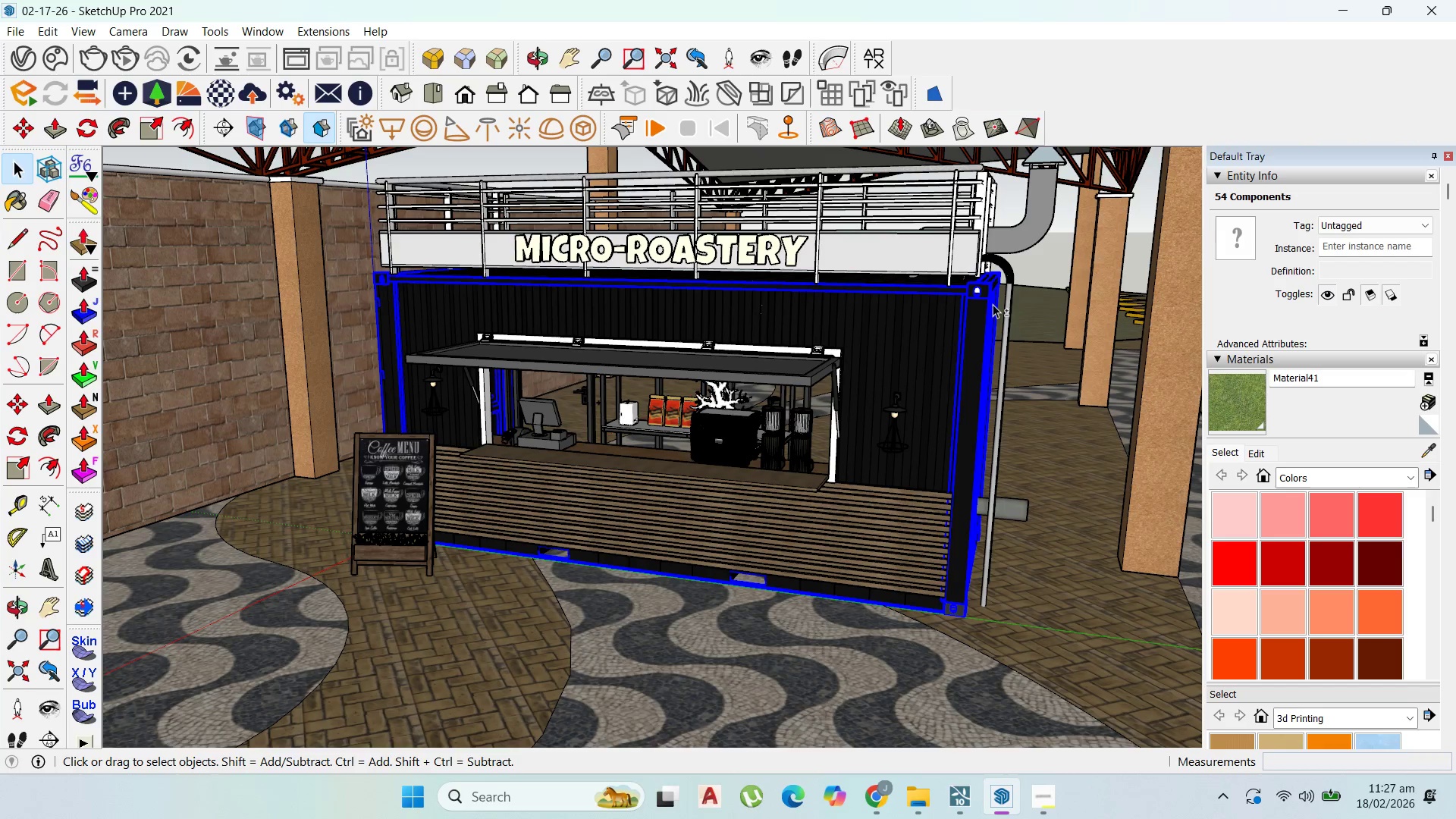 
key(Shift+ShiftLeft)
 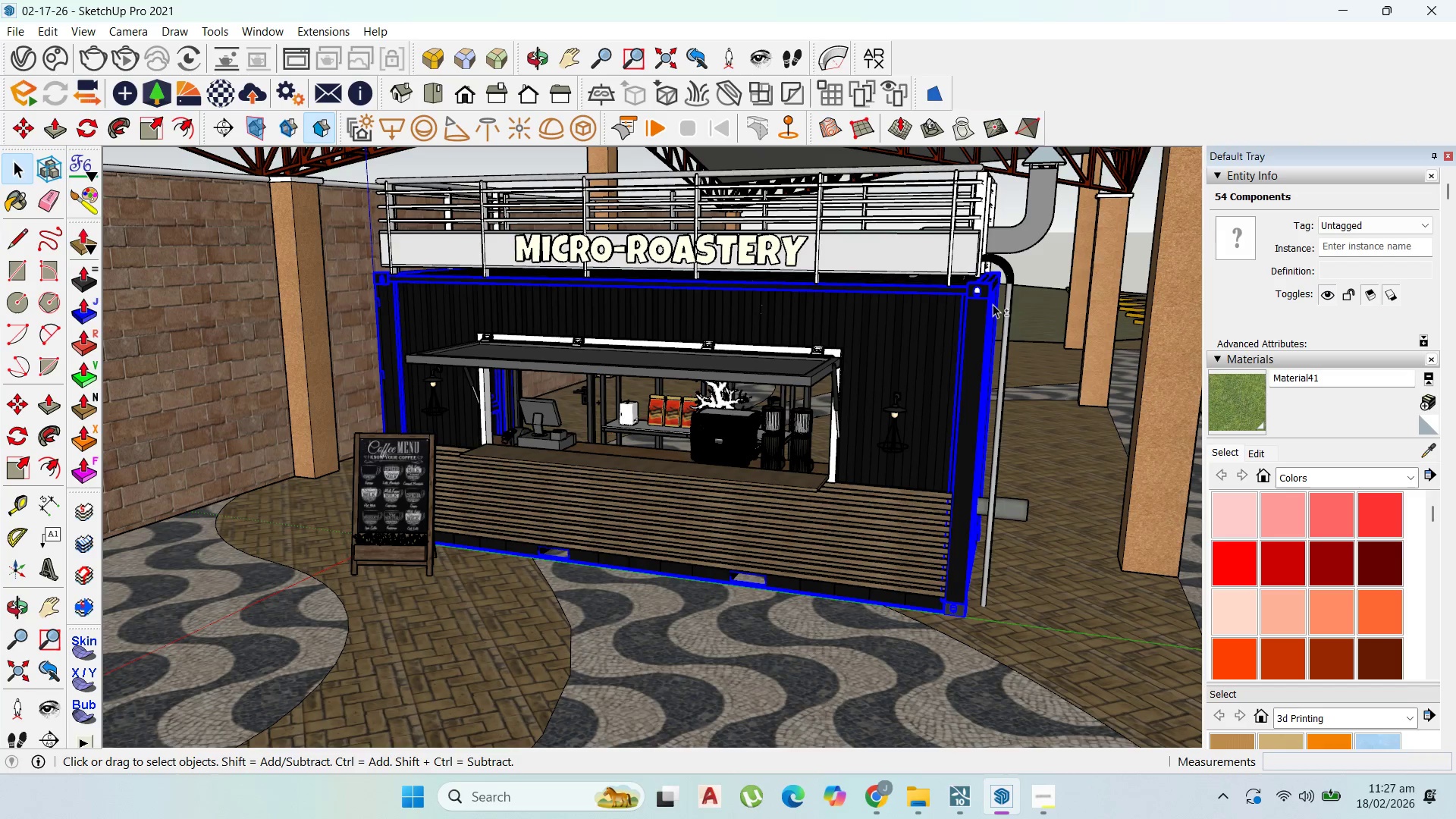 
key(Shift+ShiftLeft)
 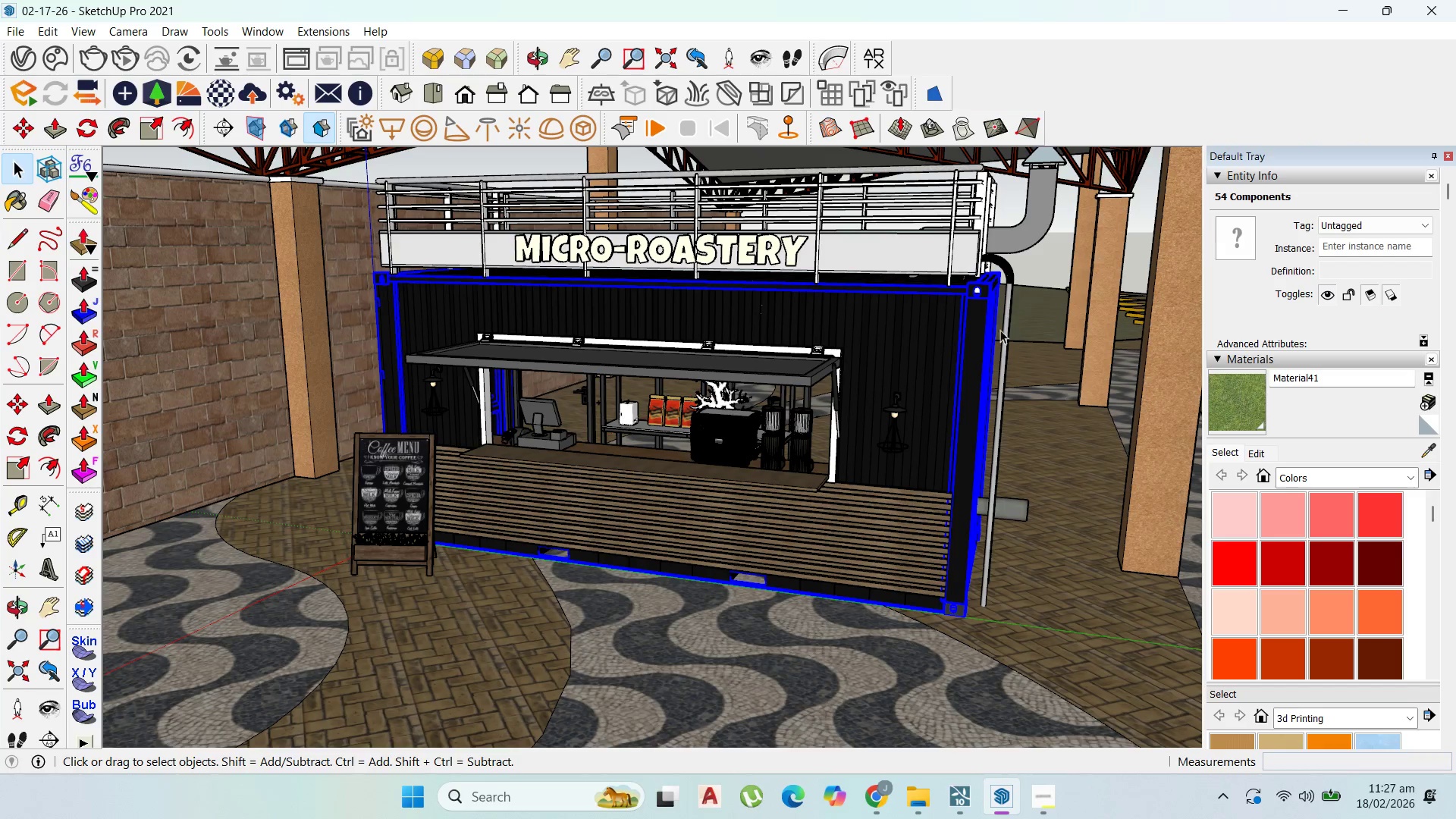 
key(Shift+ShiftLeft)
 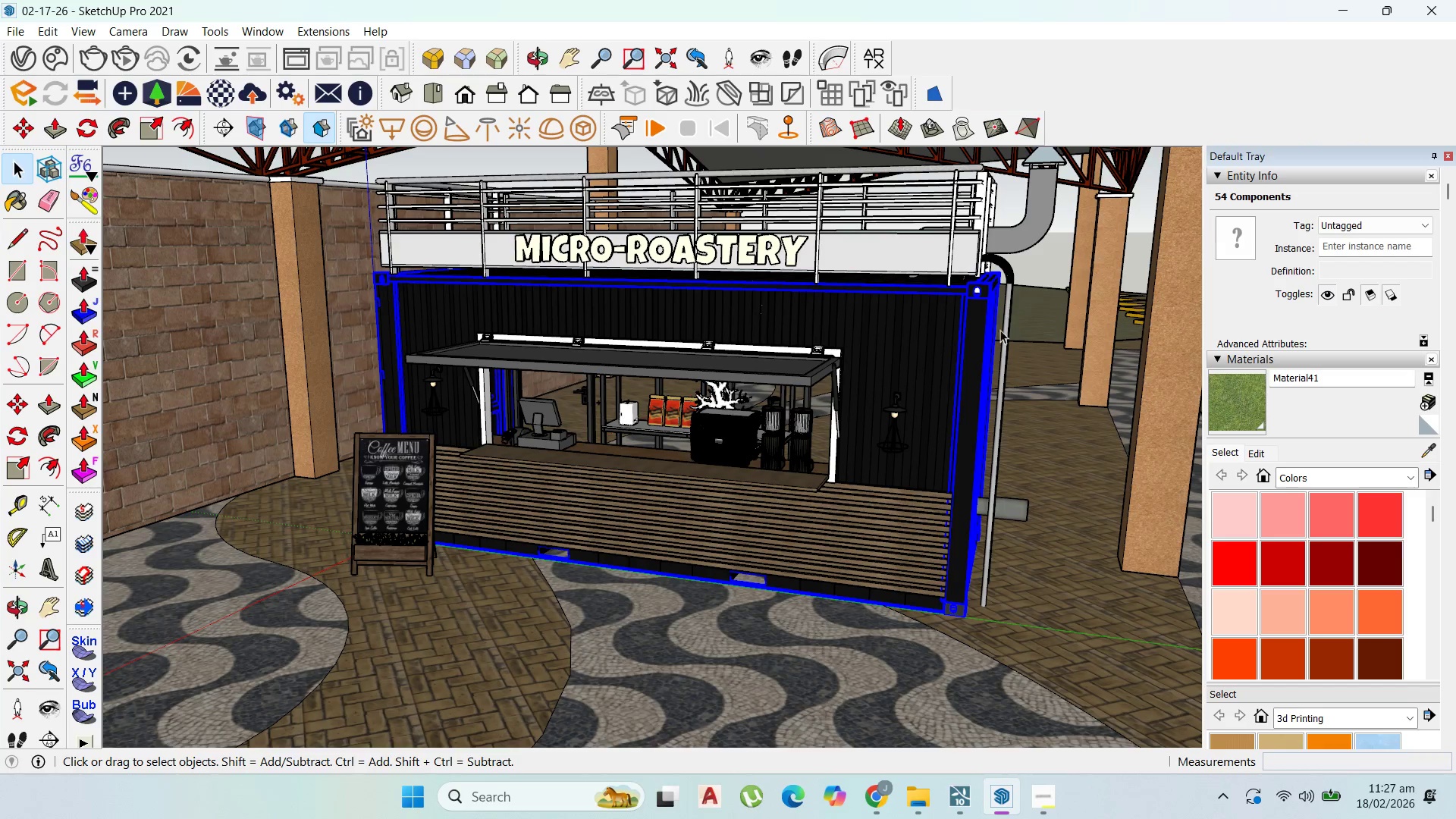 
key(Shift+ShiftLeft)
 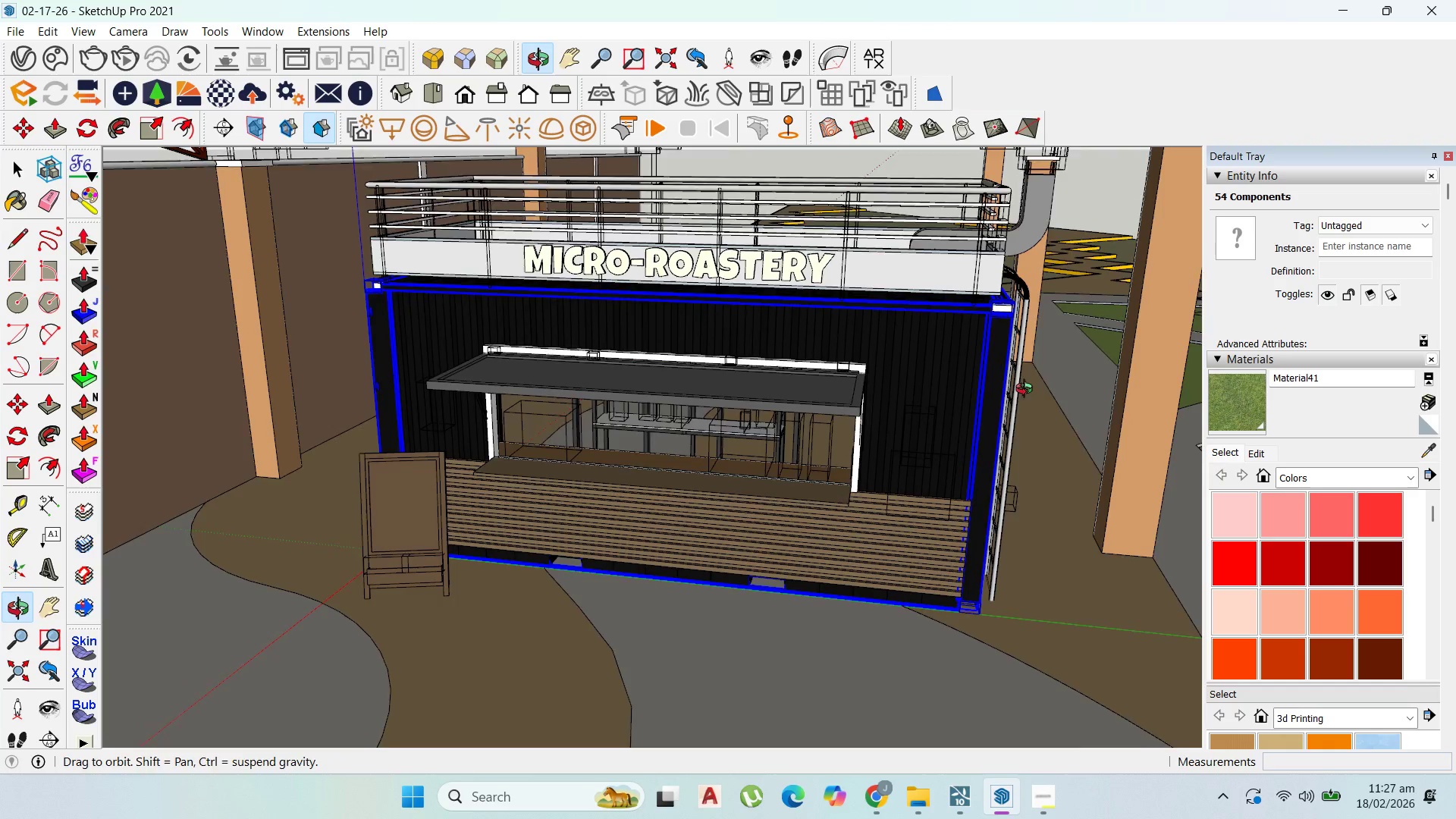 
scroll: coordinate [893, 337], scroll_direction: down, amount: 1.0
 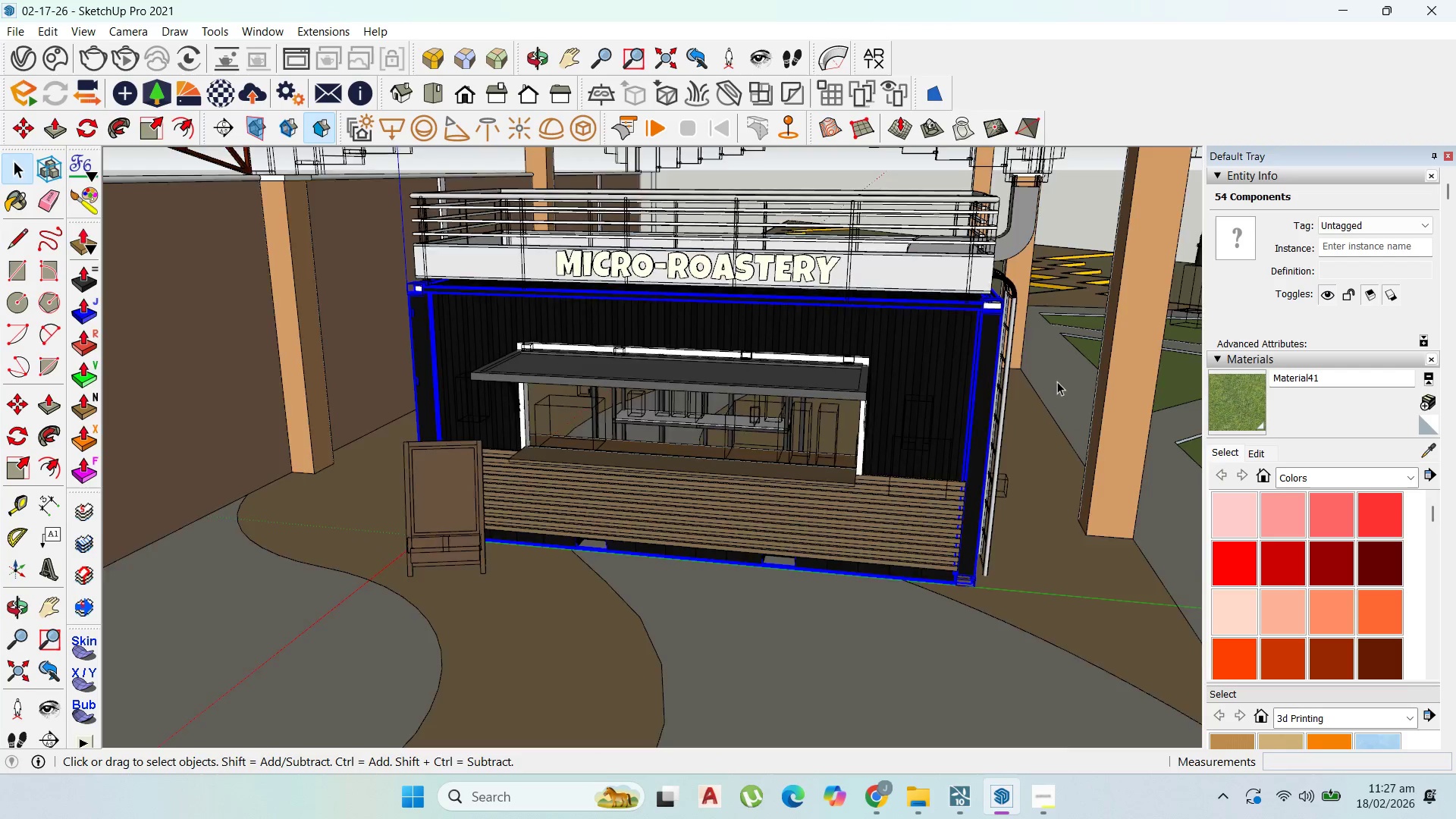 
scroll: coordinate [1040, 381], scroll_direction: up, amount: 2.0
 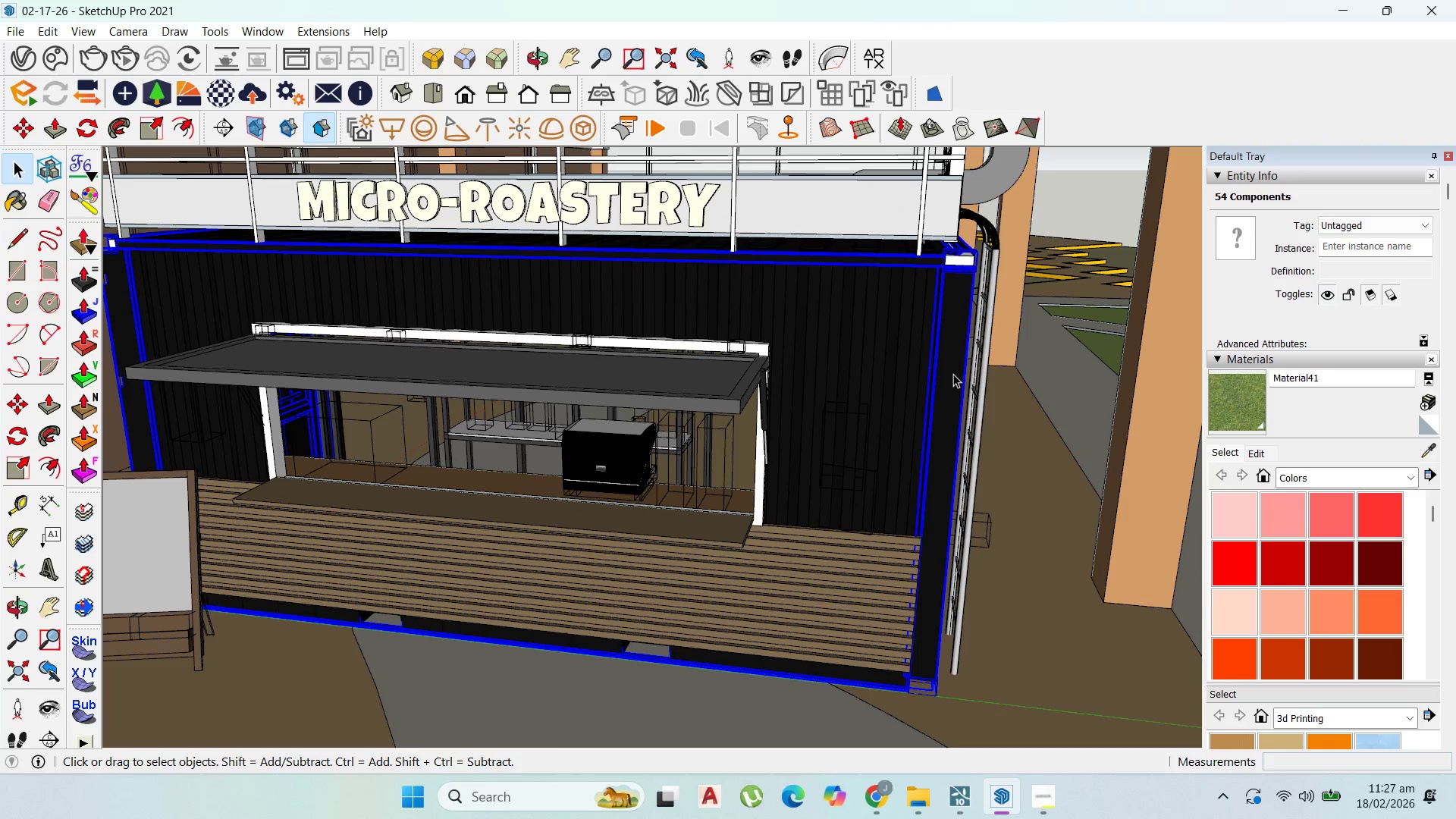 
right_click([953, 373])
 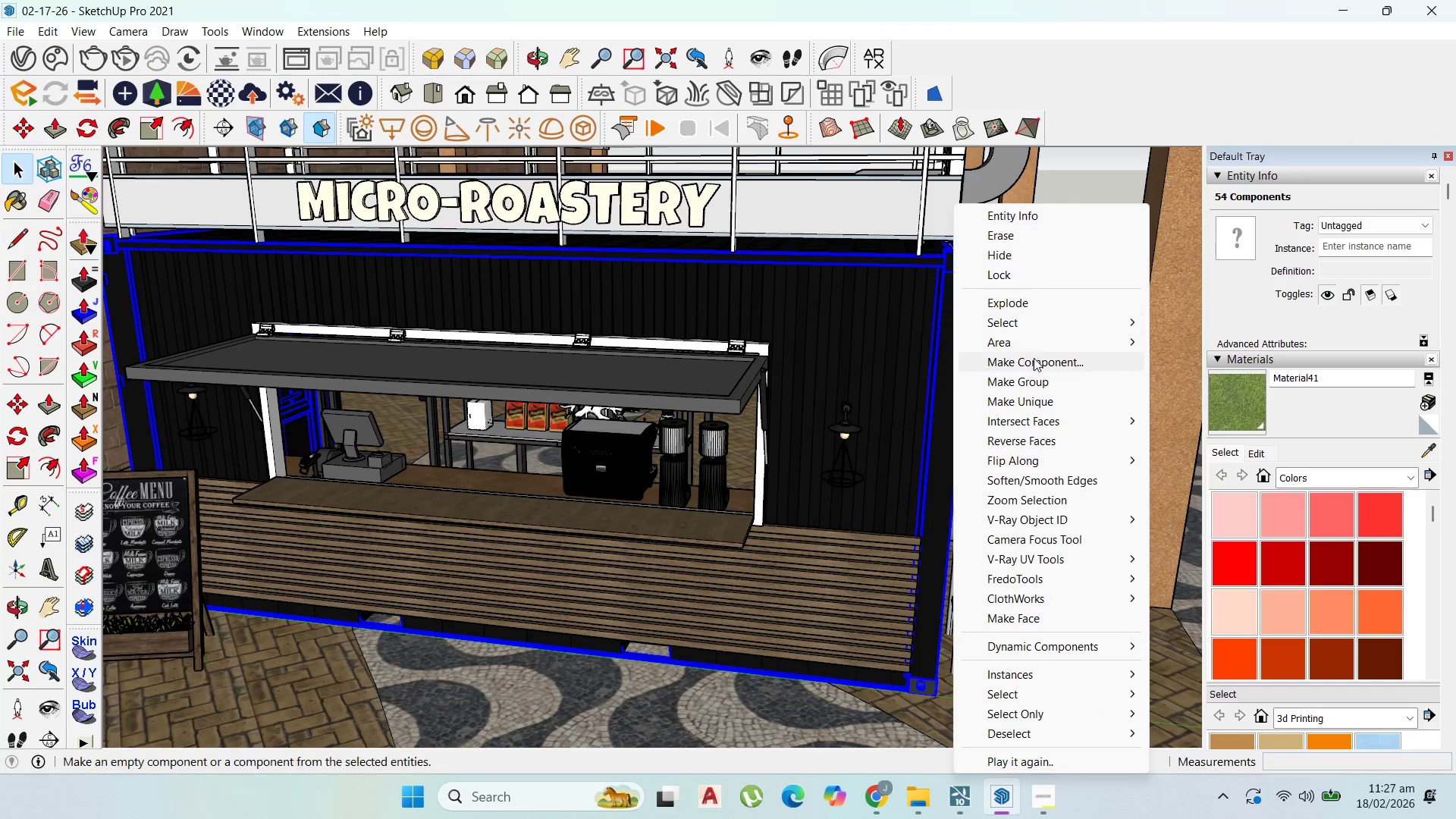 
left_click([1035, 382])
 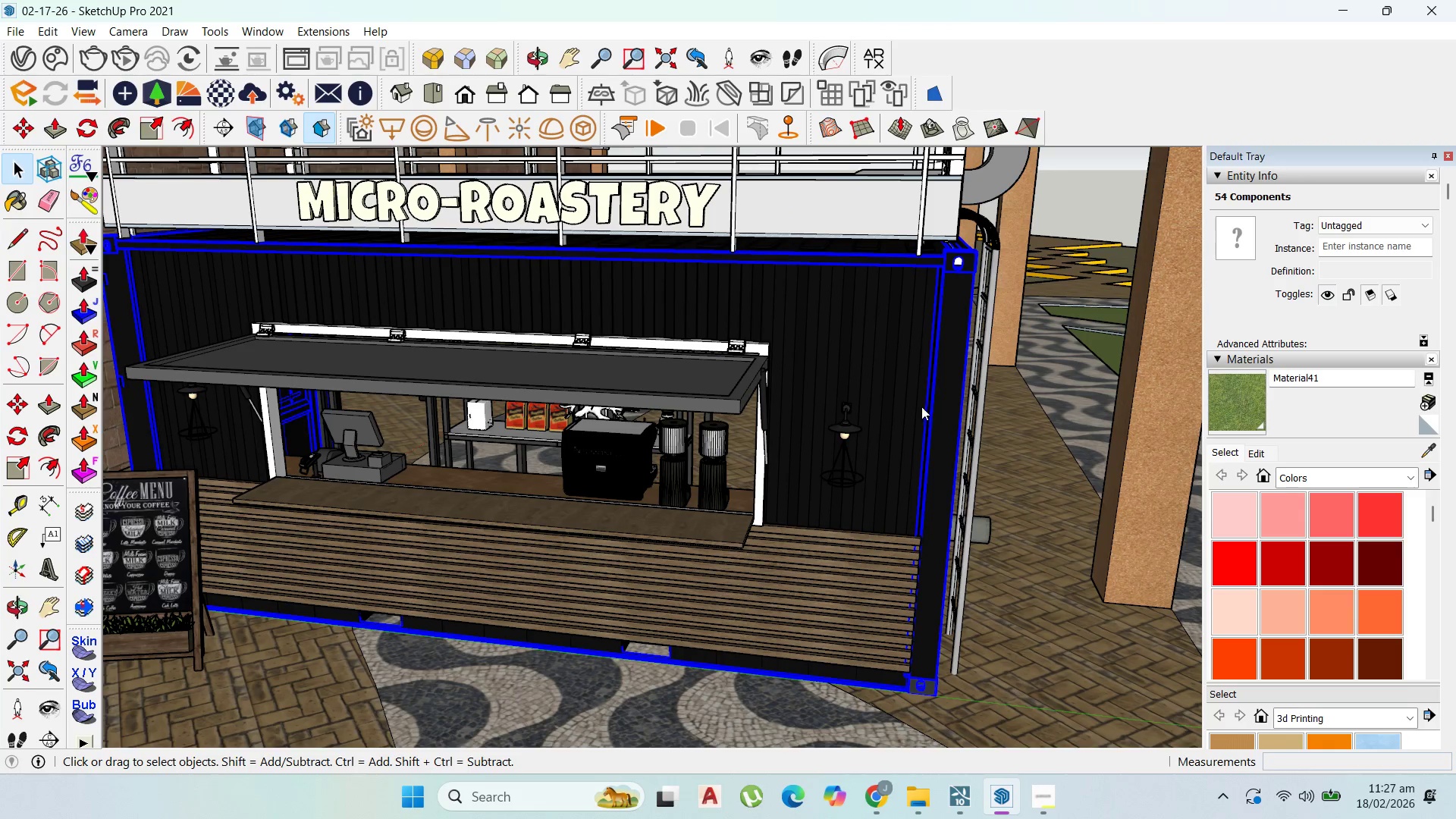 
scroll: coordinate [941, 628], scroll_direction: down, amount: 5.0
 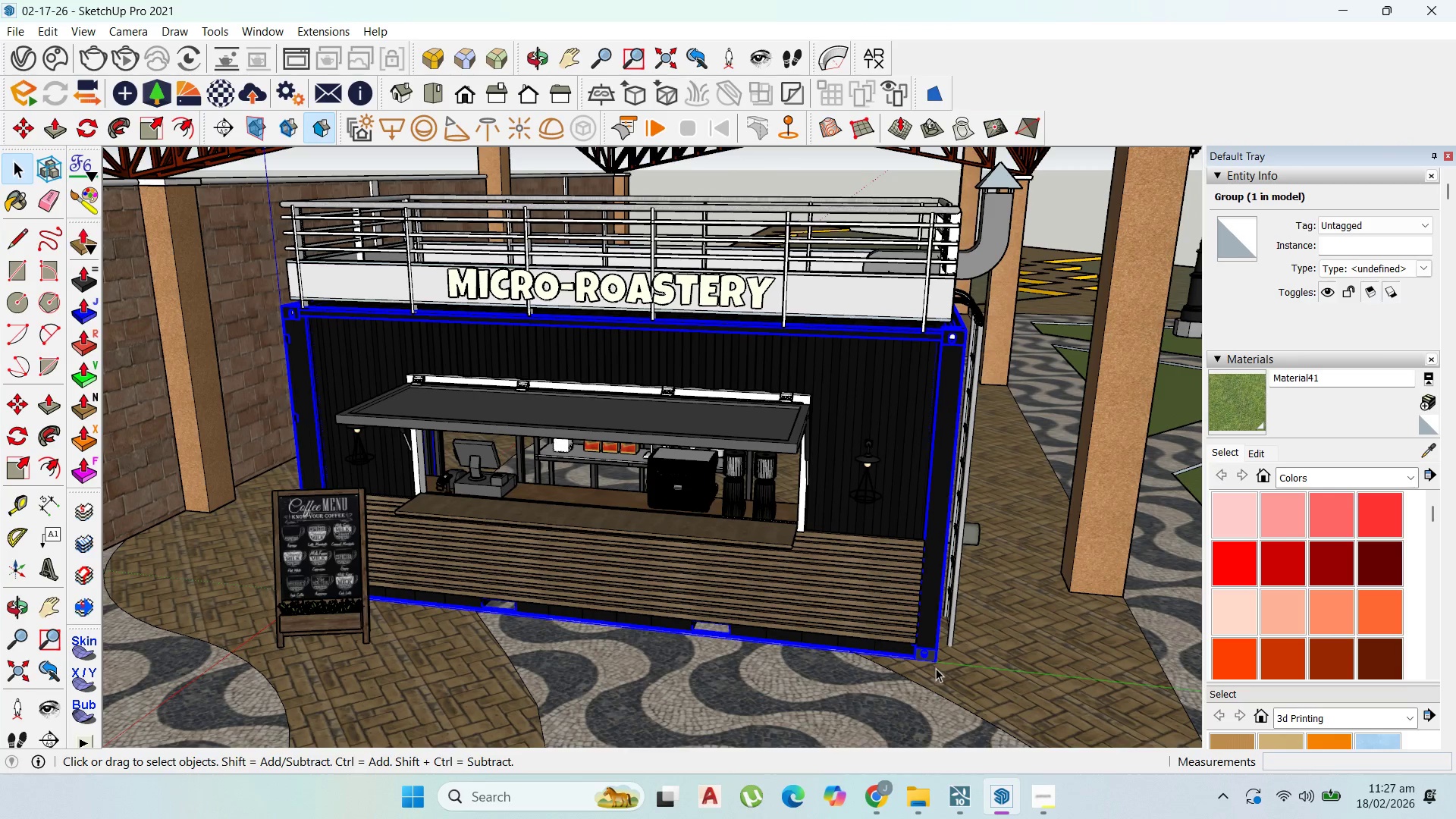 
key(M)
 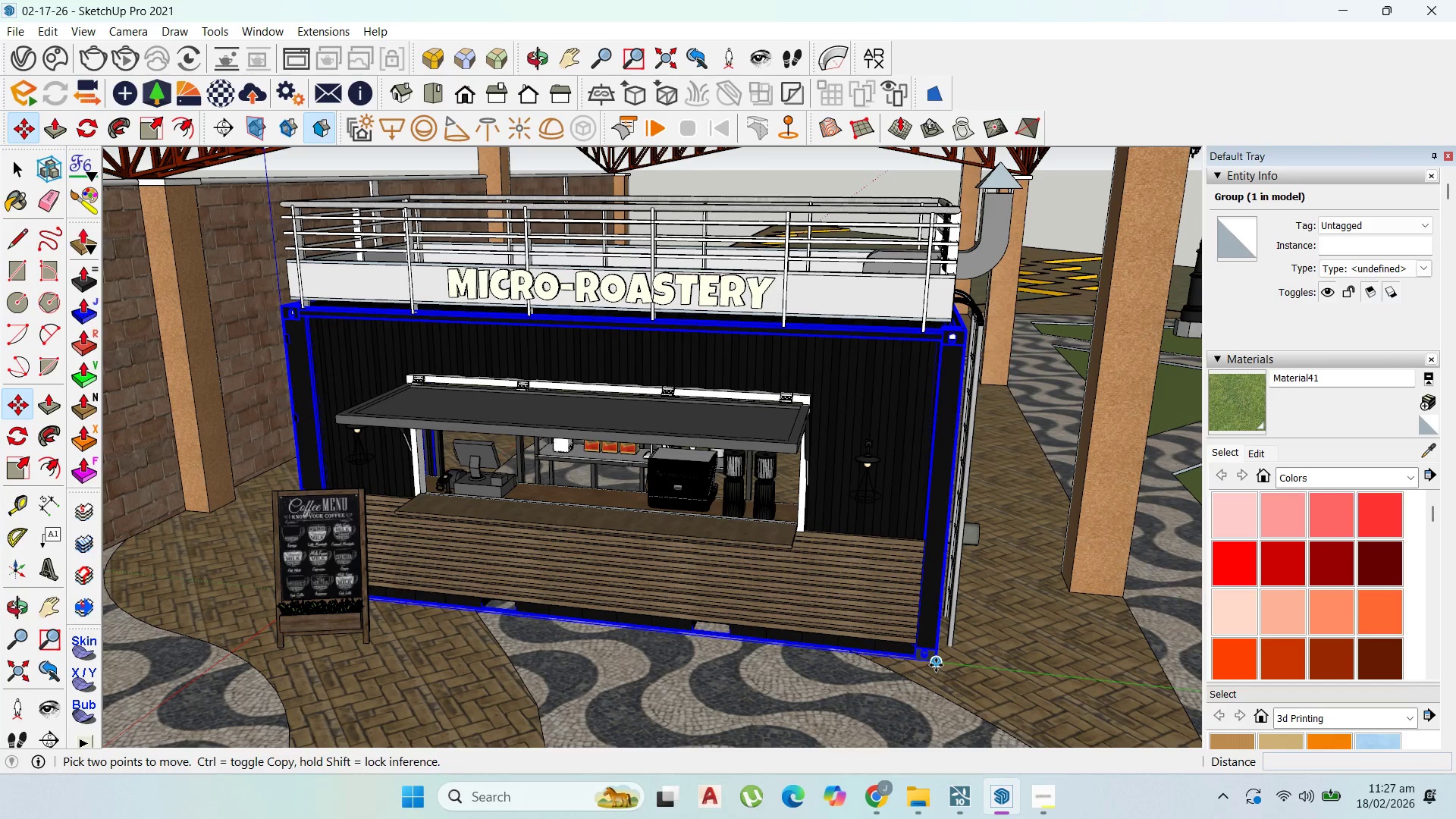 
key(Control+ControlLeft)
 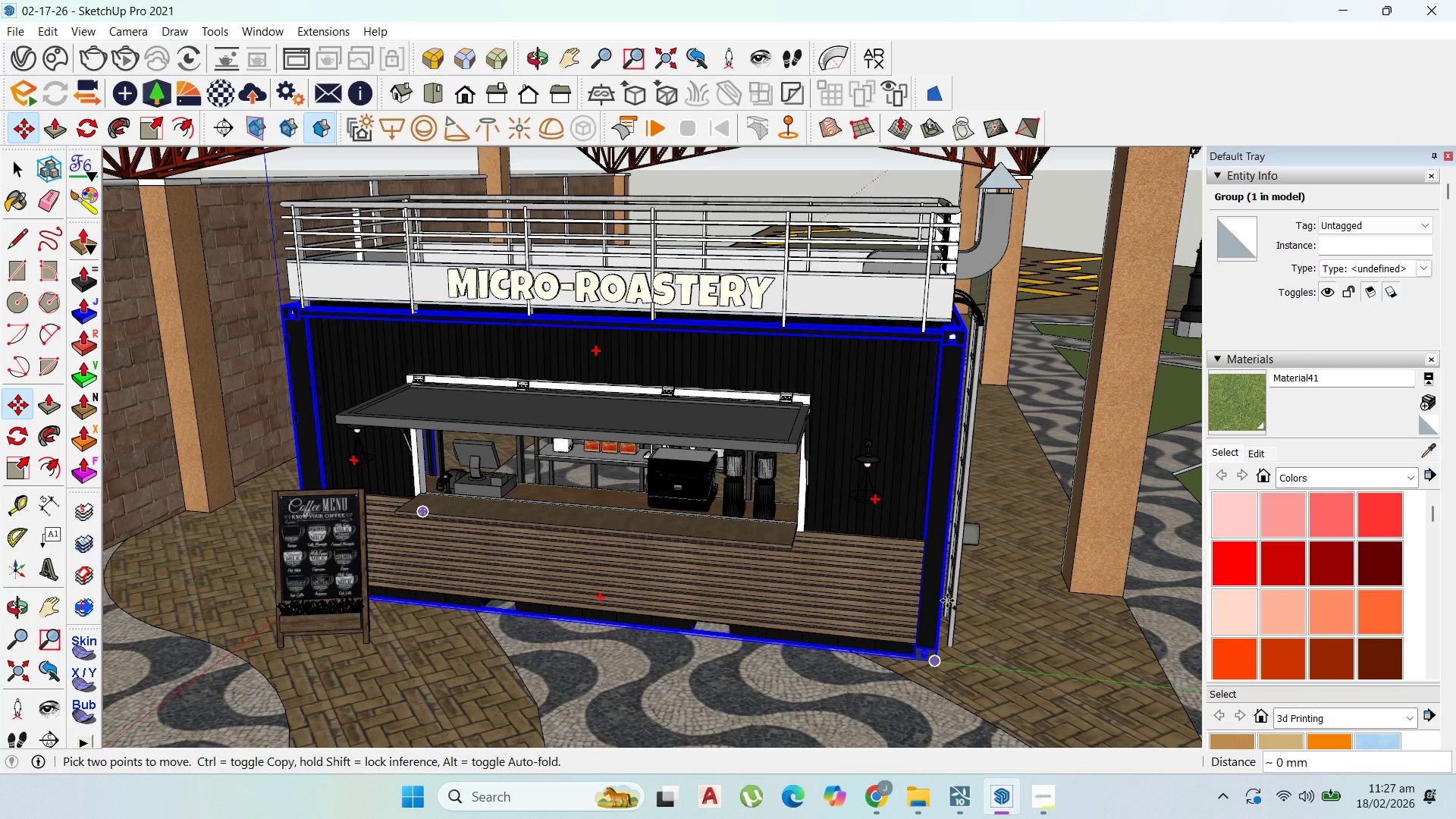 
scroll: coordinate [947, 587], scroll_direction: down, amount: 2.0
 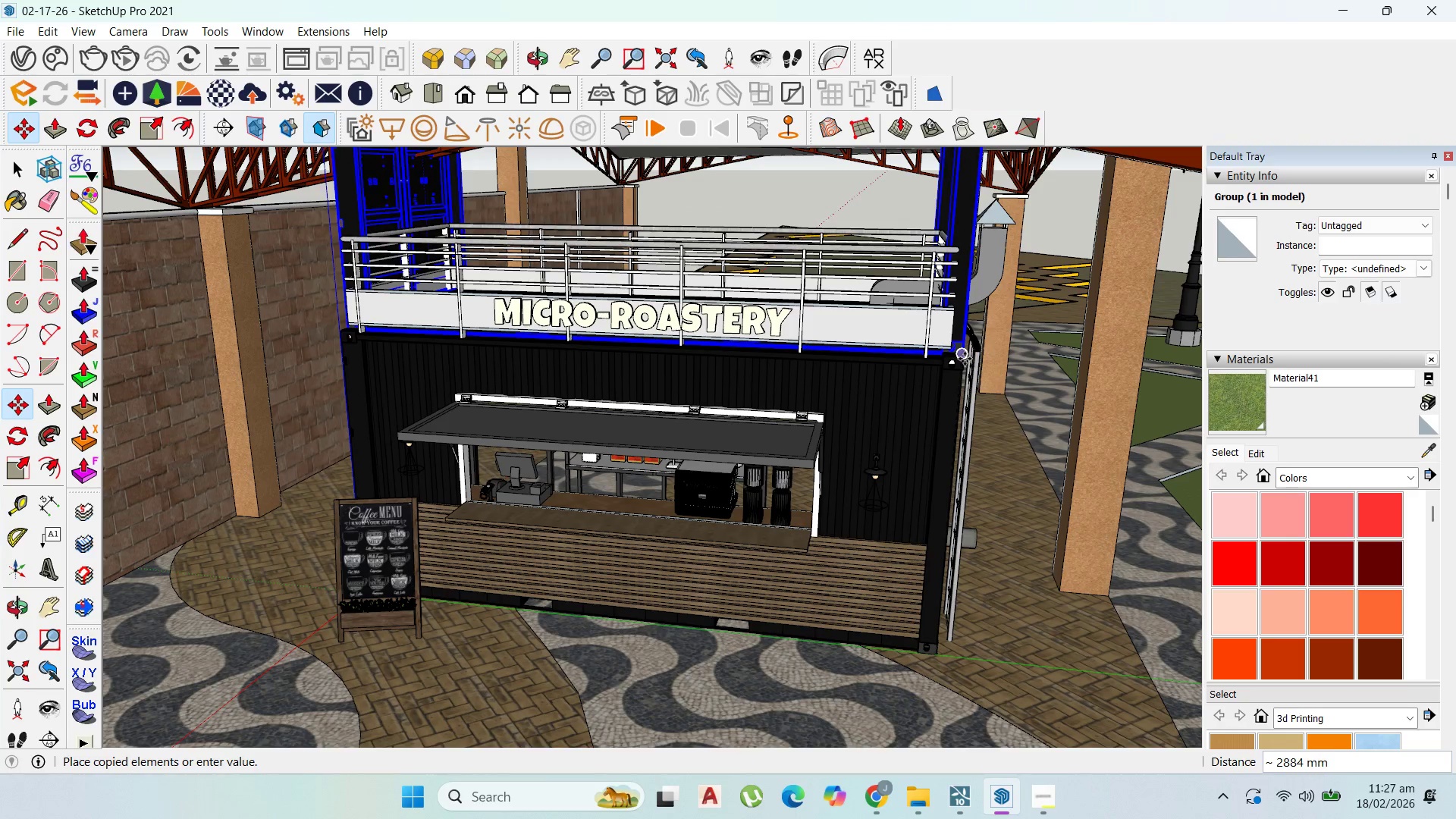 
scroll: coordinate [963, 339], scroll_direction: up, amount: 30.0
 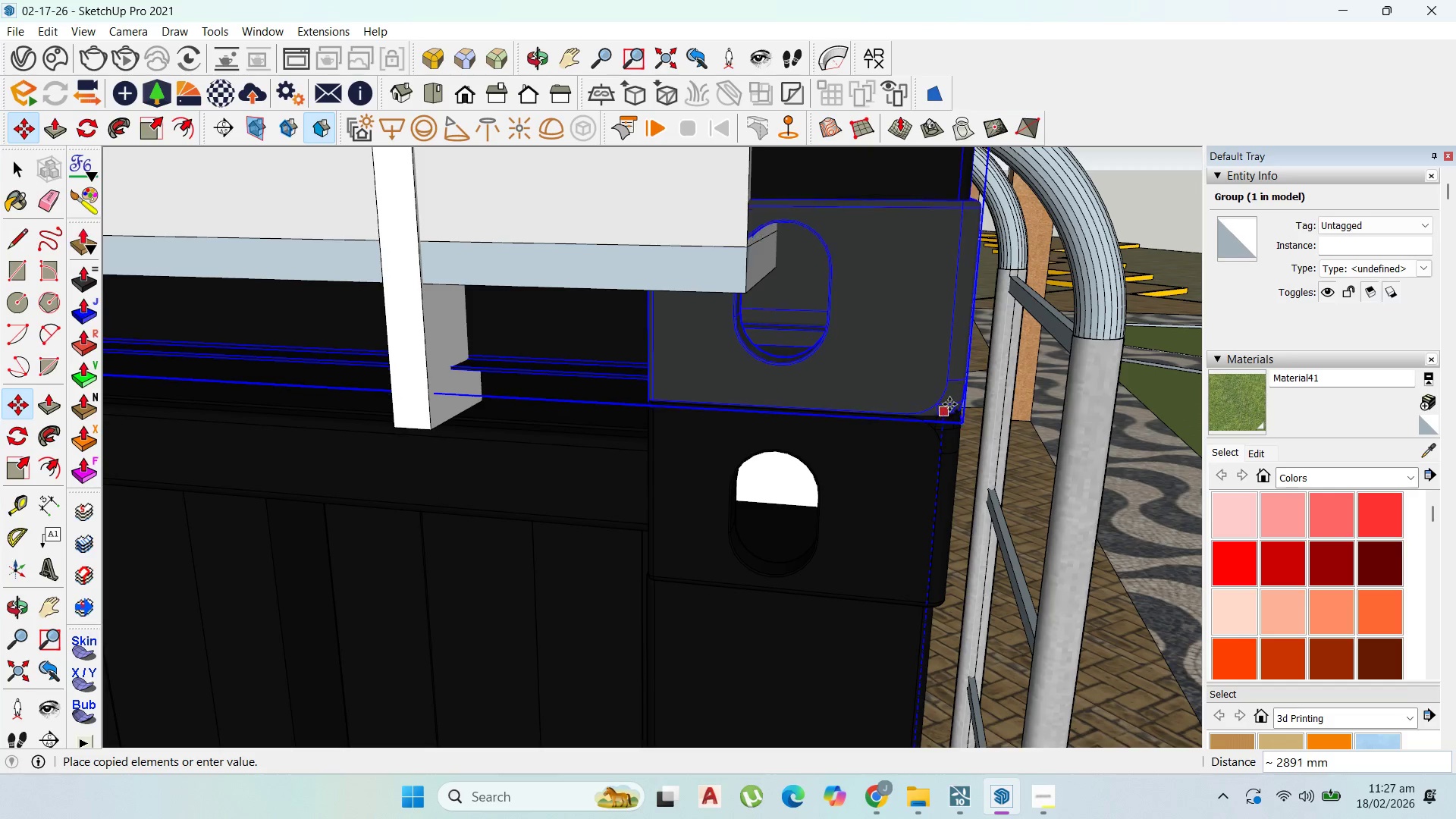 
left_click([949, 404])
 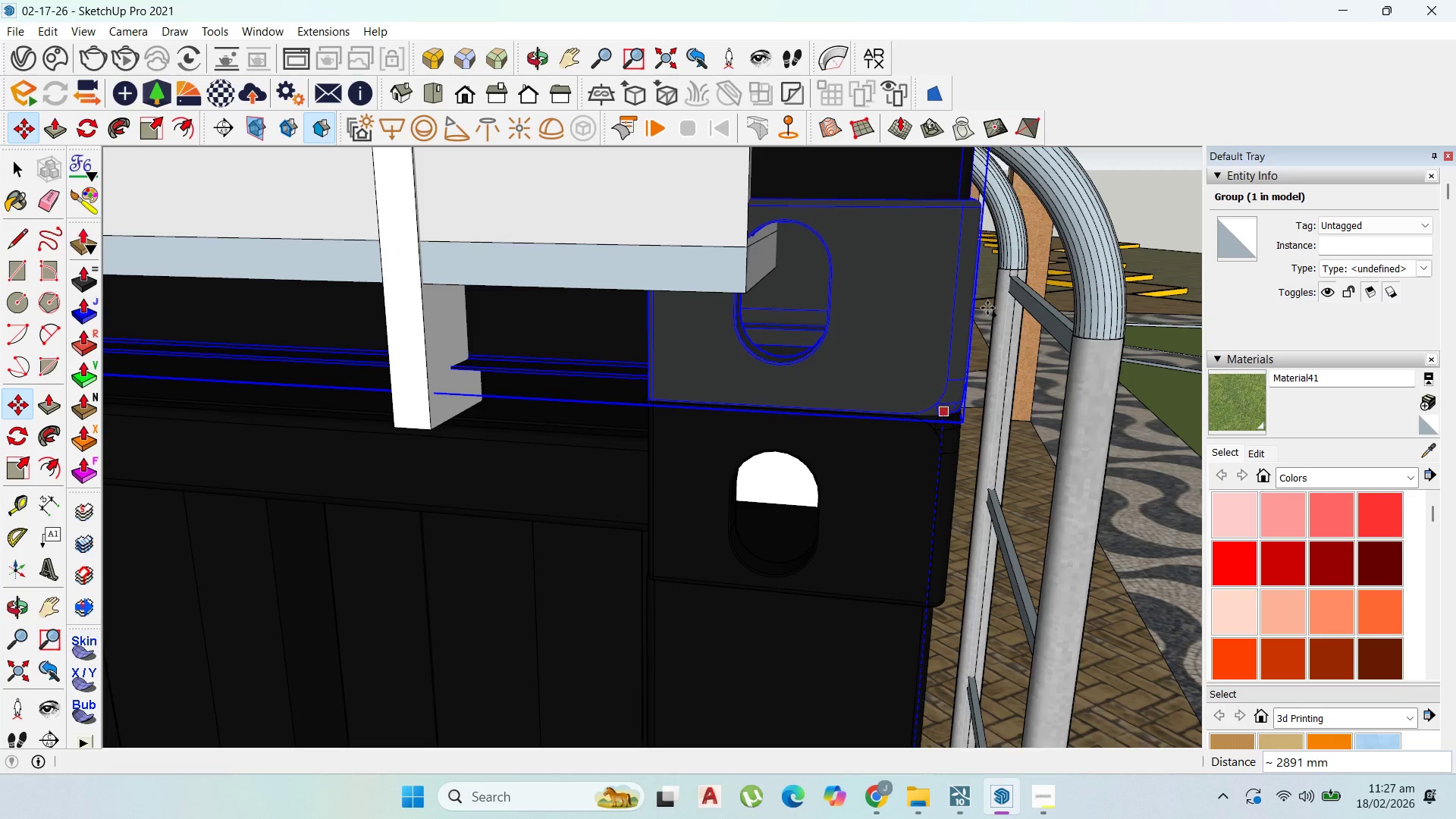 
scroll: coordinate [953, 425], scroll_direction: down, amount: 21.0
 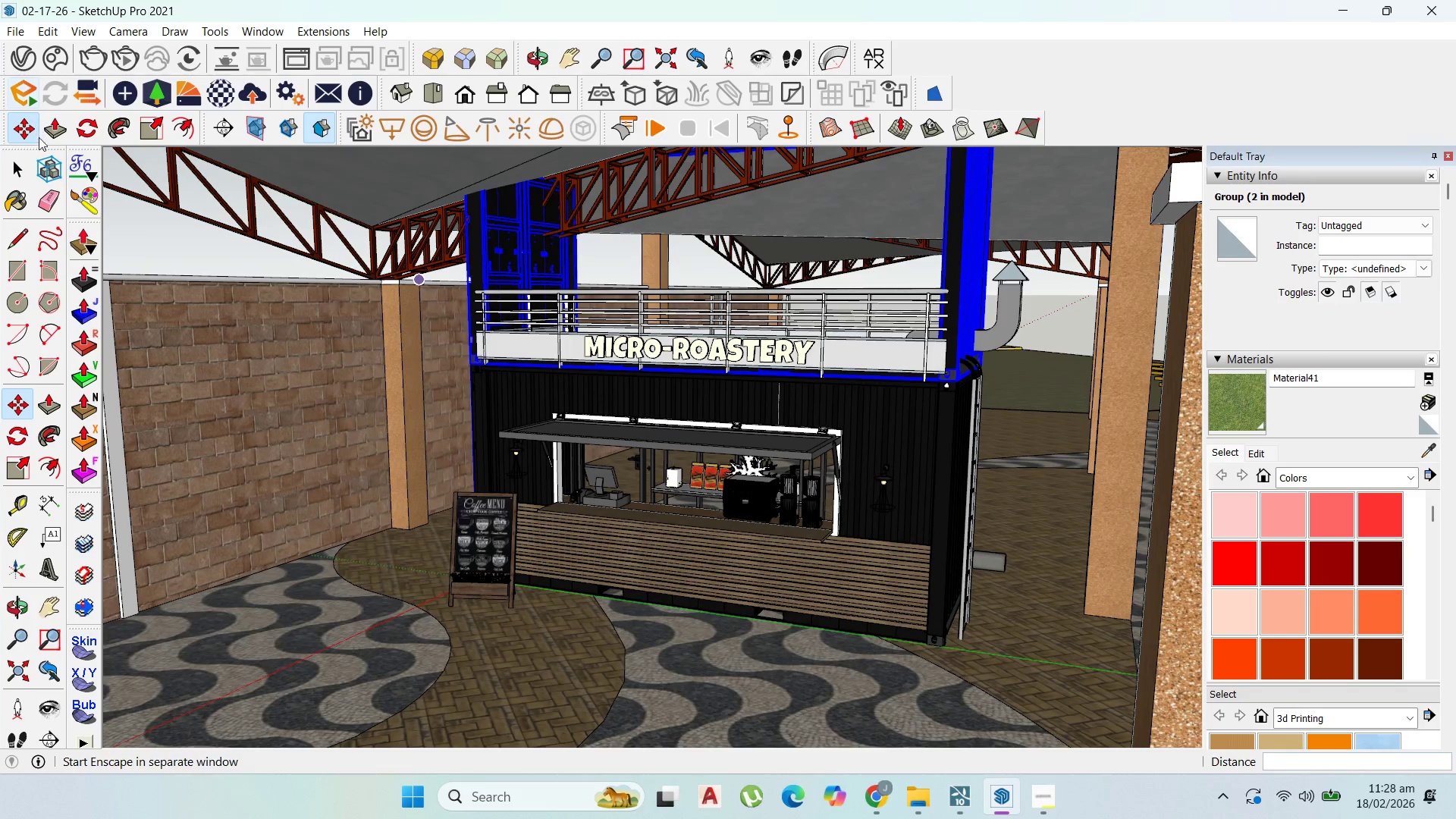 
left_click_drag(start_coordinate=[14, 176], to_coordinate=[28, 171])
 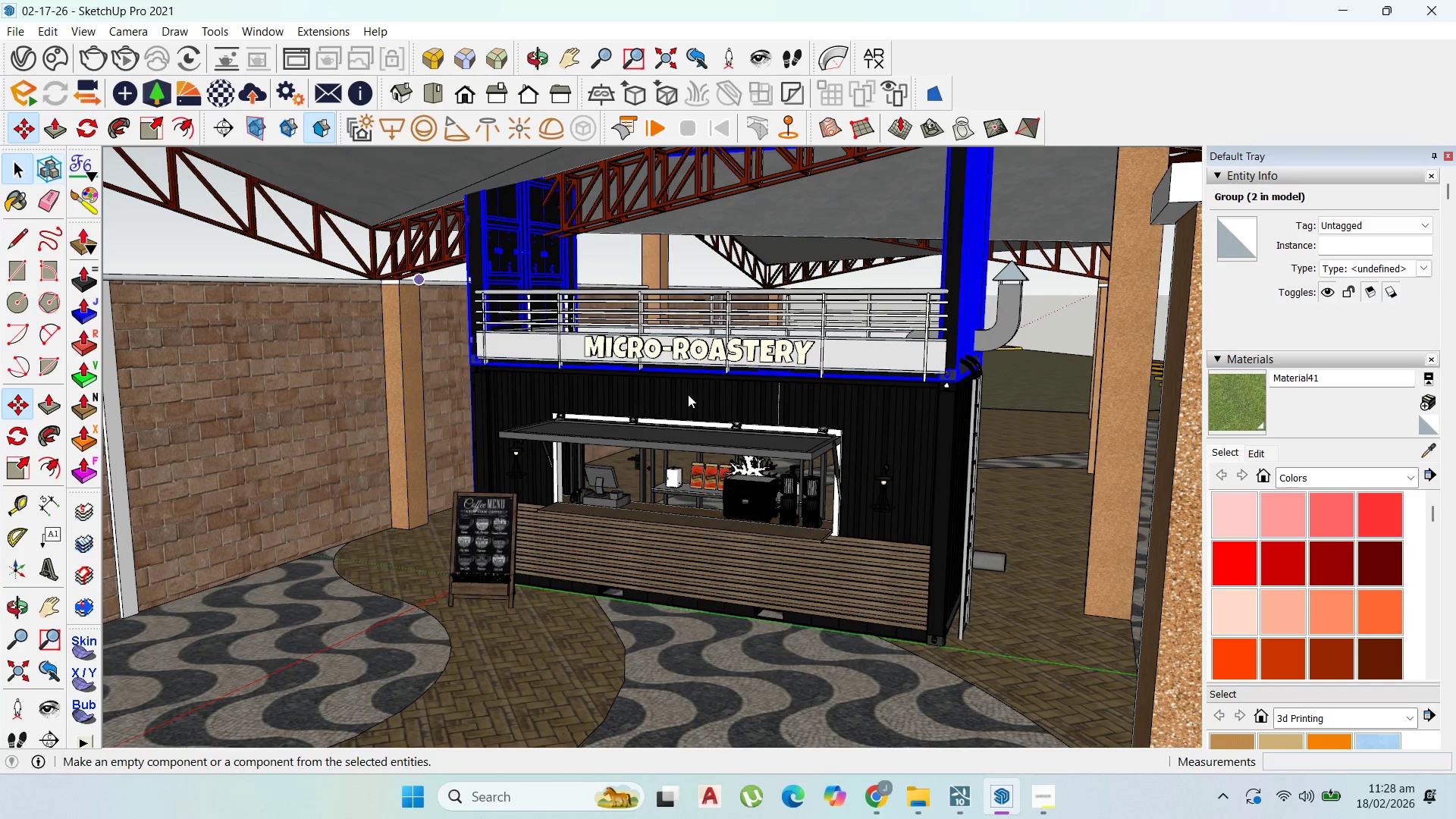 
scroll: coordinate [697, 394], scroll_direction: down, amount: 1.0
 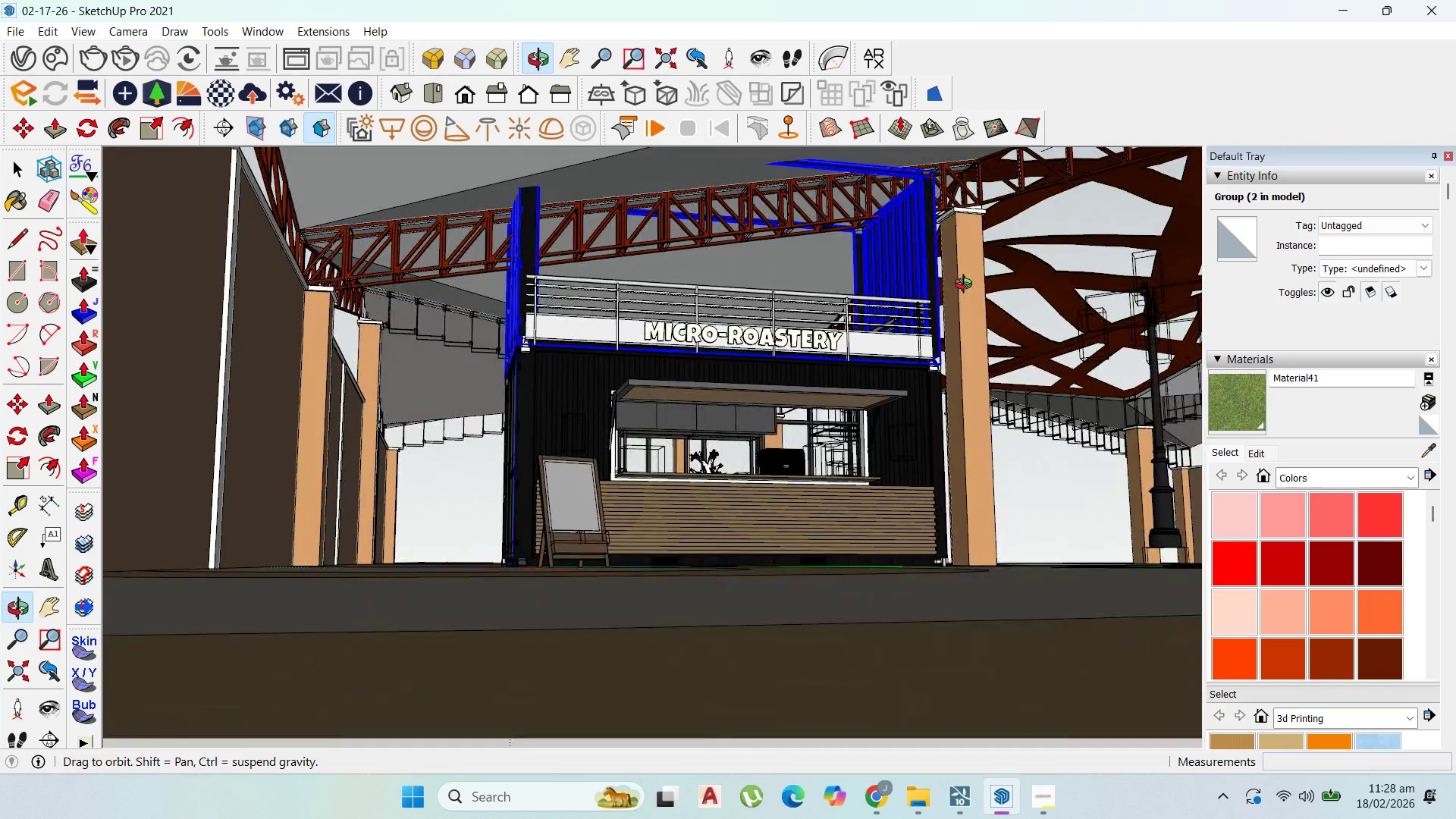 
scroll: coordinate [885, 303], scroll_direction: up, amount: 11.0
 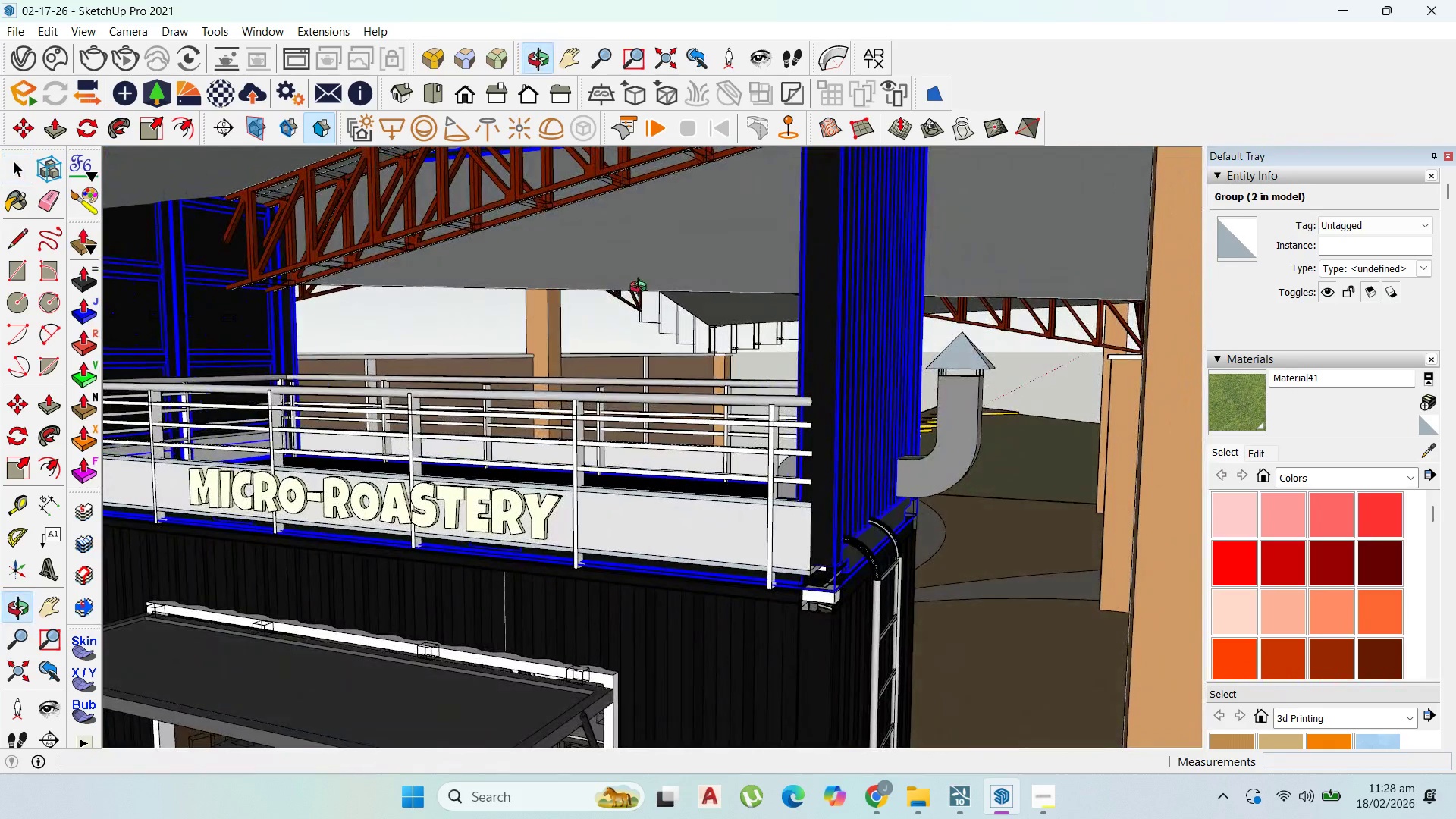 
scroll: coordinate [934, 295], scroll_direction: down, amount: 2.0
 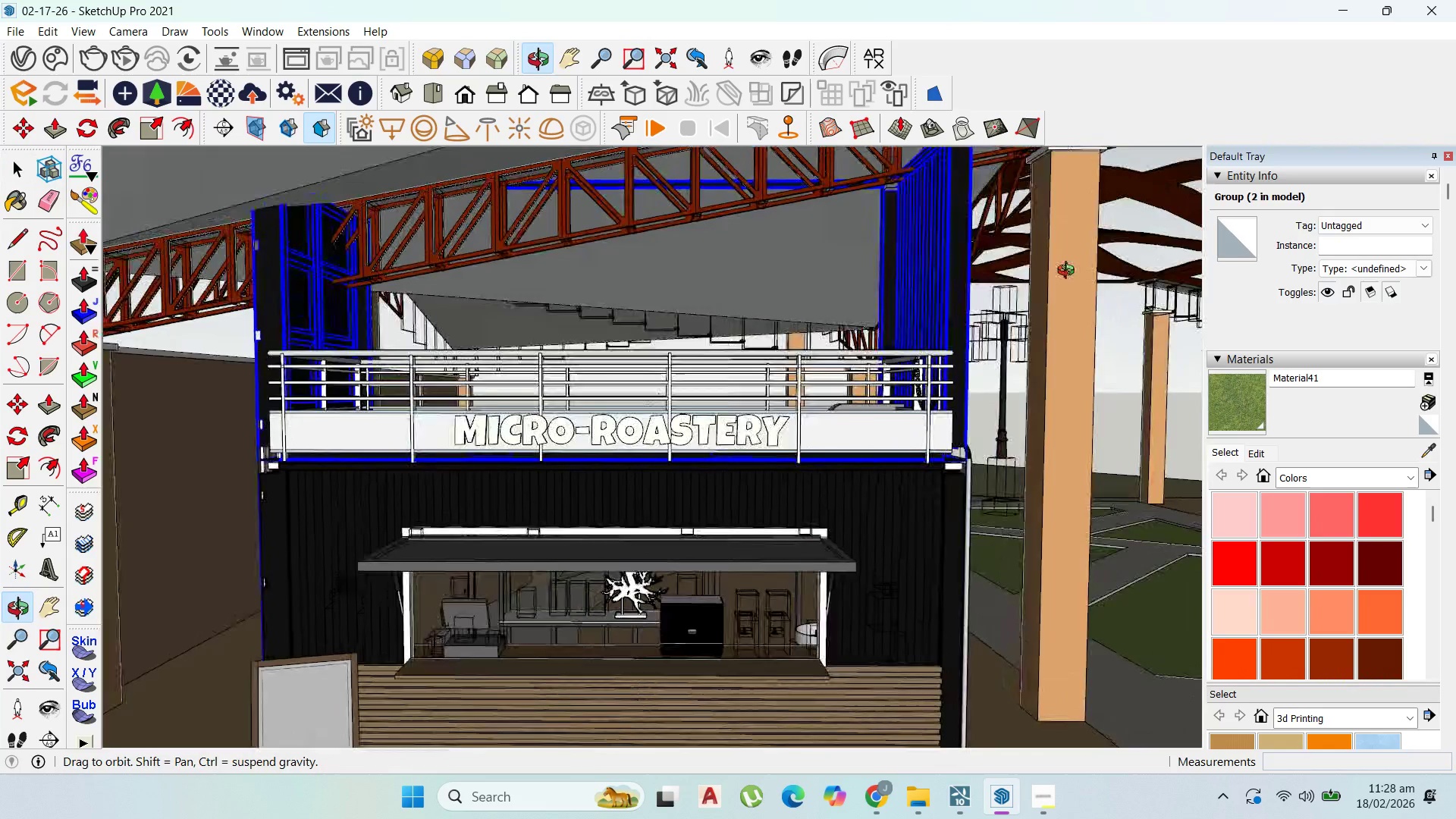 
wait(5.29)
 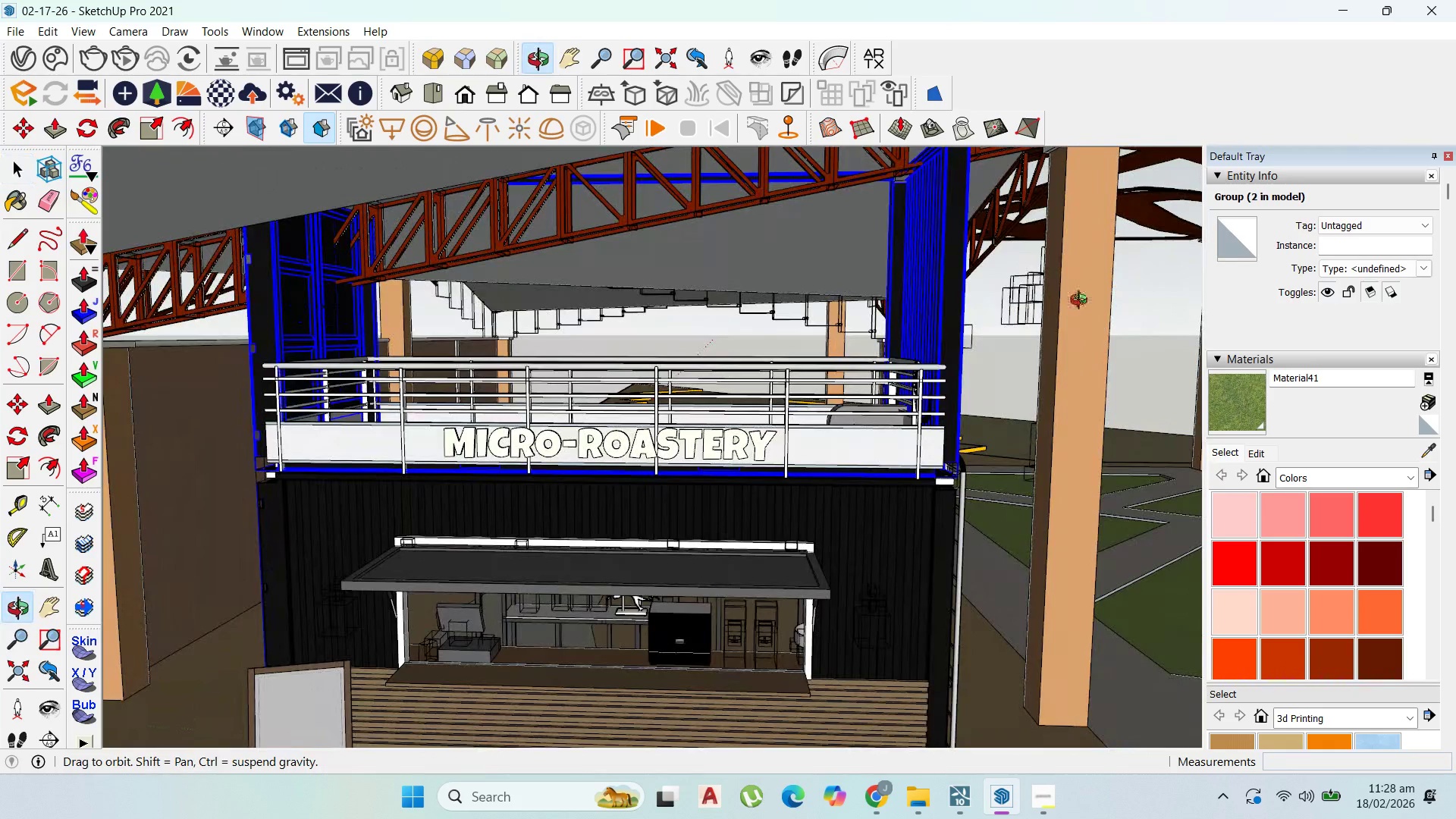 
scroll: coordinate [937, 305], scroll_direction: down, amount: 2.0
 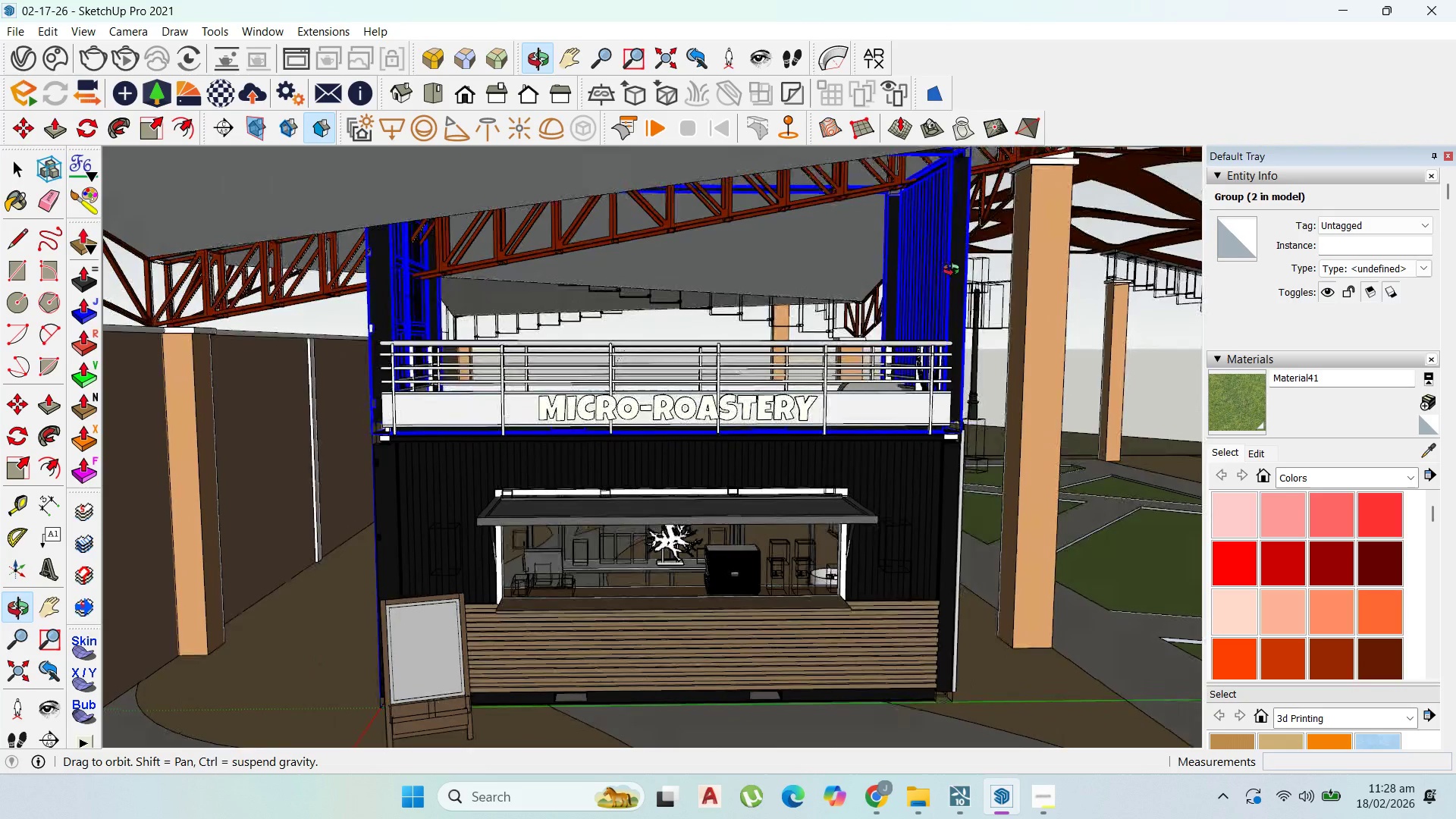 
wait(8.84)
 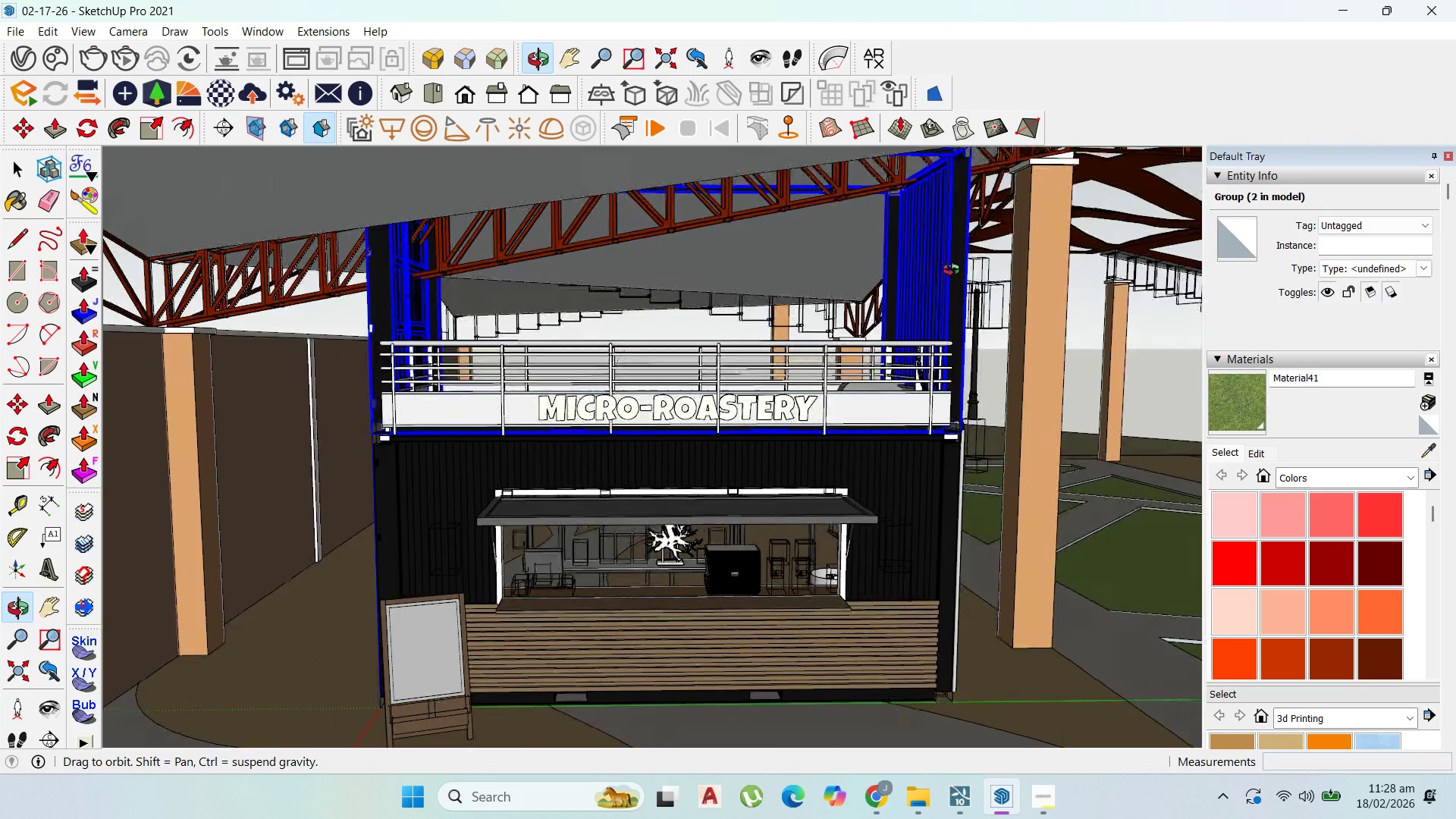 
left_click([962, 252])
 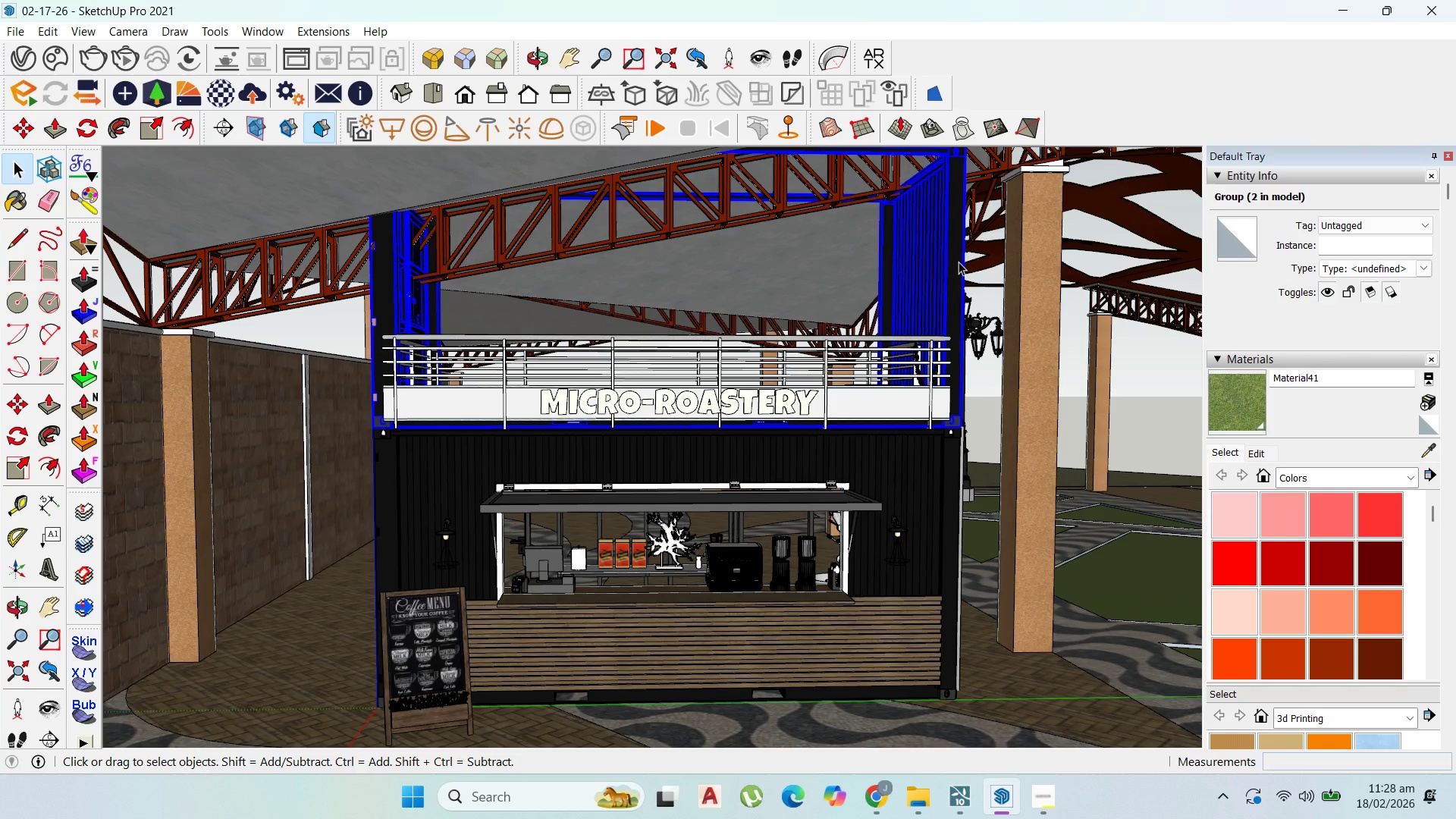 
key(Home)
 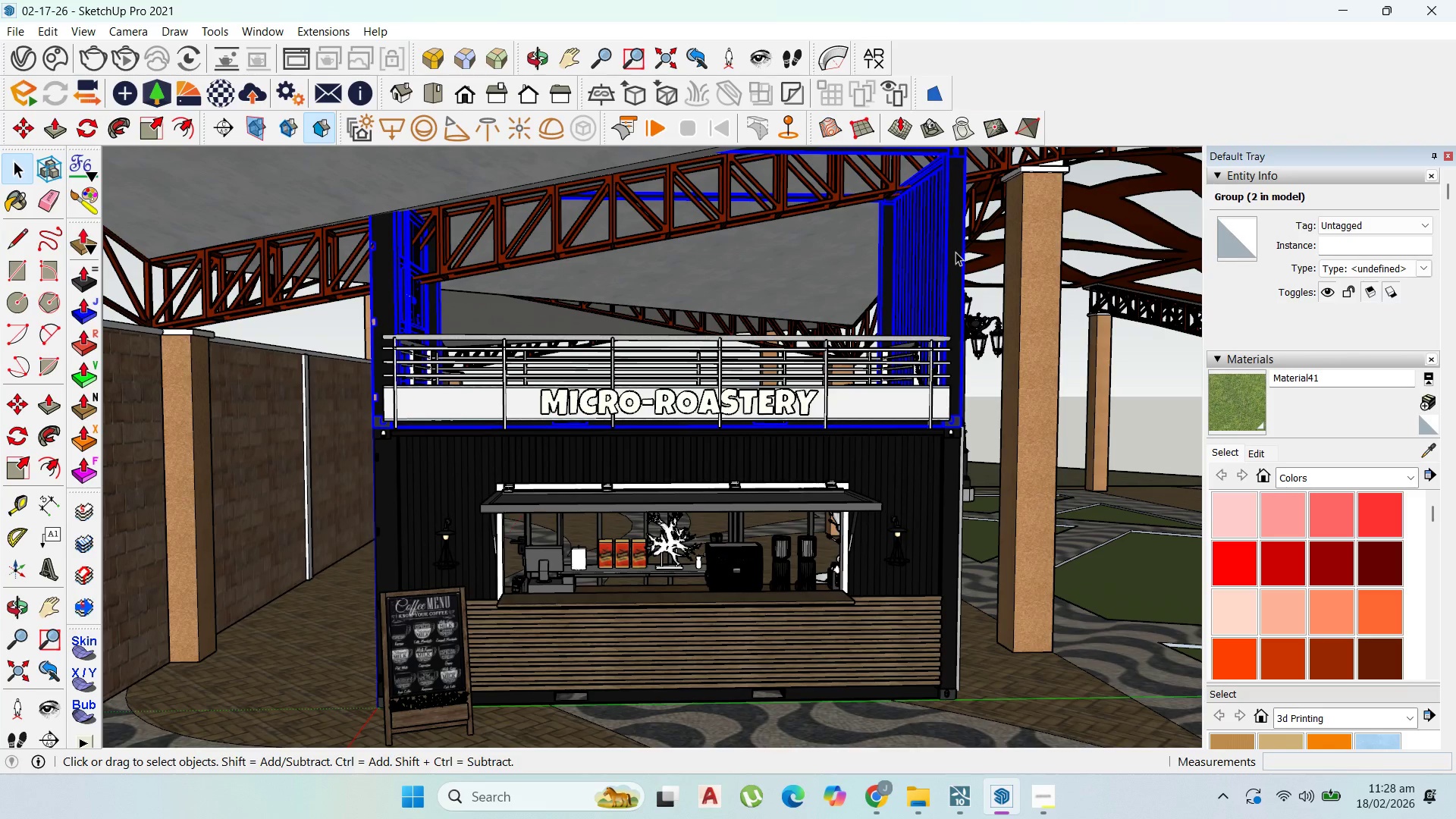 
key(Delete)
 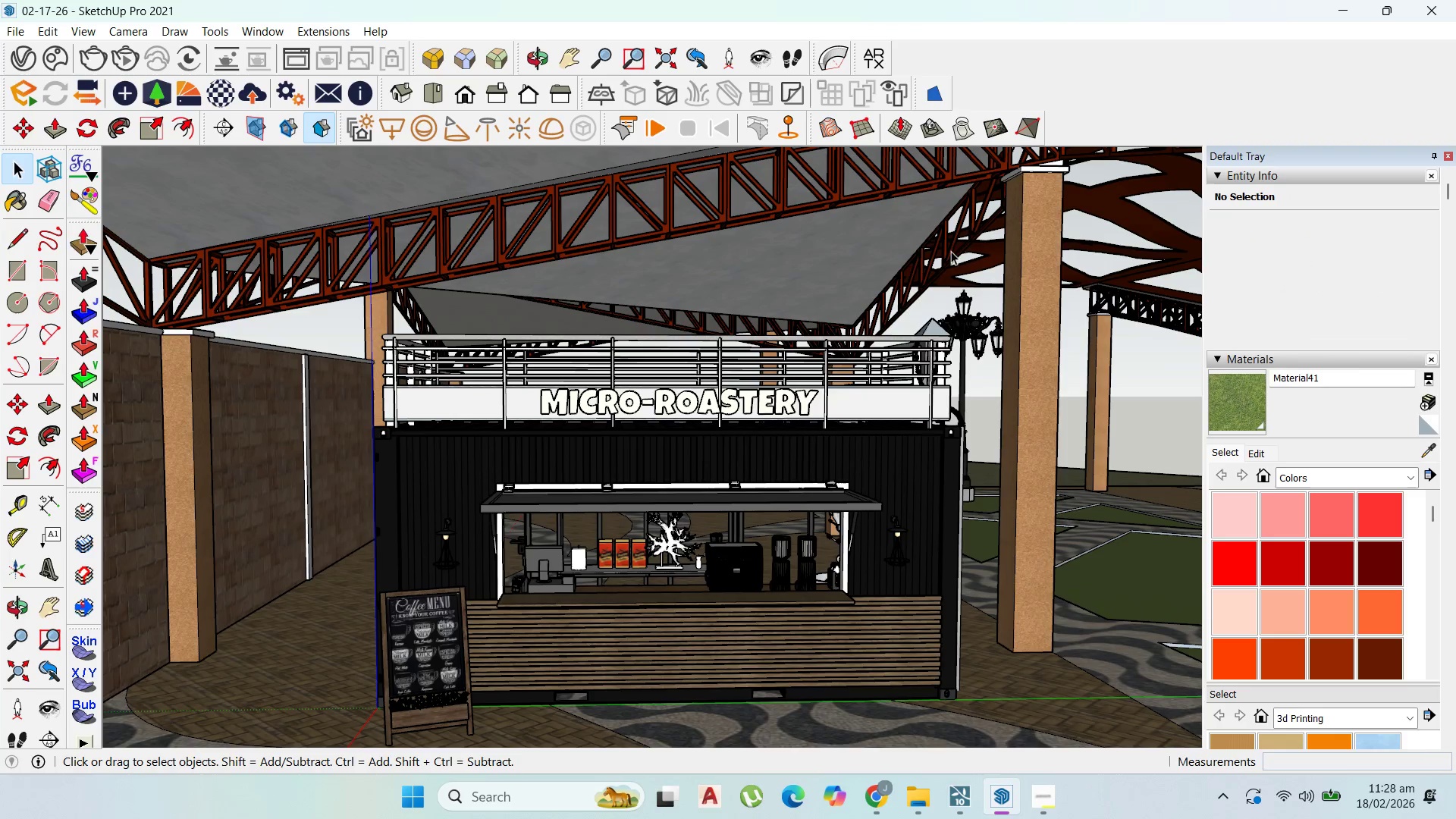 
scroll: coordinate [936, 271], scroll_direction: down, amount: 4.0
 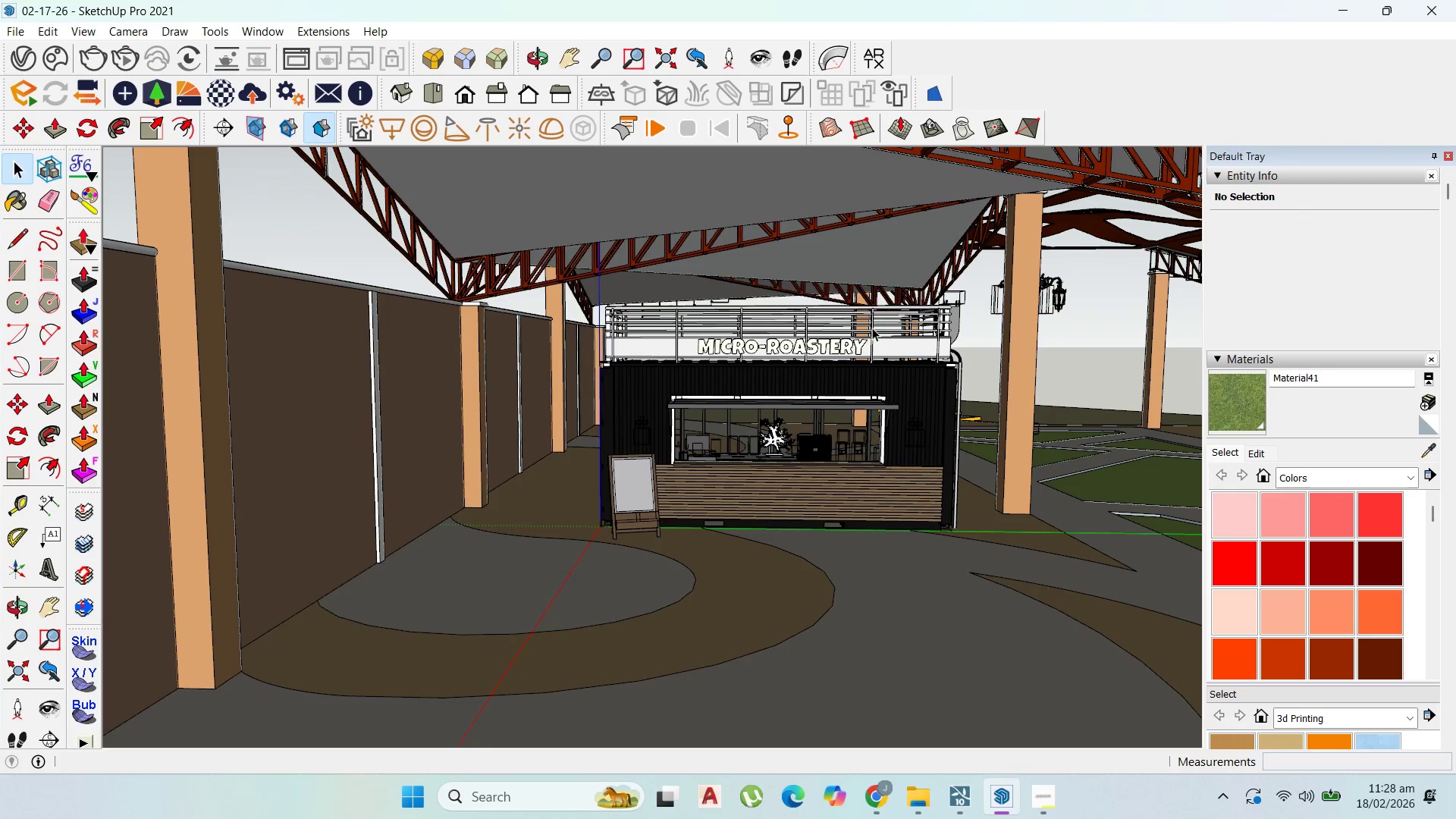 
key(Control+S)
 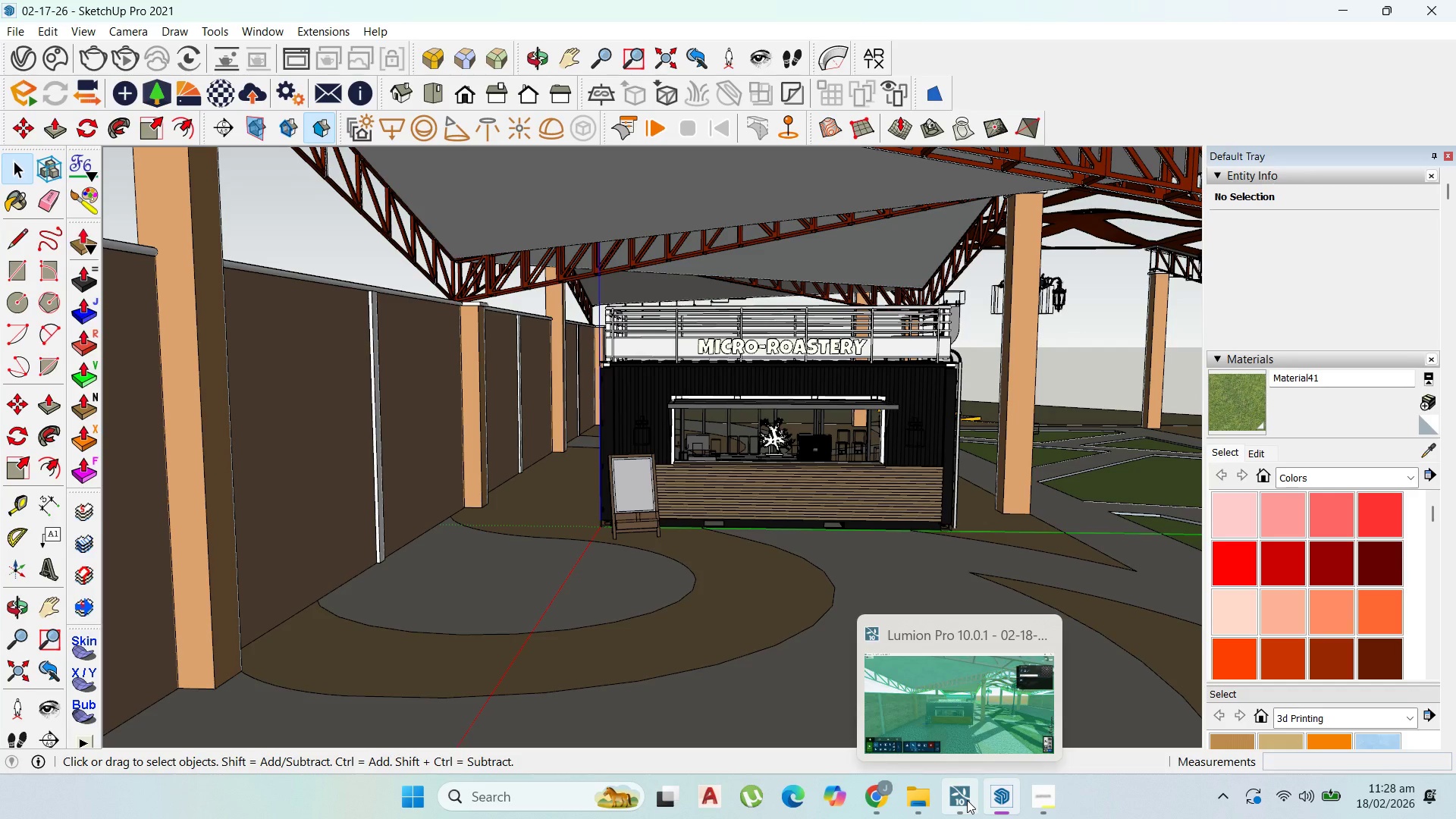 
wait(16.06)
 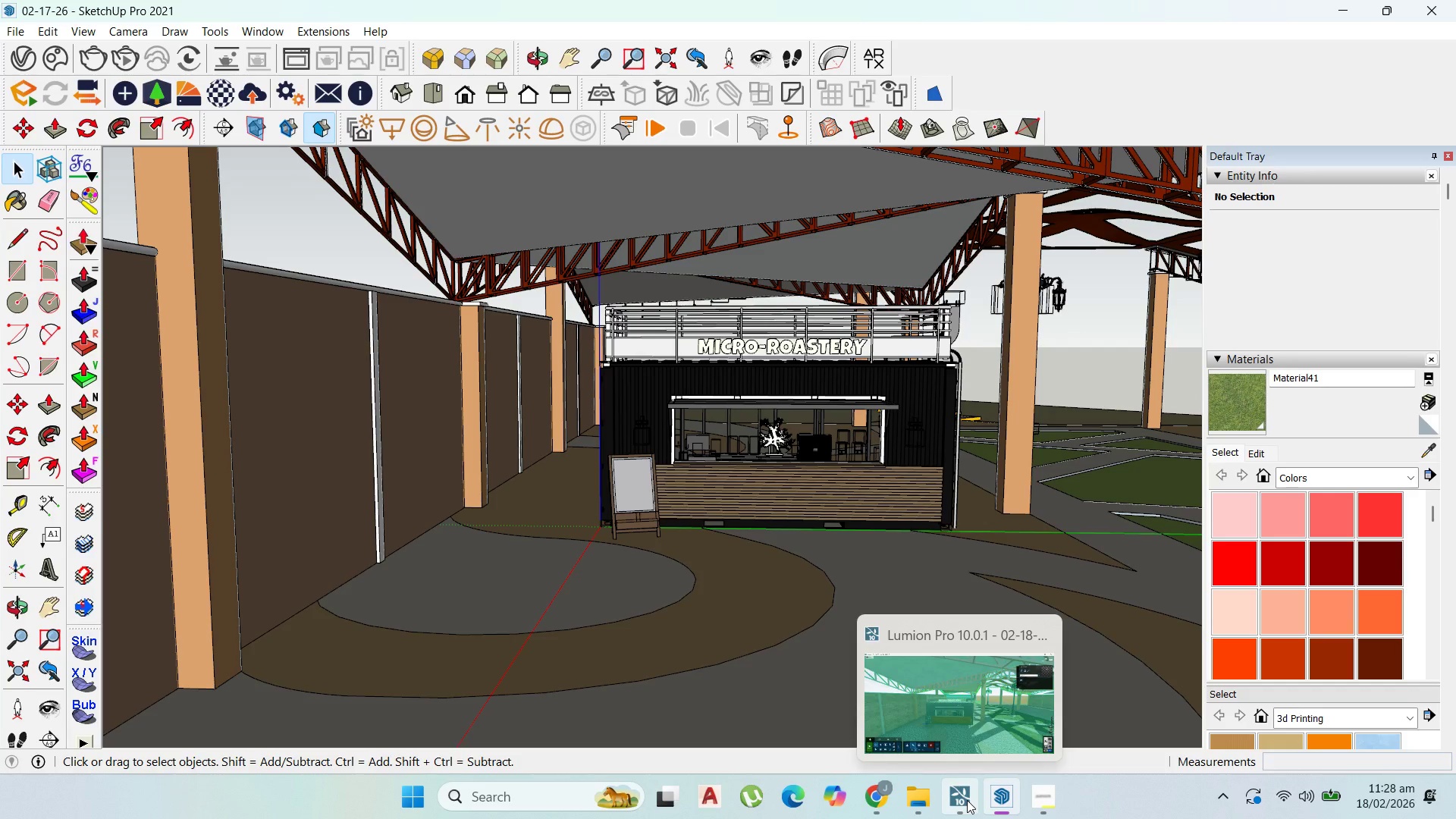 
left_click([968, 790])
 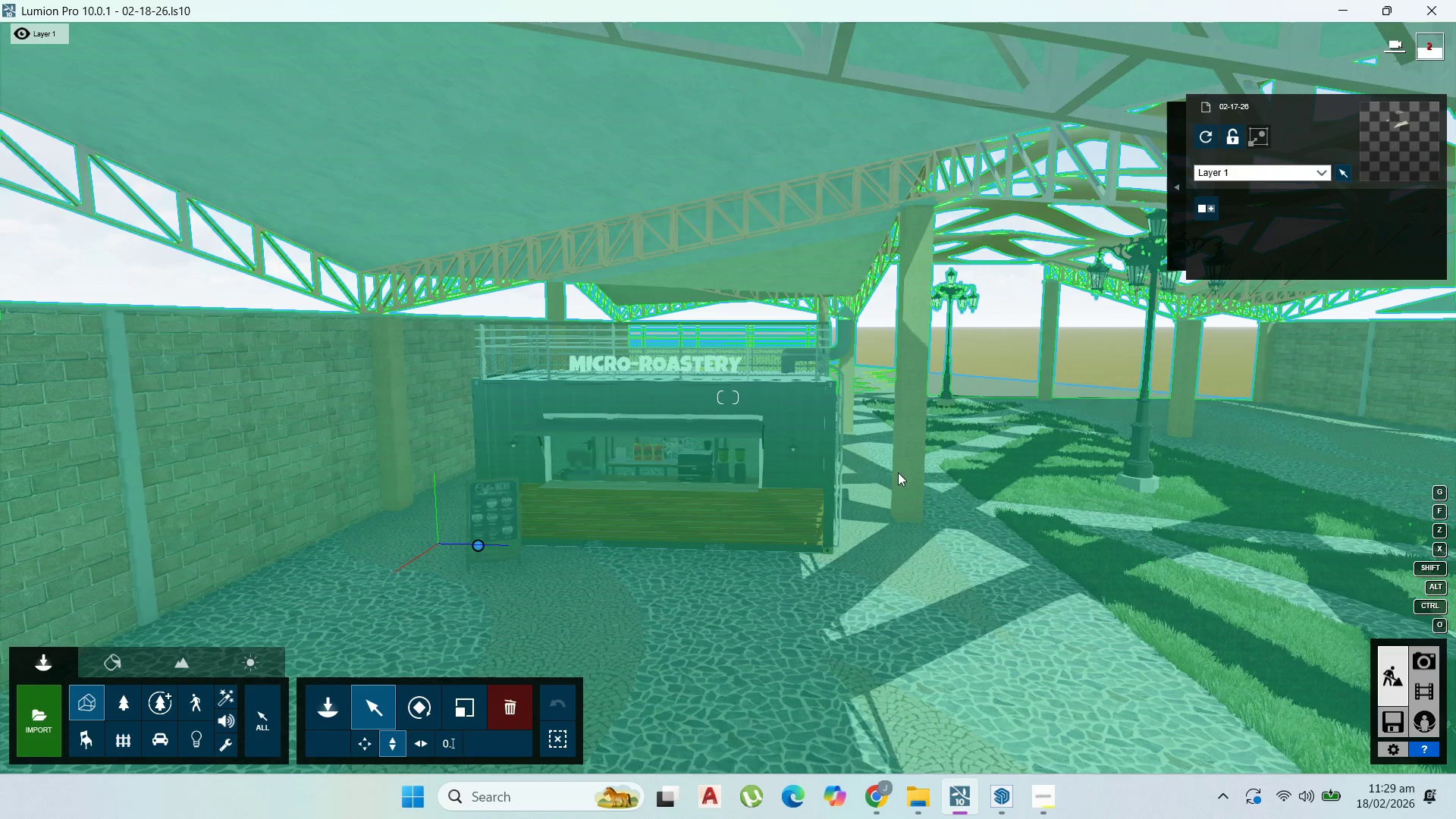 
scroll: coordinate [929, 476], scroll_direction: down, amount: 3.0
 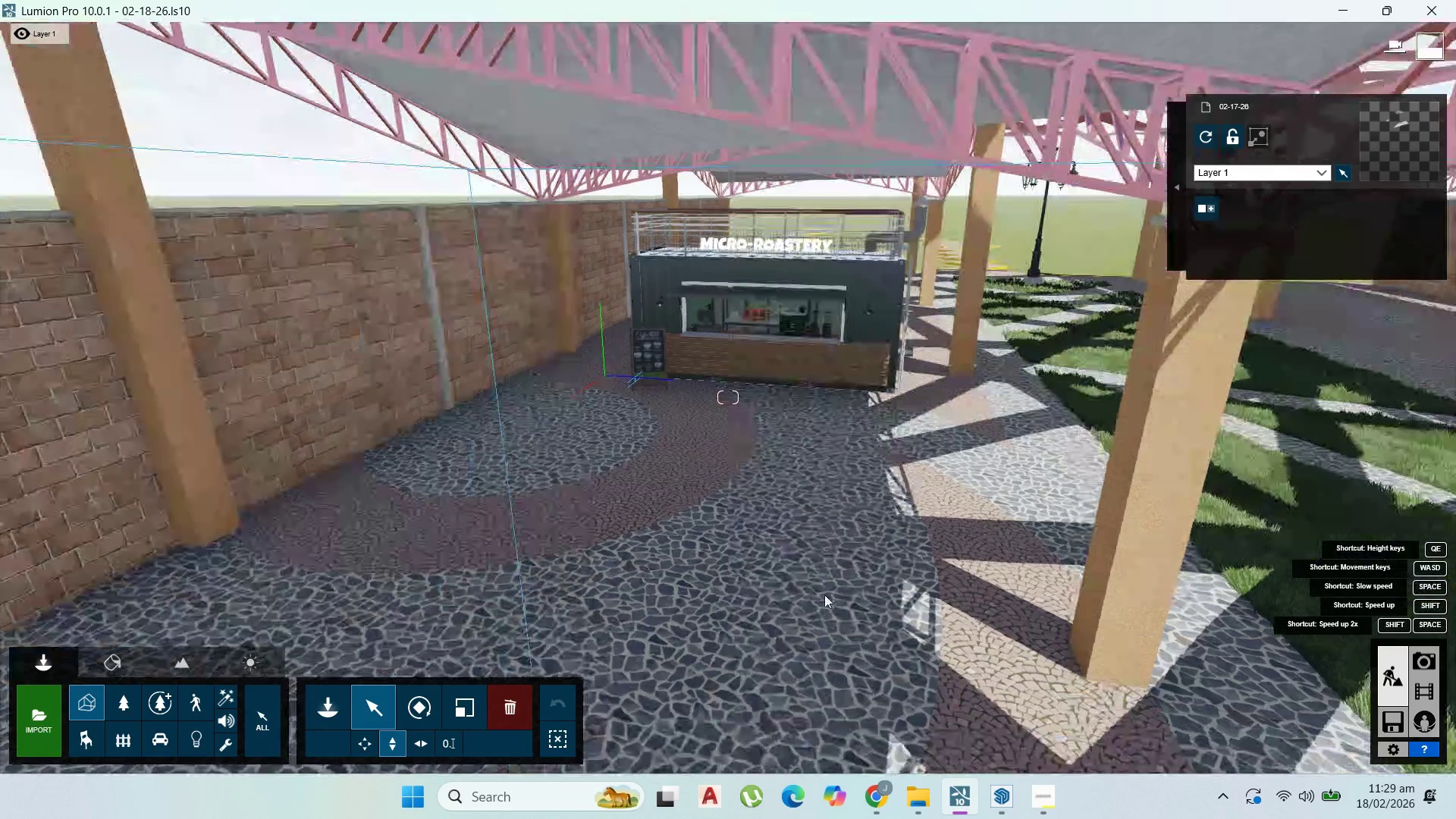 
scroll: coordinate [909, 504], scroll_direction: up, amount: 10.0
 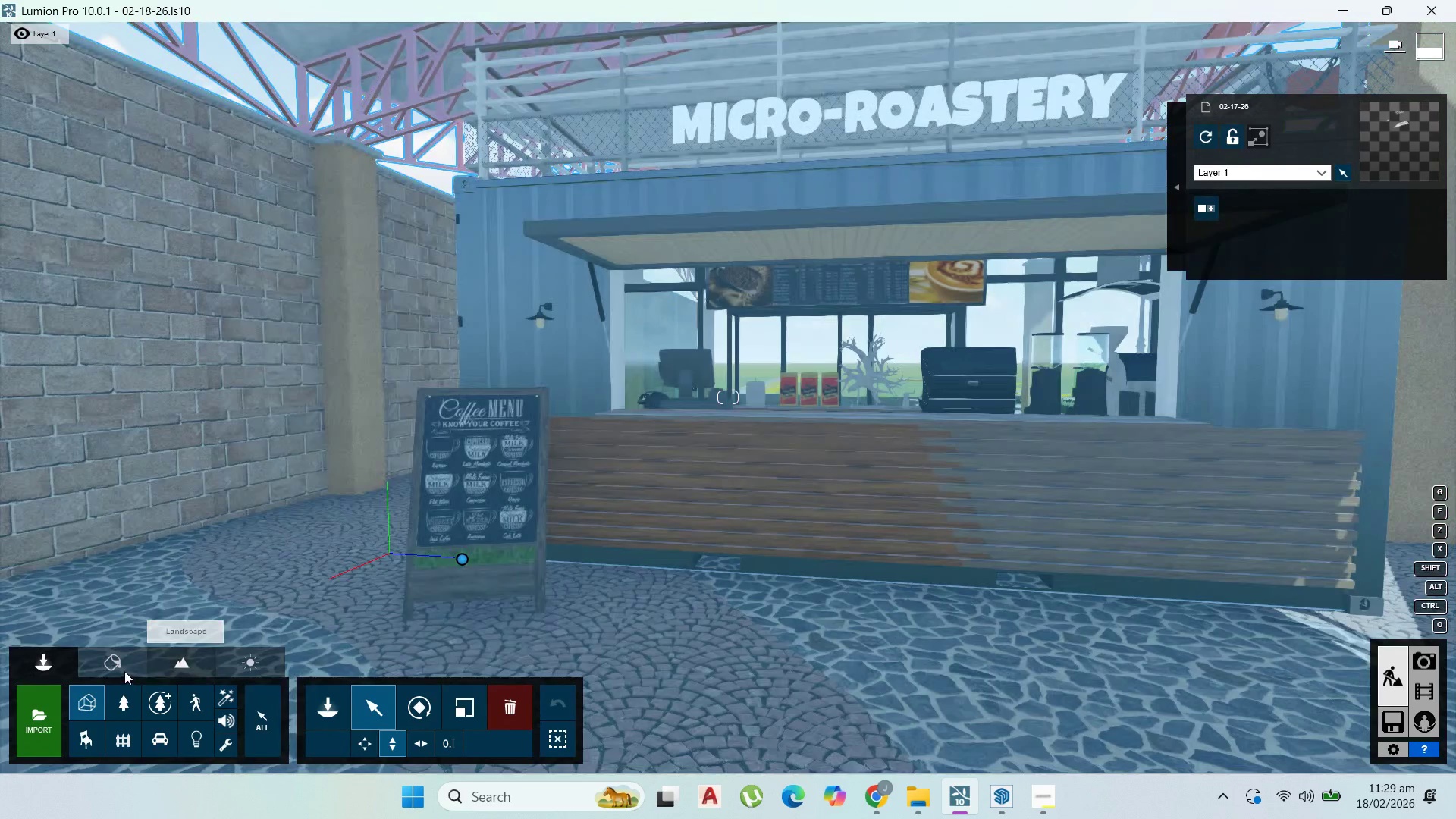 
mouse_move([621, 372])
 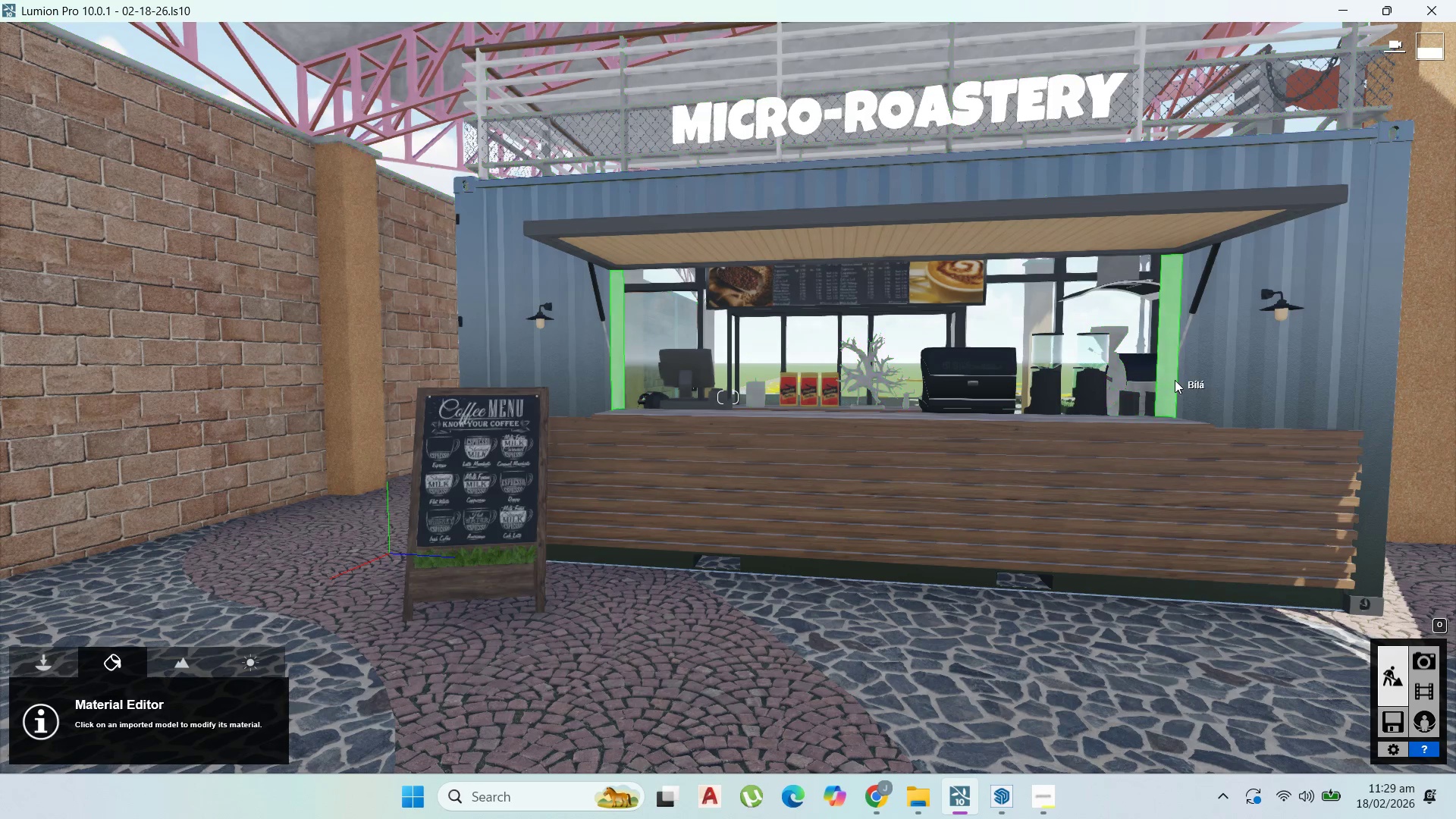 
left_click([1175, 379])
 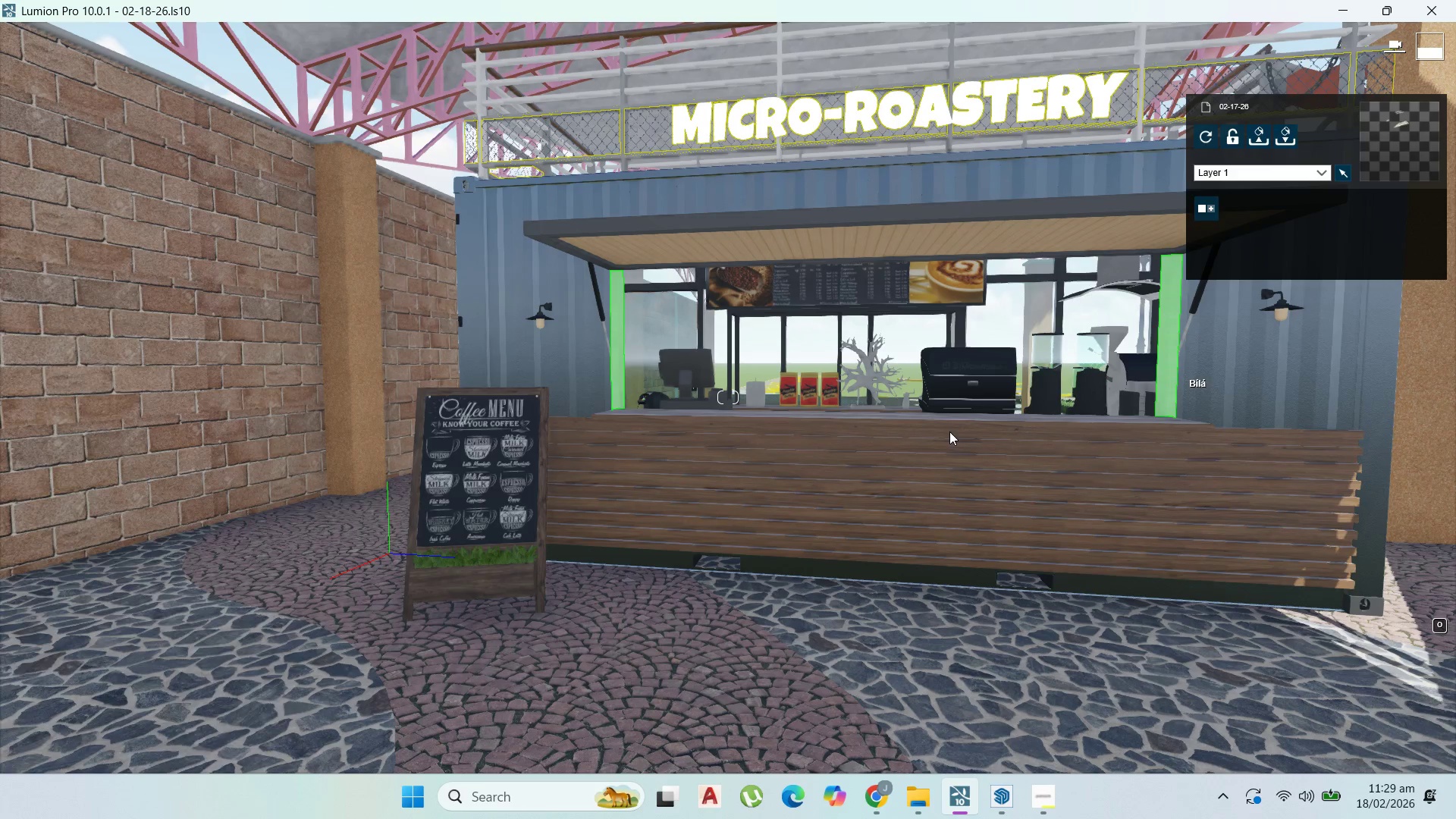 
wait(8.27)
 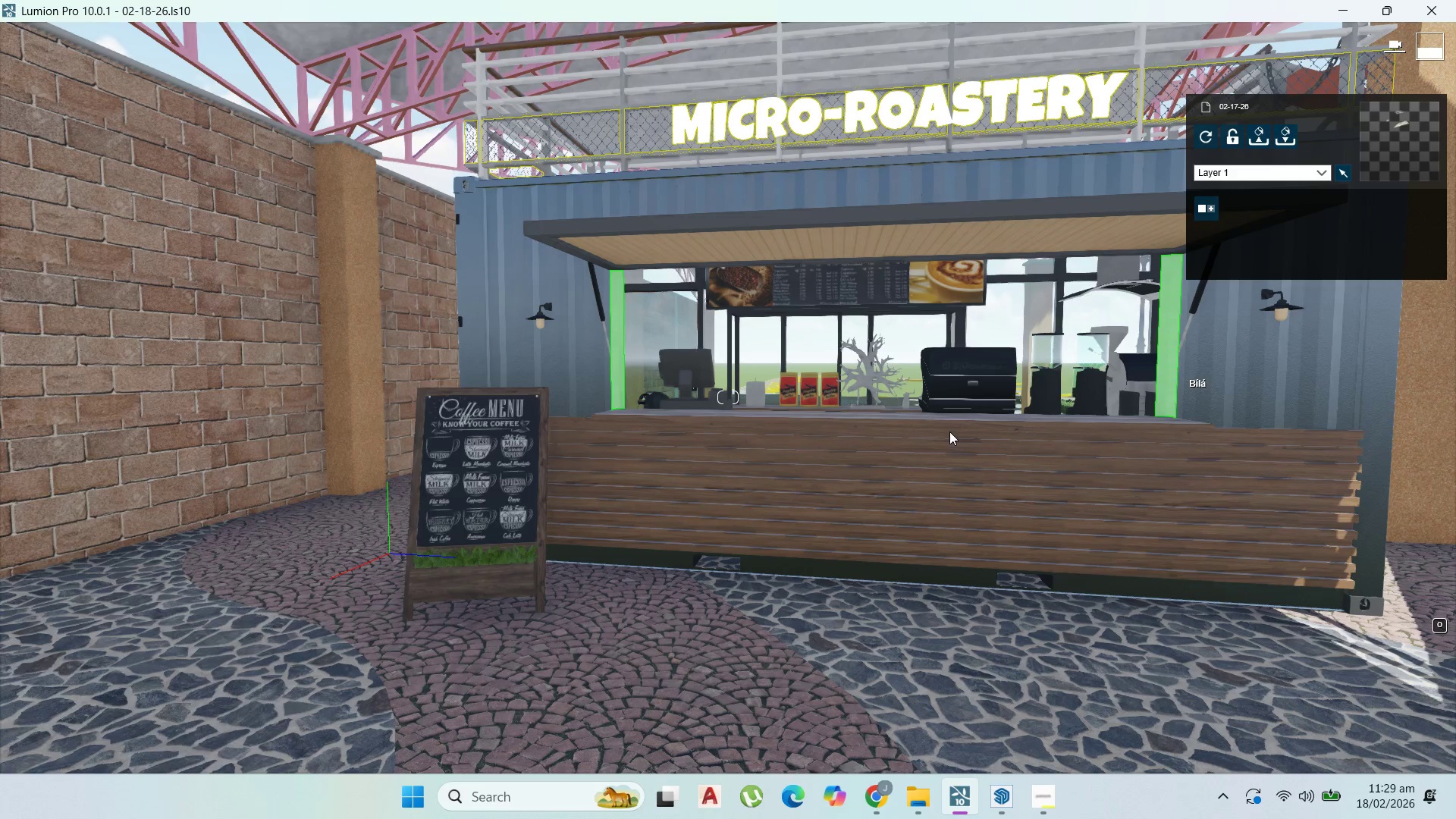 
left_click([92, 265])
 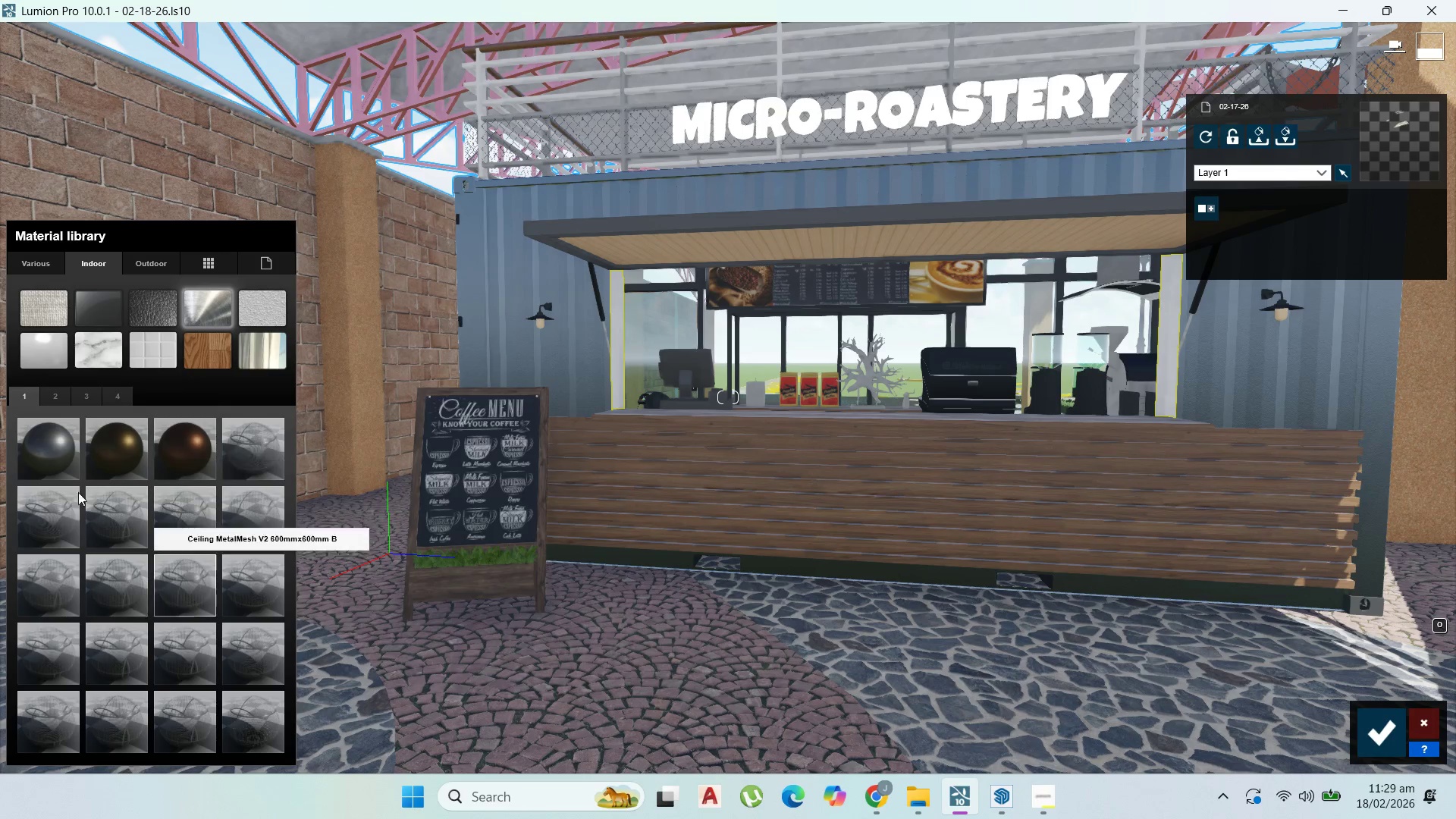 
left_click([53, 390])
 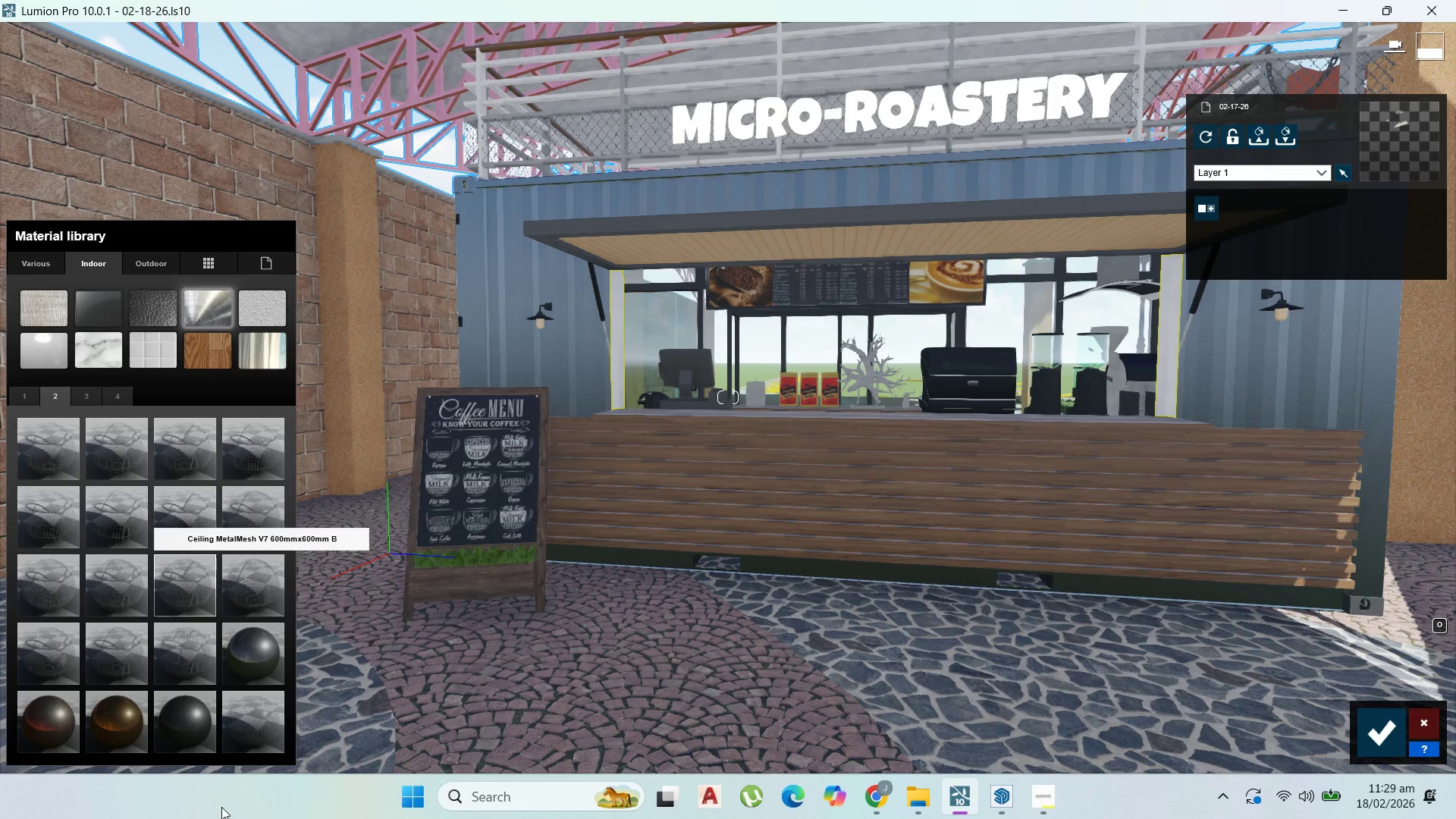 
left_click([192, 717])
 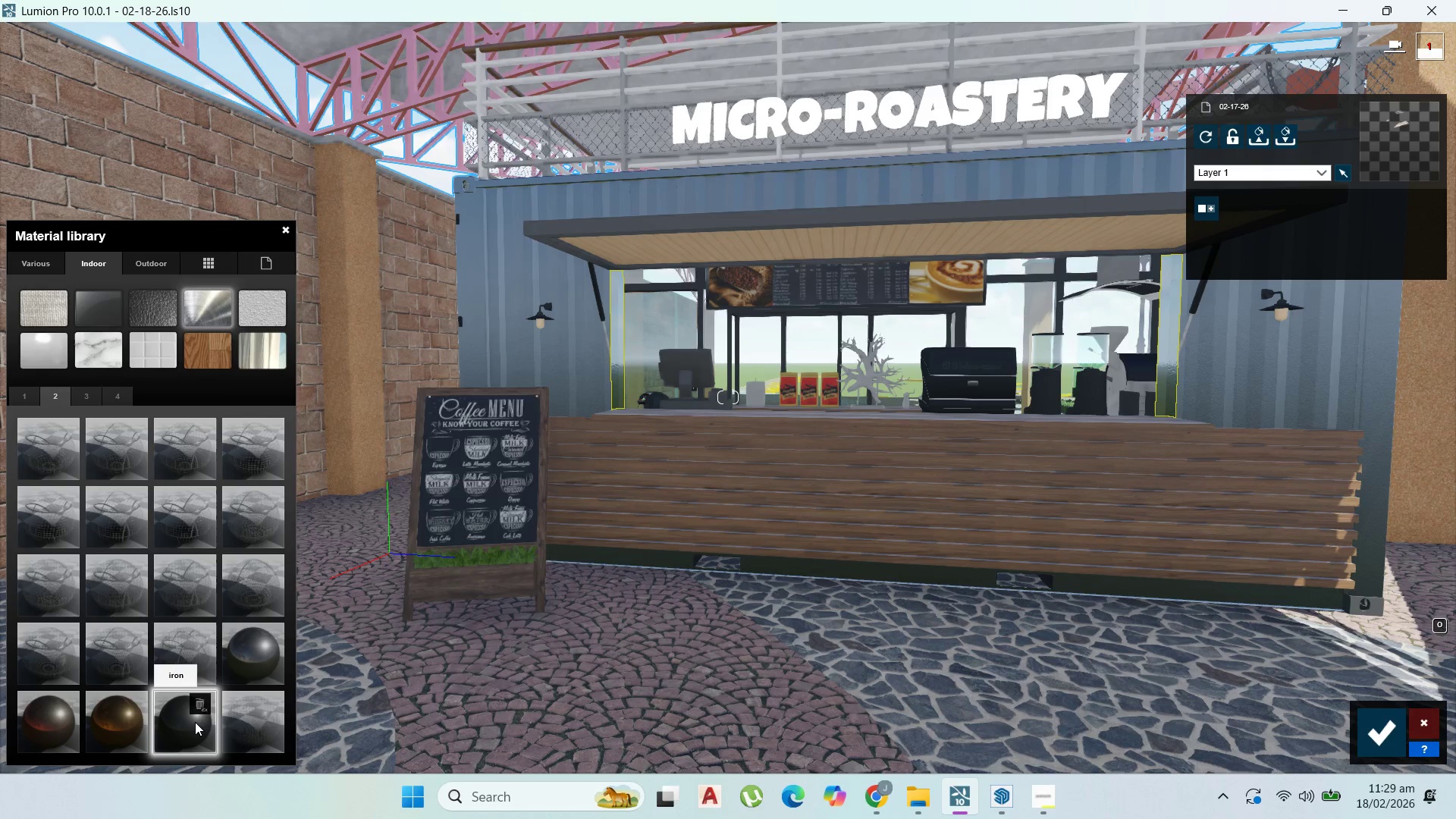 
scroll: coordinate [904, 464], scroll_direction: down, amount: 1.0
 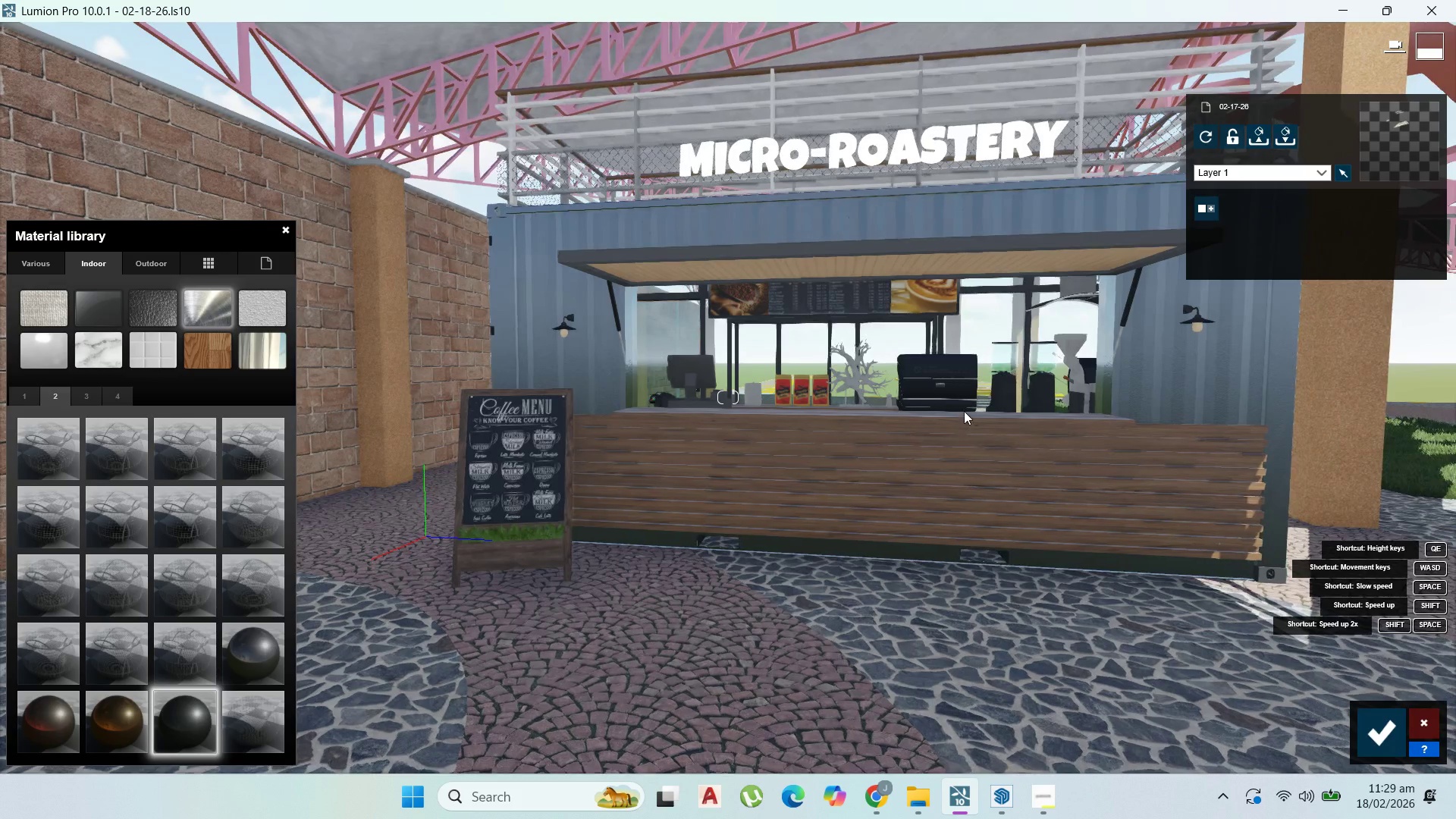 
scroll: coordinate [965, 270], scroll_direction: up, amount: 7.0
 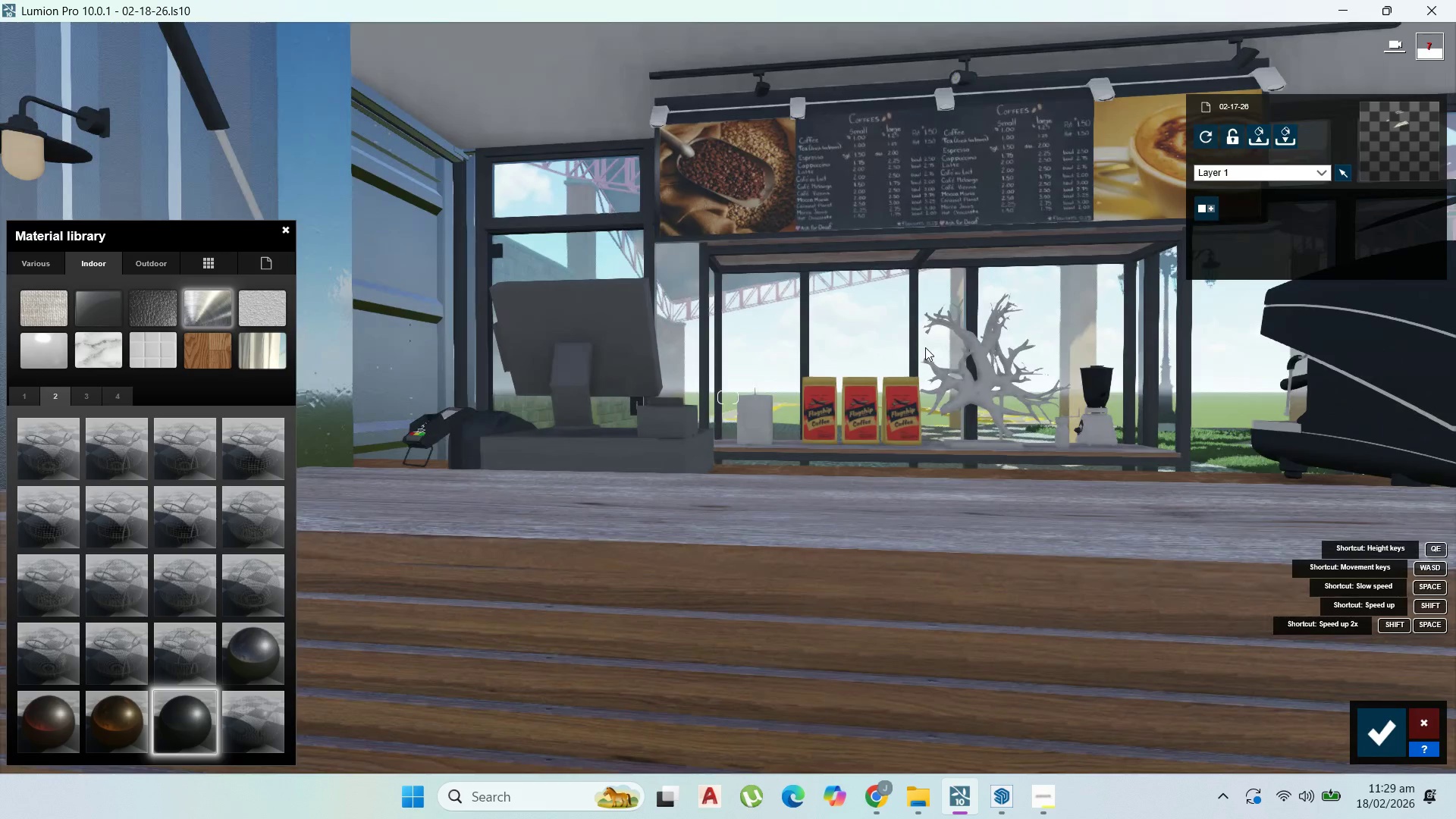 
right_click([925, 347])
 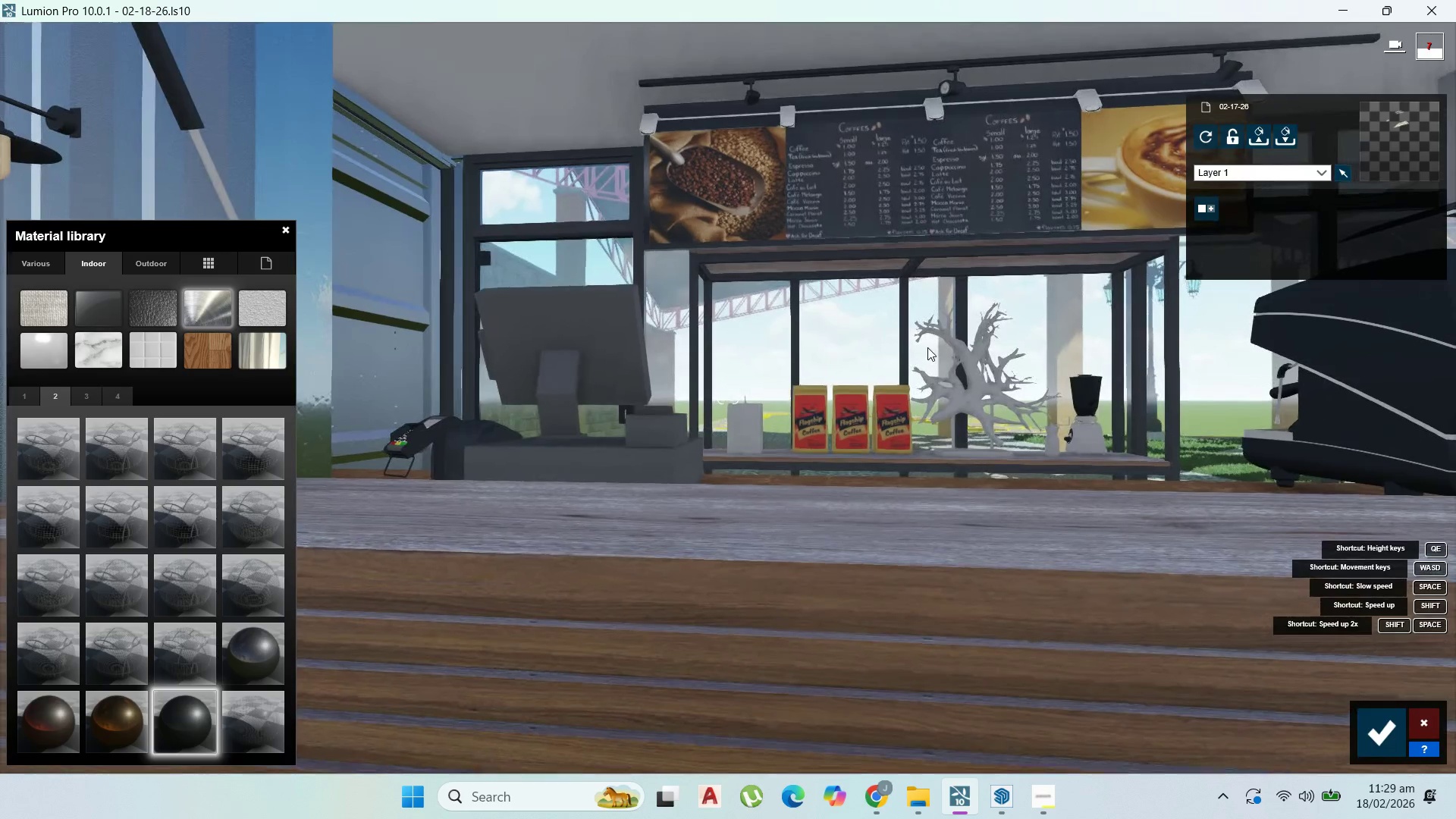 
scroll: coordinate [930, 350], scroll_direction: up, amount: 4.0
 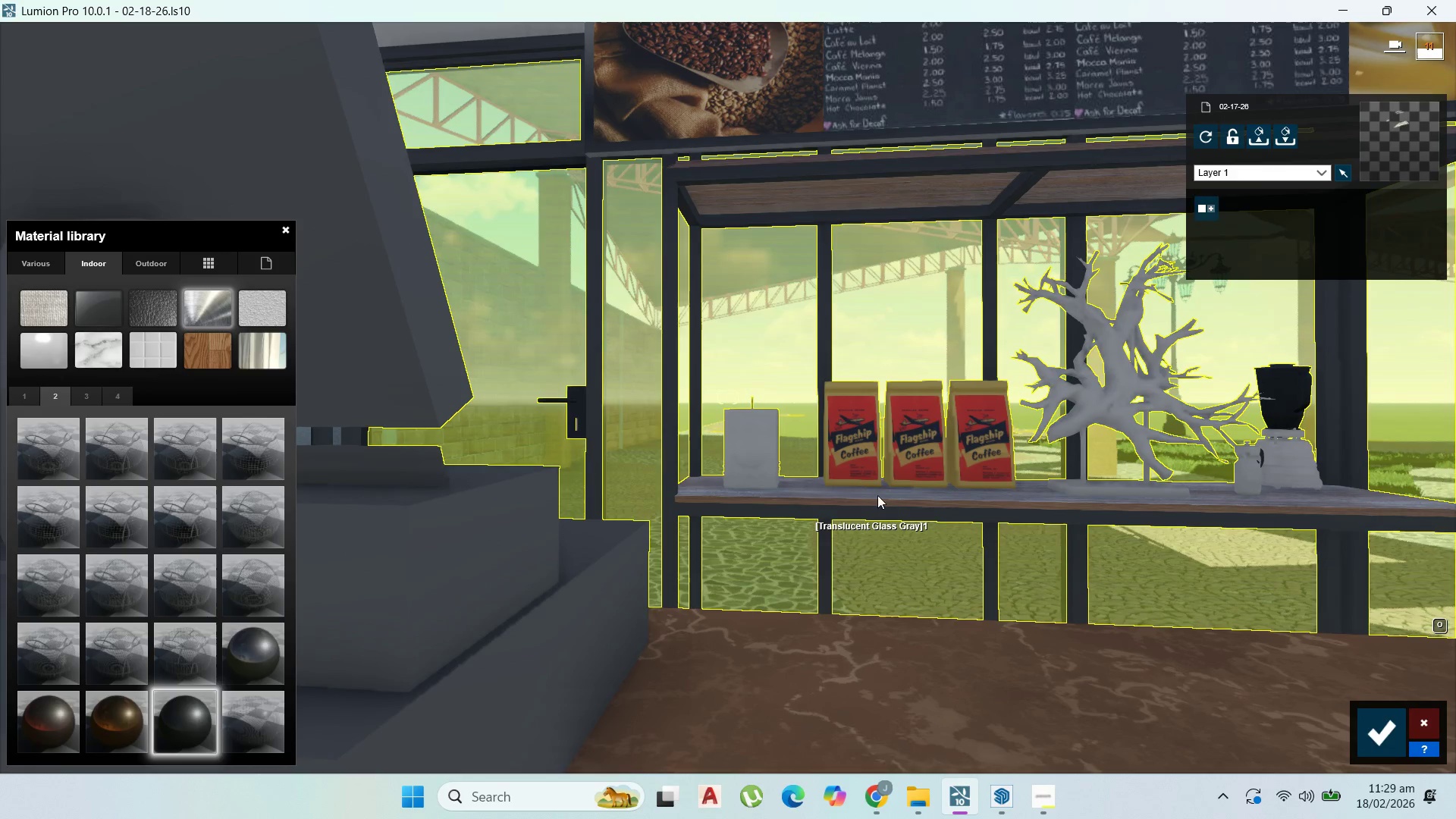 
scroll: coordinate [1100, 472], scroll_direction: down, amount: 5.0
 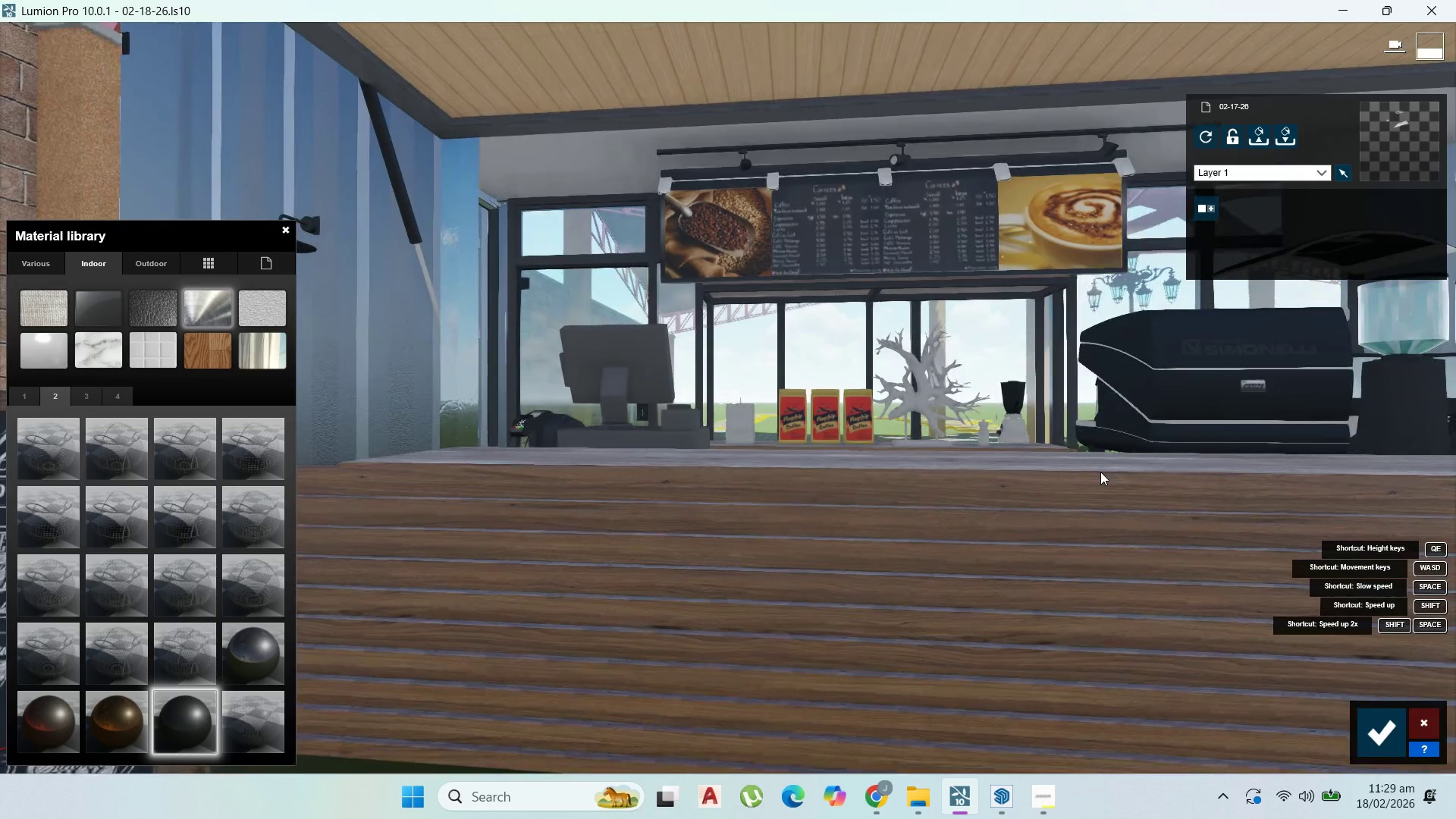 
scroll: coordinate [1100, 472], scroll_direction: up, amount: 1.0
 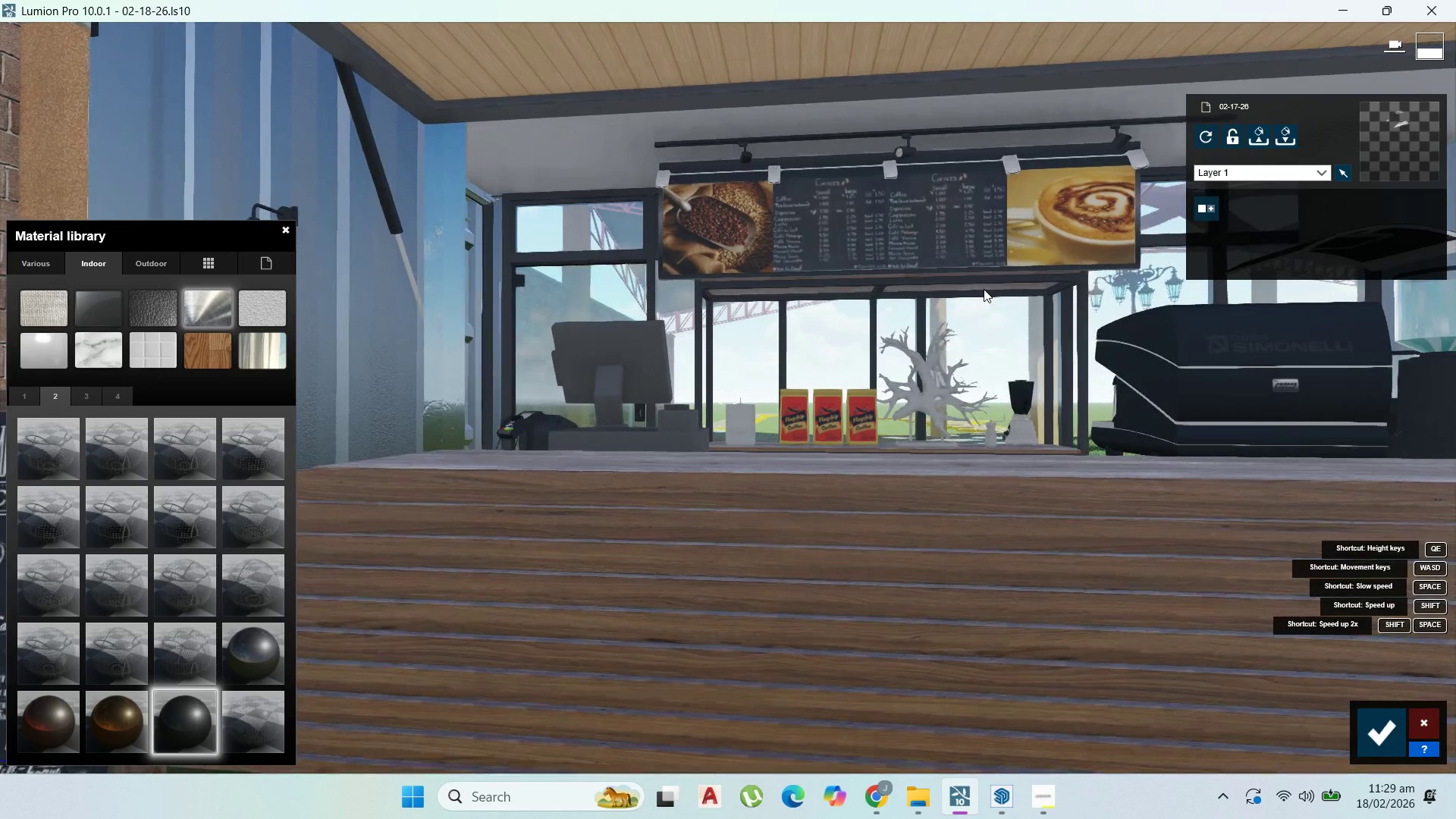 
scroll: coordinate [701, 391], scroll_direction: down, amount: 7.0
 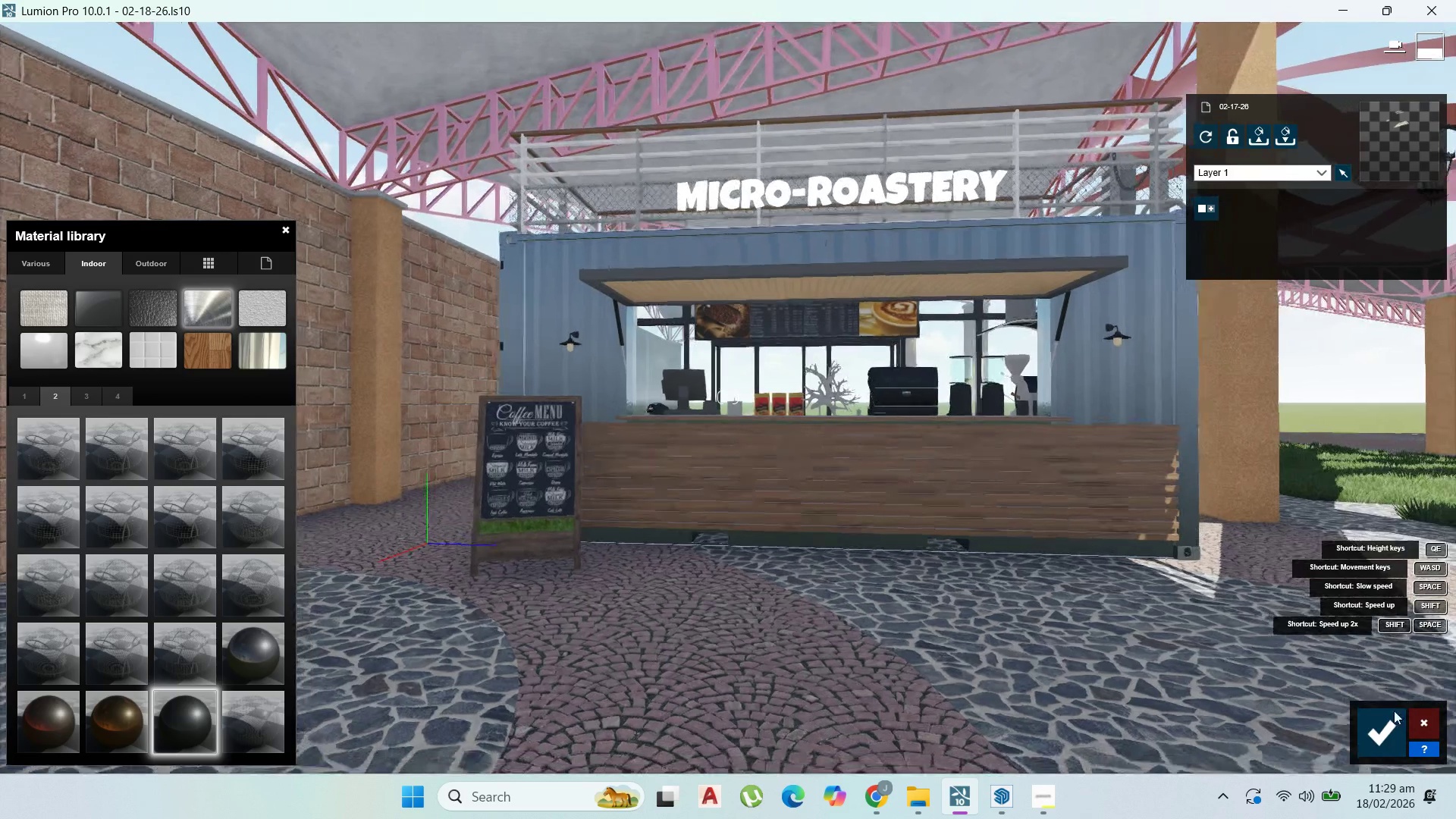 
left_click([1388, 723])
 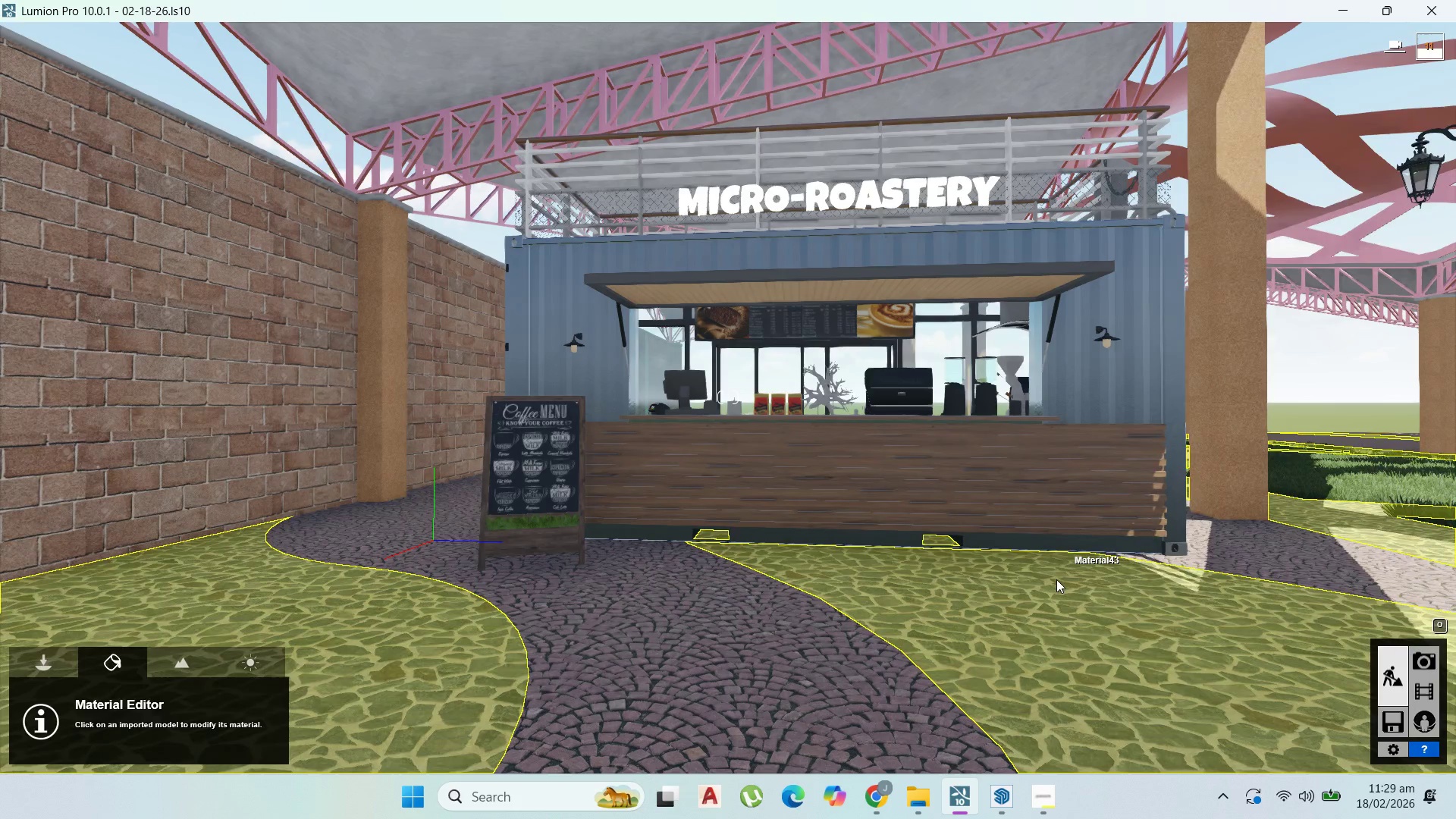 
hold_key(key=ShiftLeft, duration=1.5)
 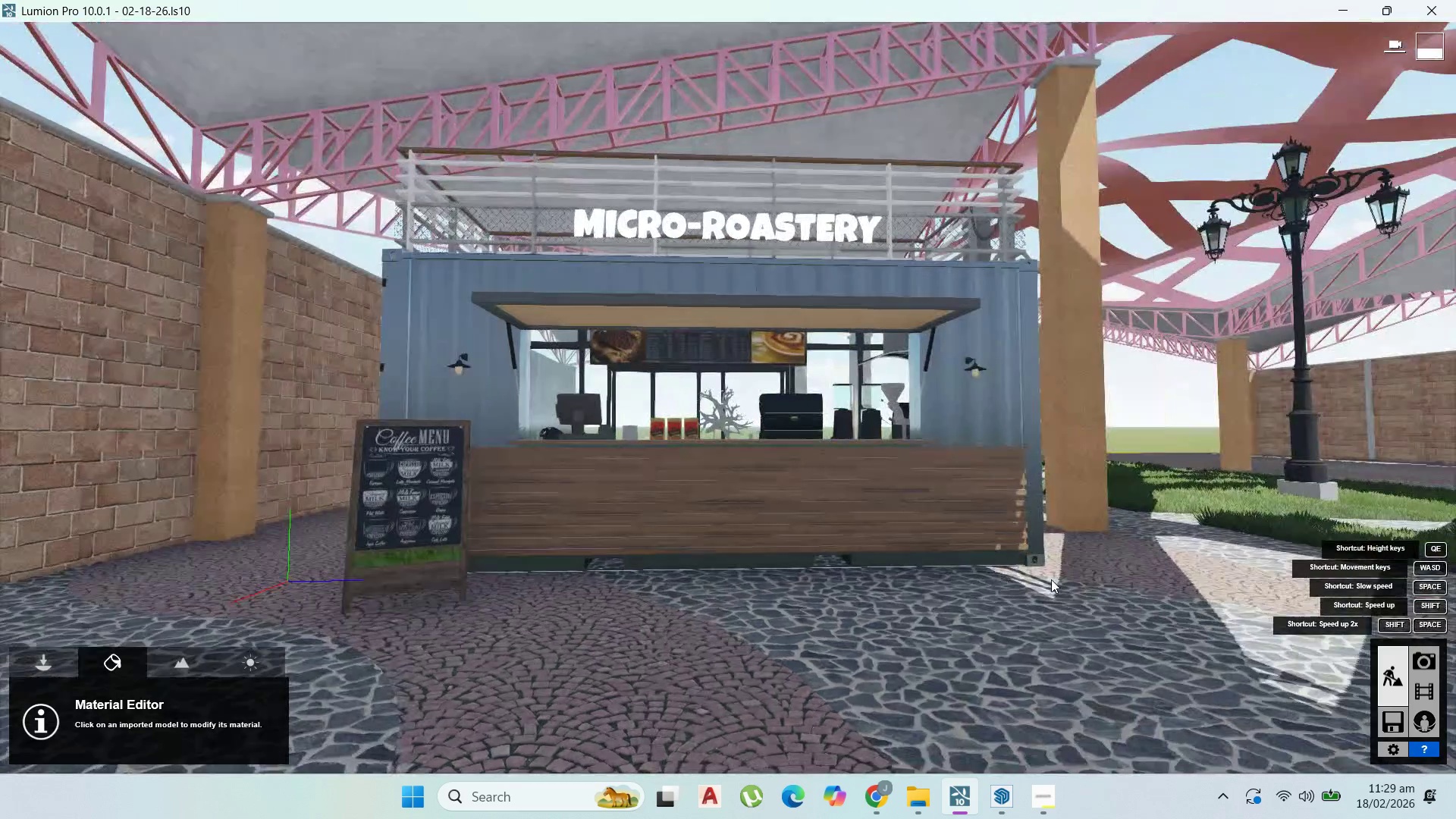 
hold_key(key=ShiftLeft, duration=0.38)
 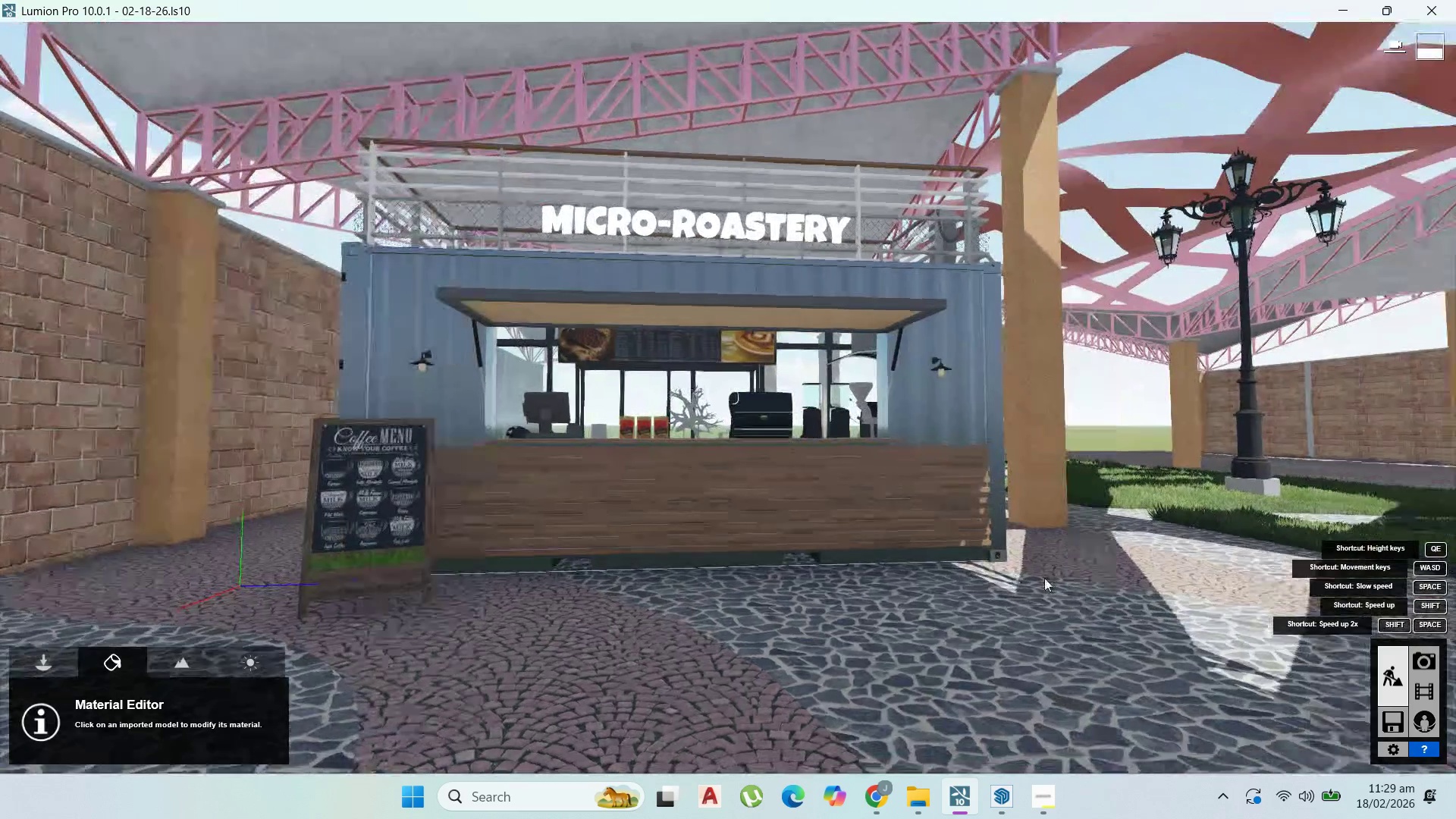 
hold_key(key=ControlLeft, duration=1.36)
 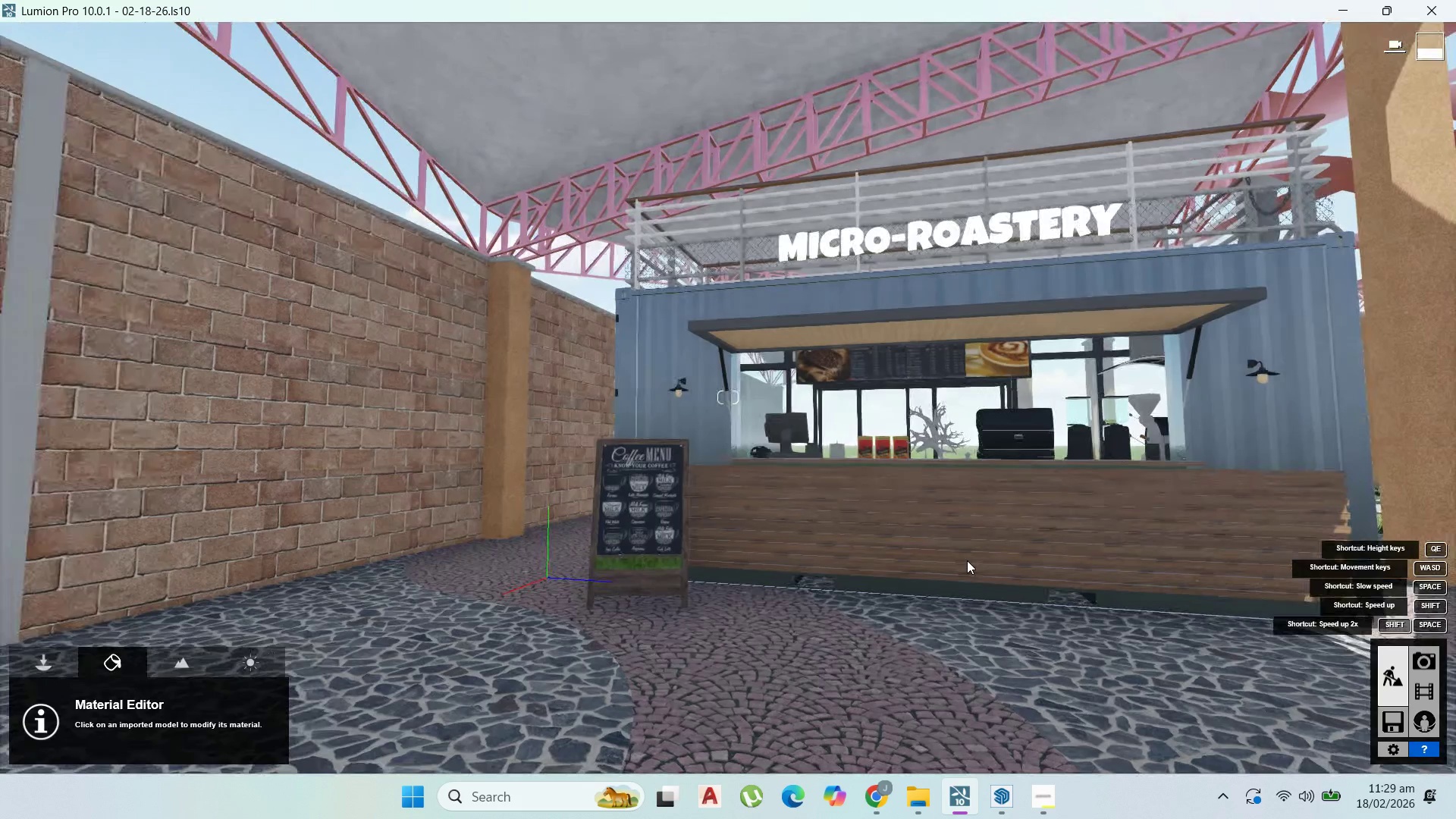 
hold_key(key=ShiftLeft, duration=0.91)
 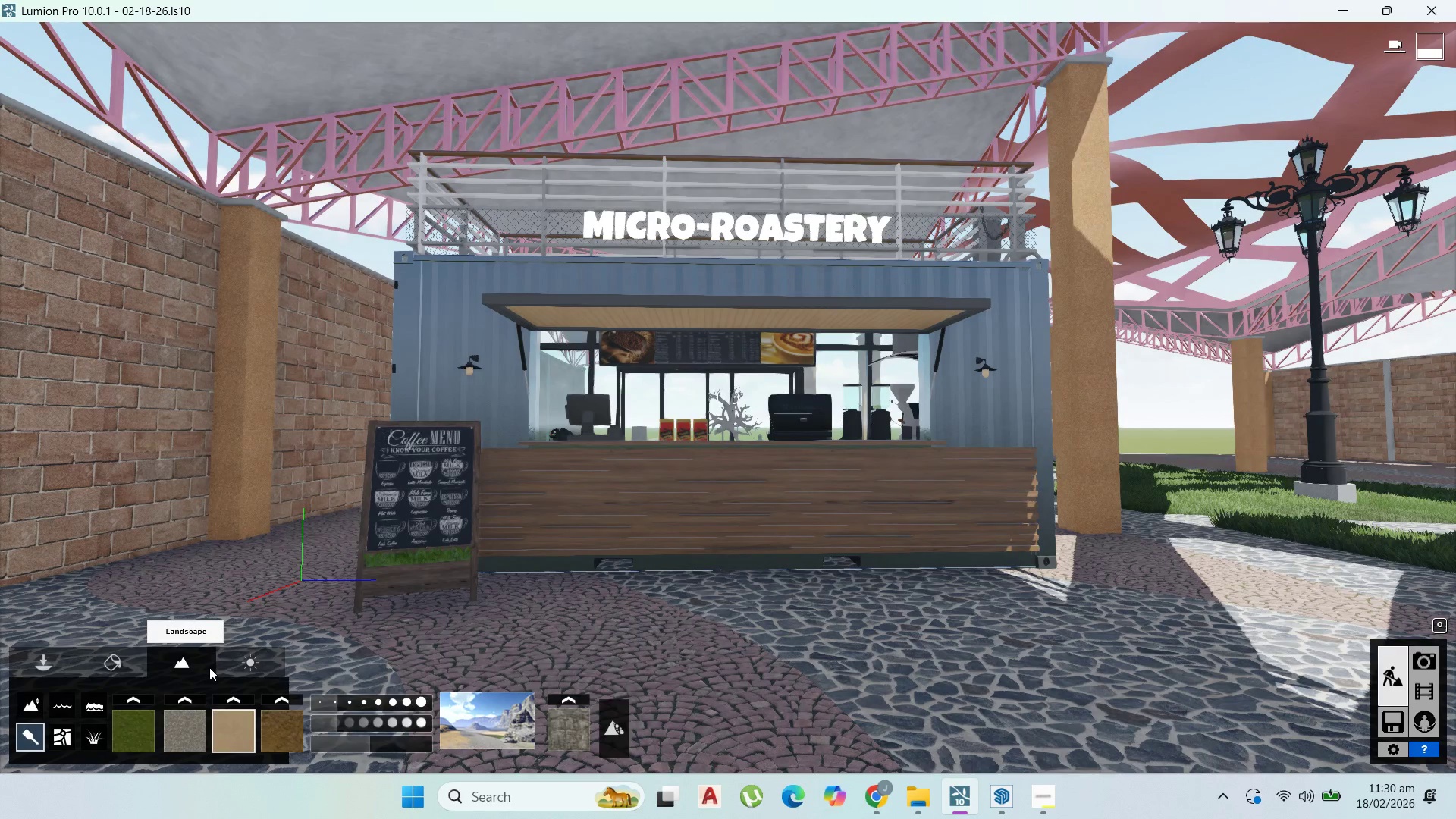 
left_click([237, 667])
 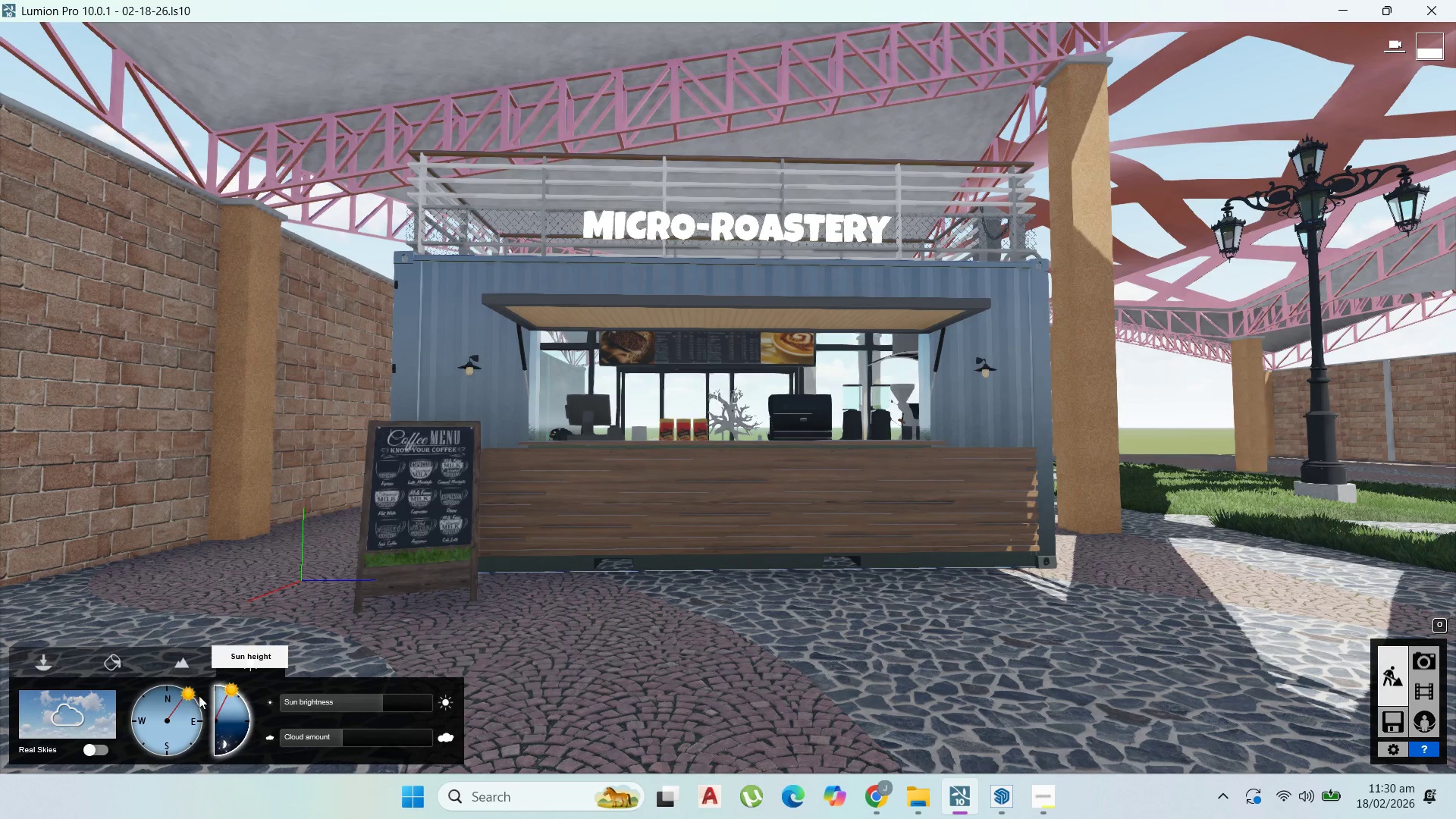 
left_click_drag(start_coordinate=[186, 695], to_coordinate=[0, 563])
 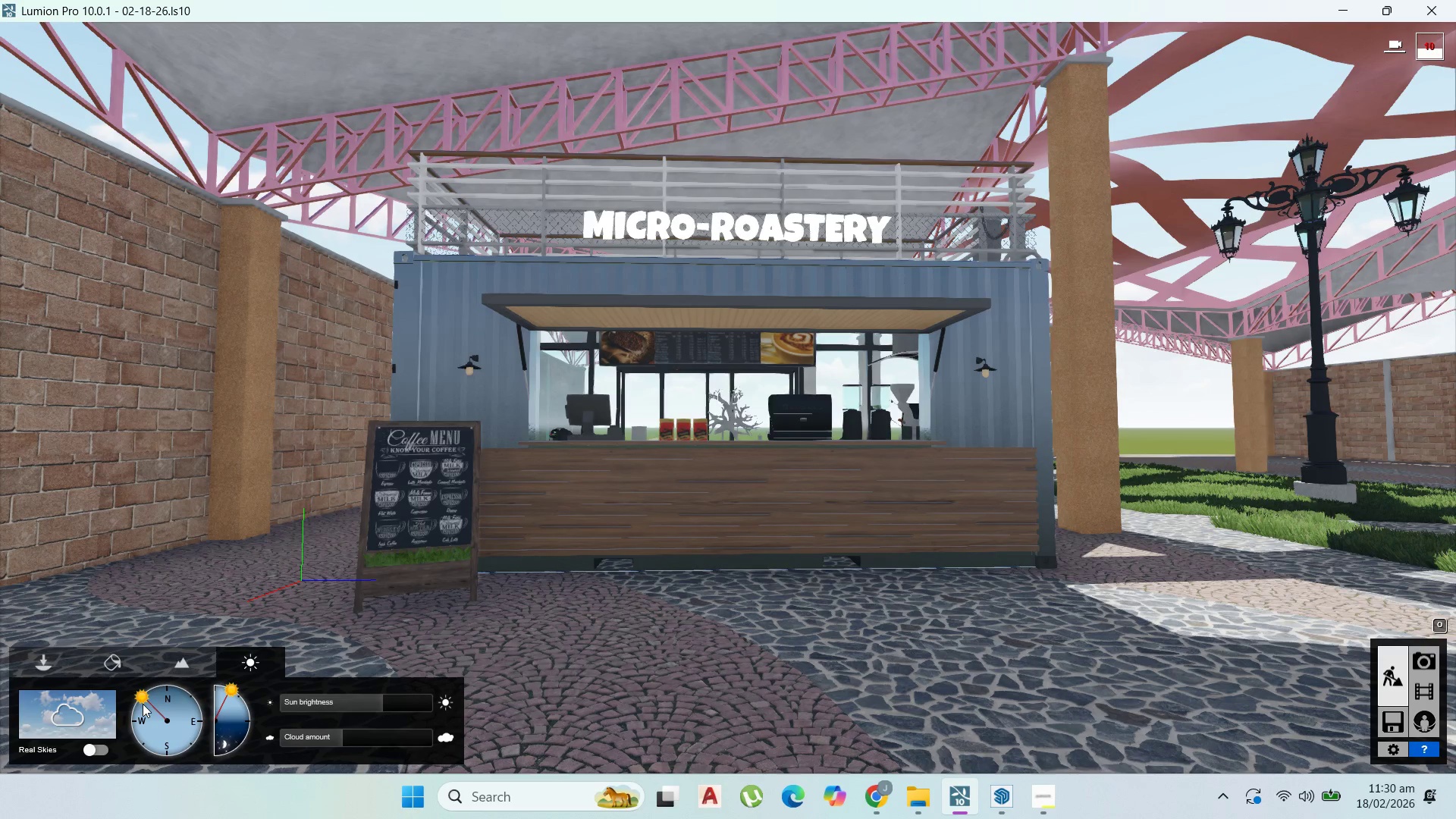 
left_click_drag(start_coordinate=[139, 699], to_coordinate=[127, 741])
 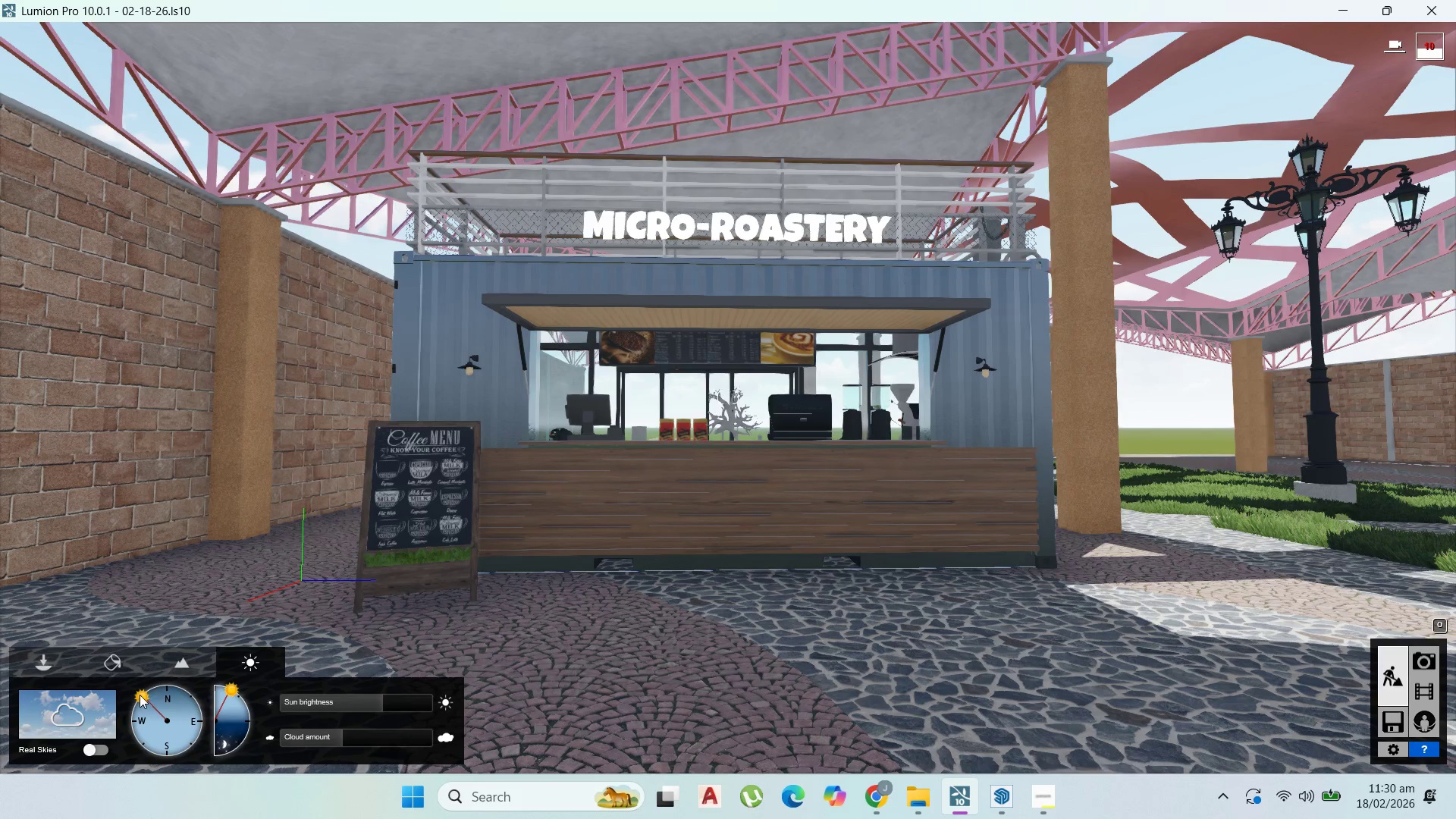 
left_click_drag(start_coordinate=[141, 694], to_coordinate=[133, 721])
 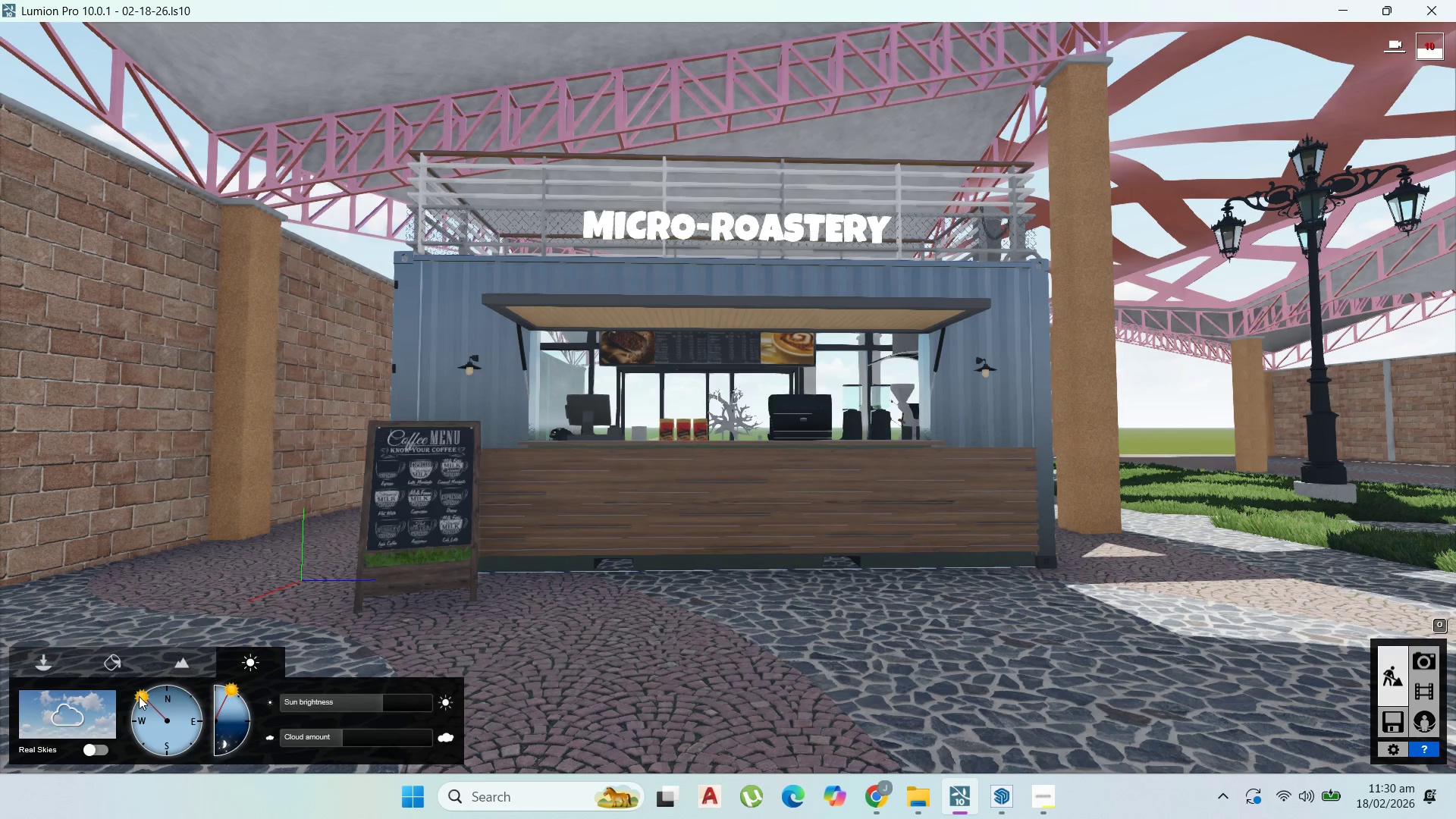 
left_click_drag(start_coordinate=[139, 696], to_coordinate=[136, 709])
 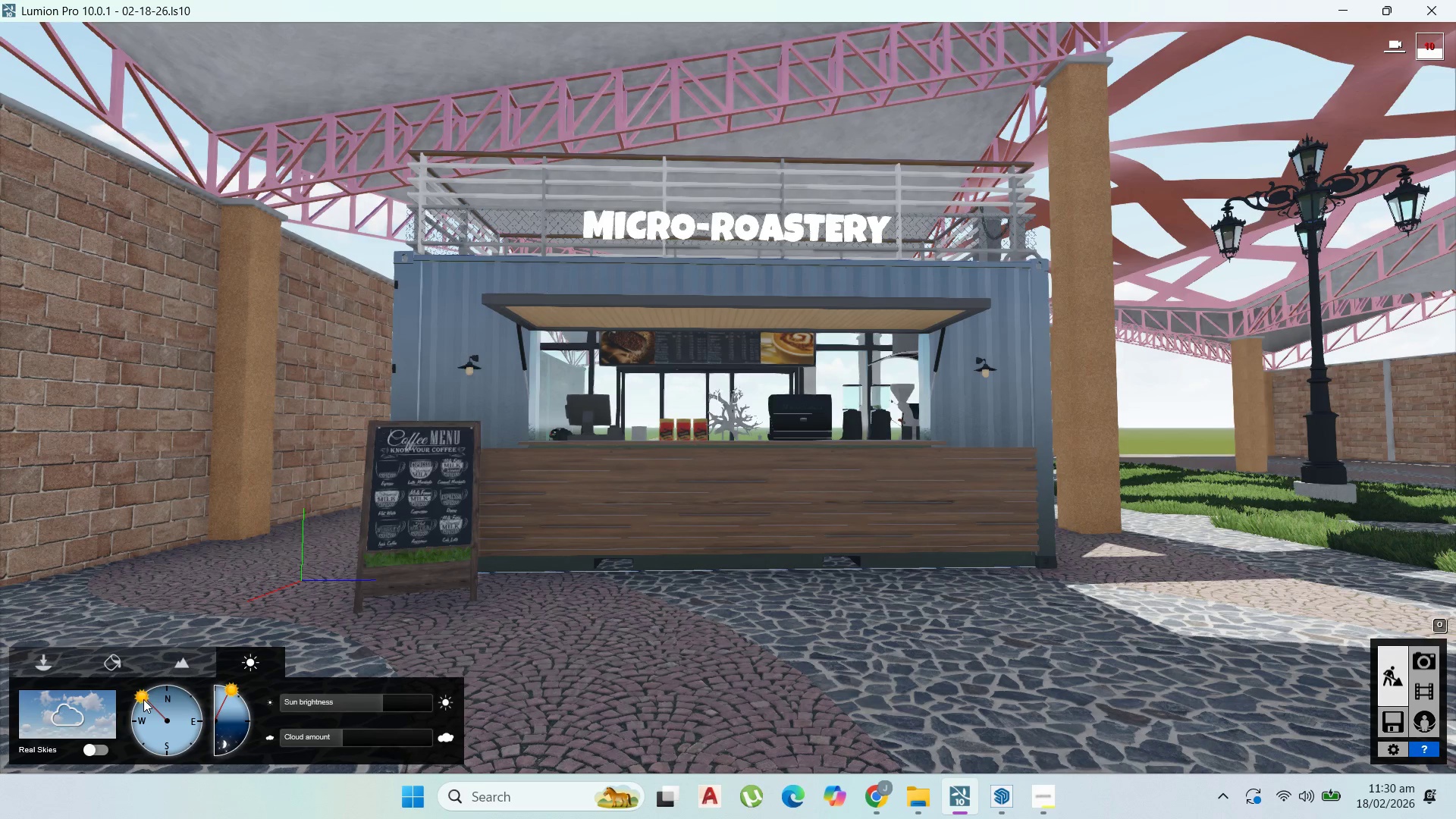 
left_click_drag(start_coordinate=[140, 694], to_coordinate=[125, 767])
 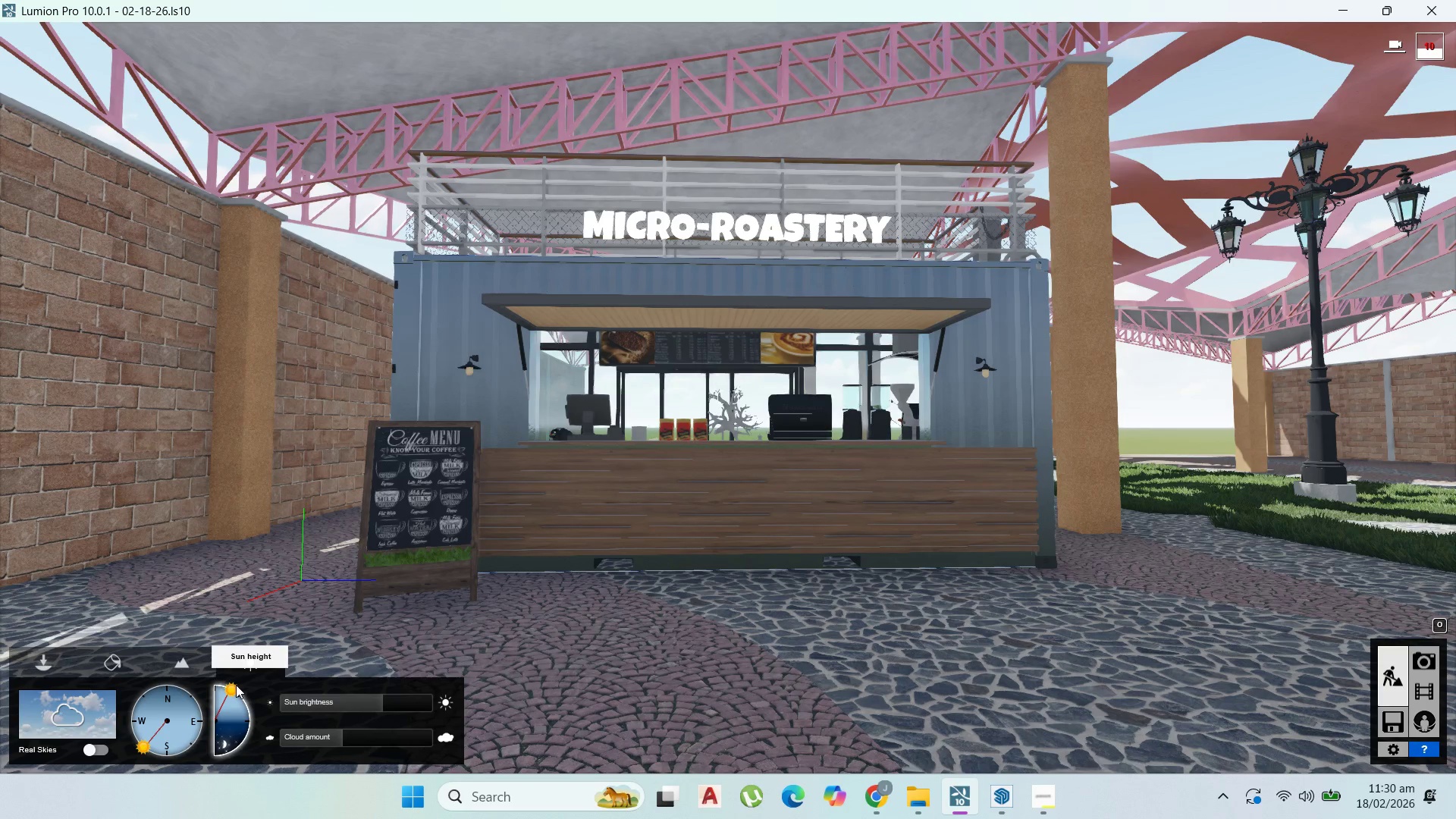 
left_click_drag(start_coordinate=[234, 685], to_coordinate=[248, 669])
 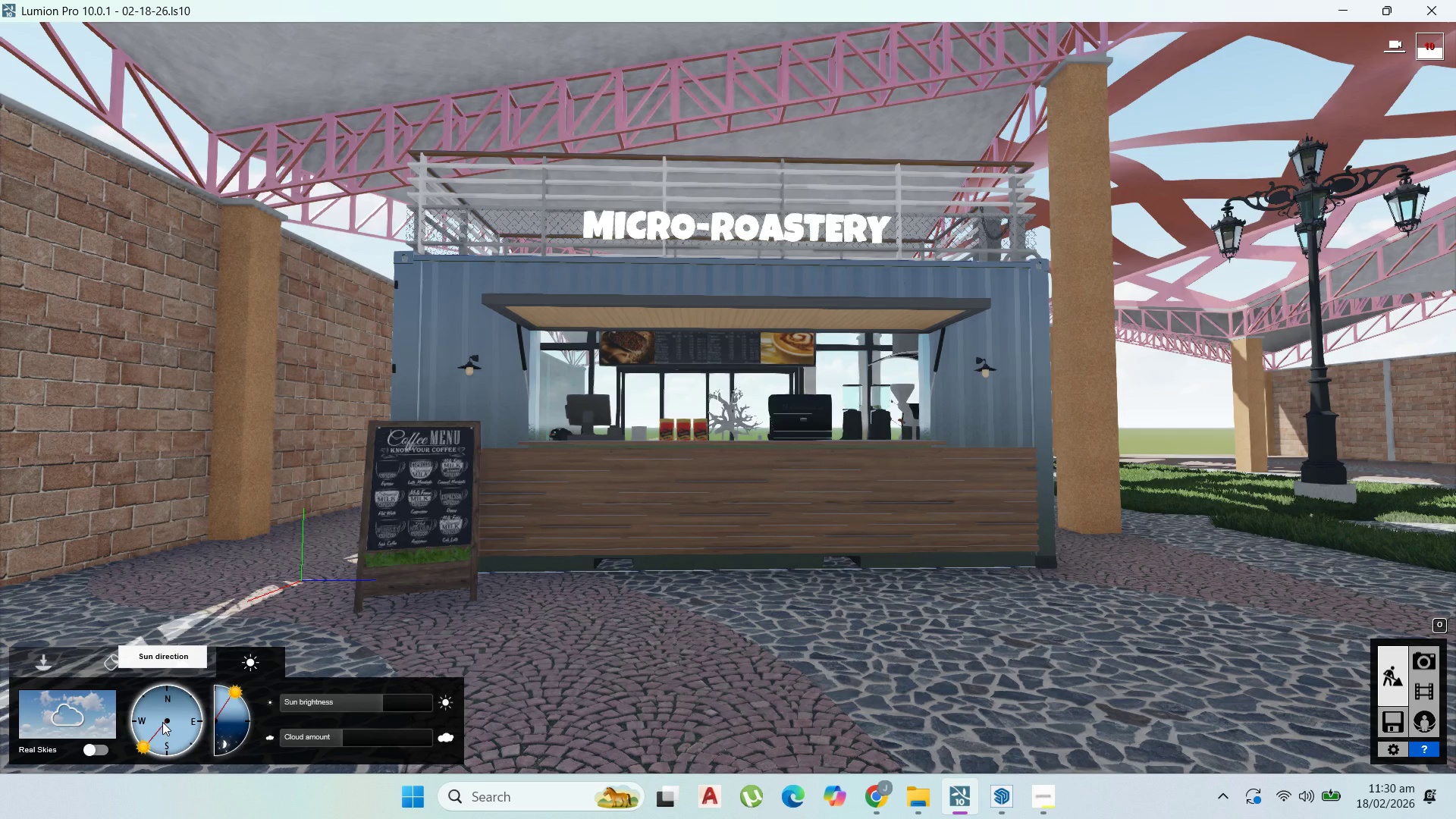 
left_click_drag(start_coordinate=[165, 736], to_coordinate=[178, 675])
 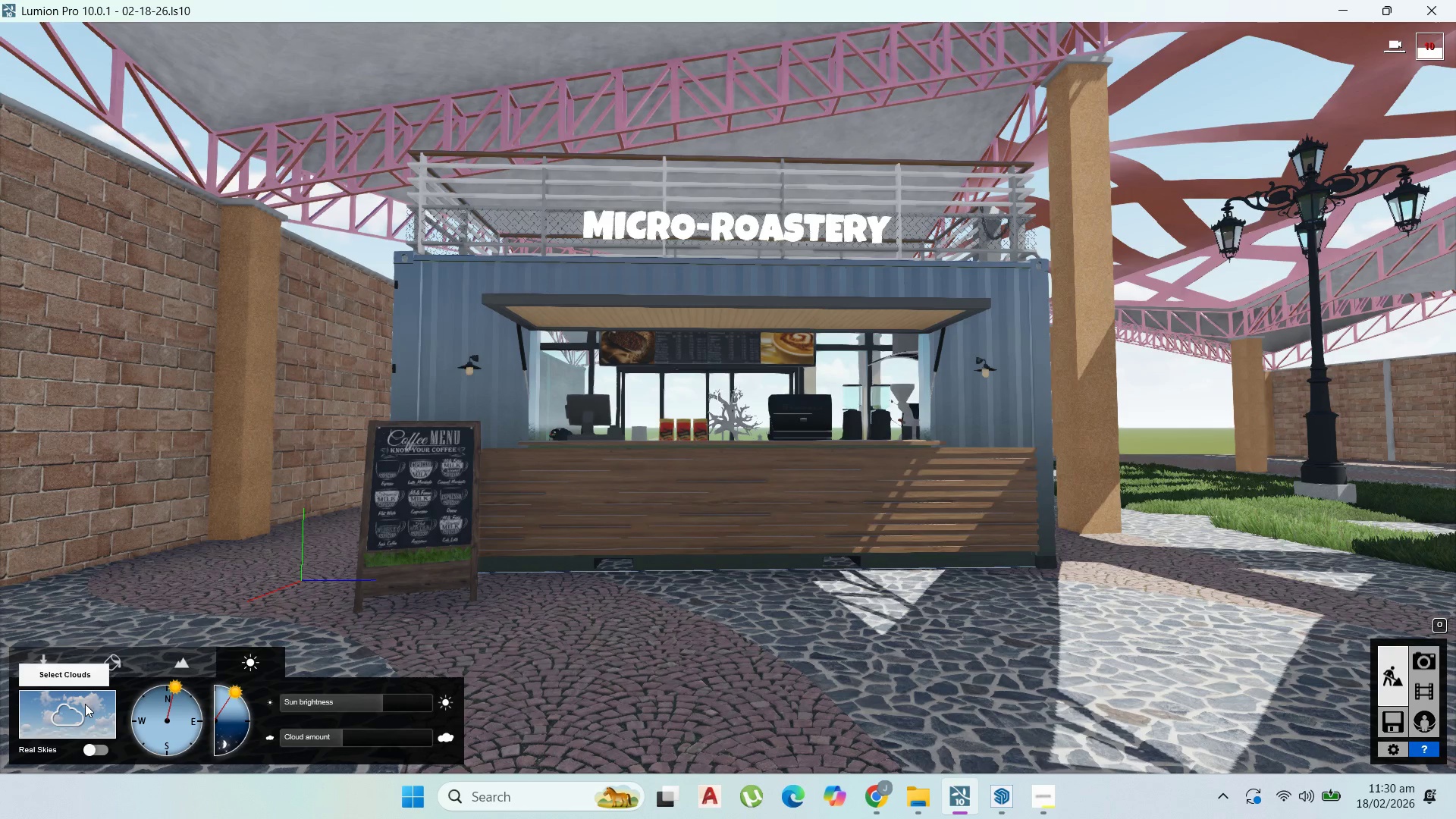 
left_click([85, 704])
 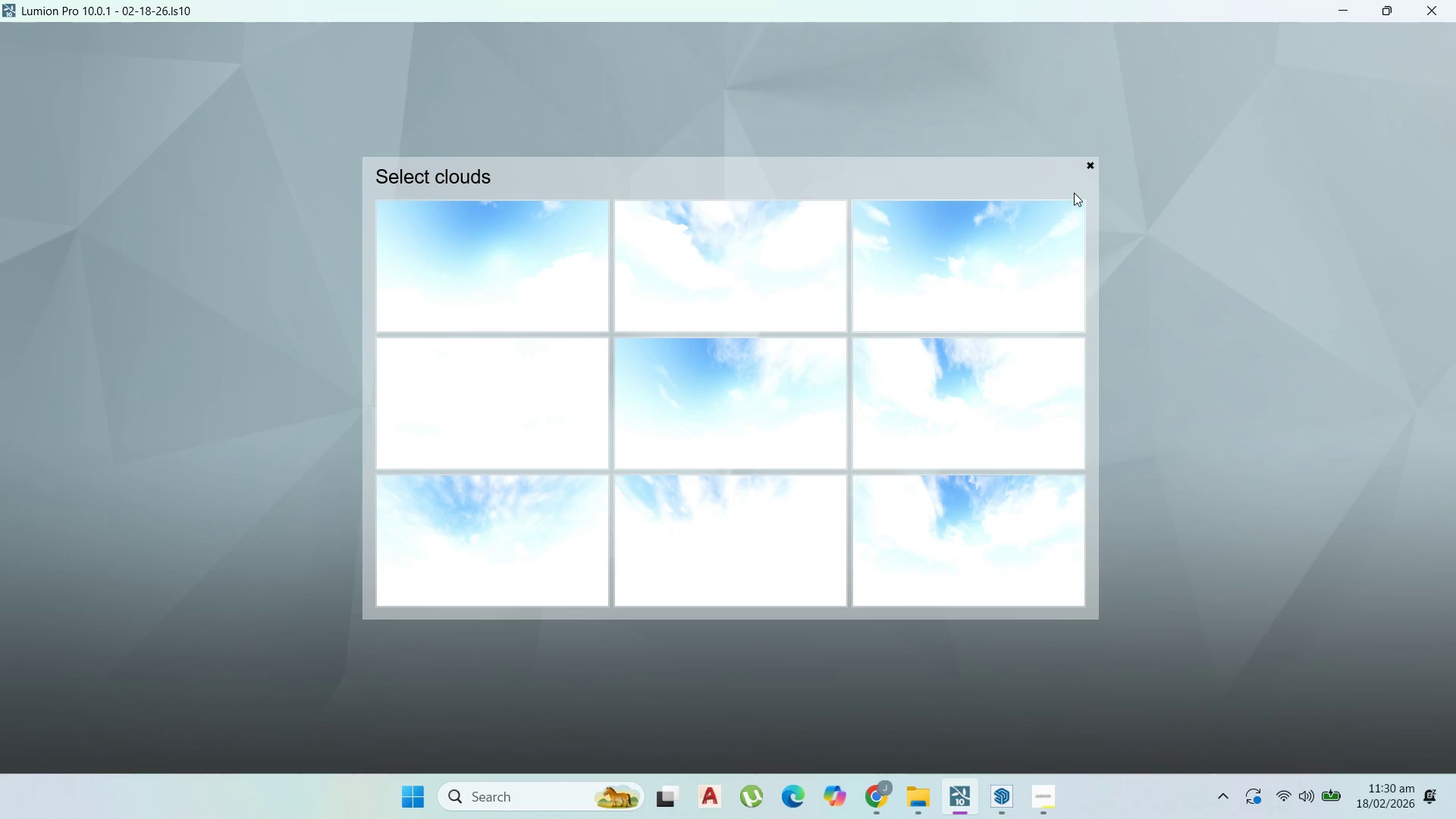 
left_click([1083, 174])
 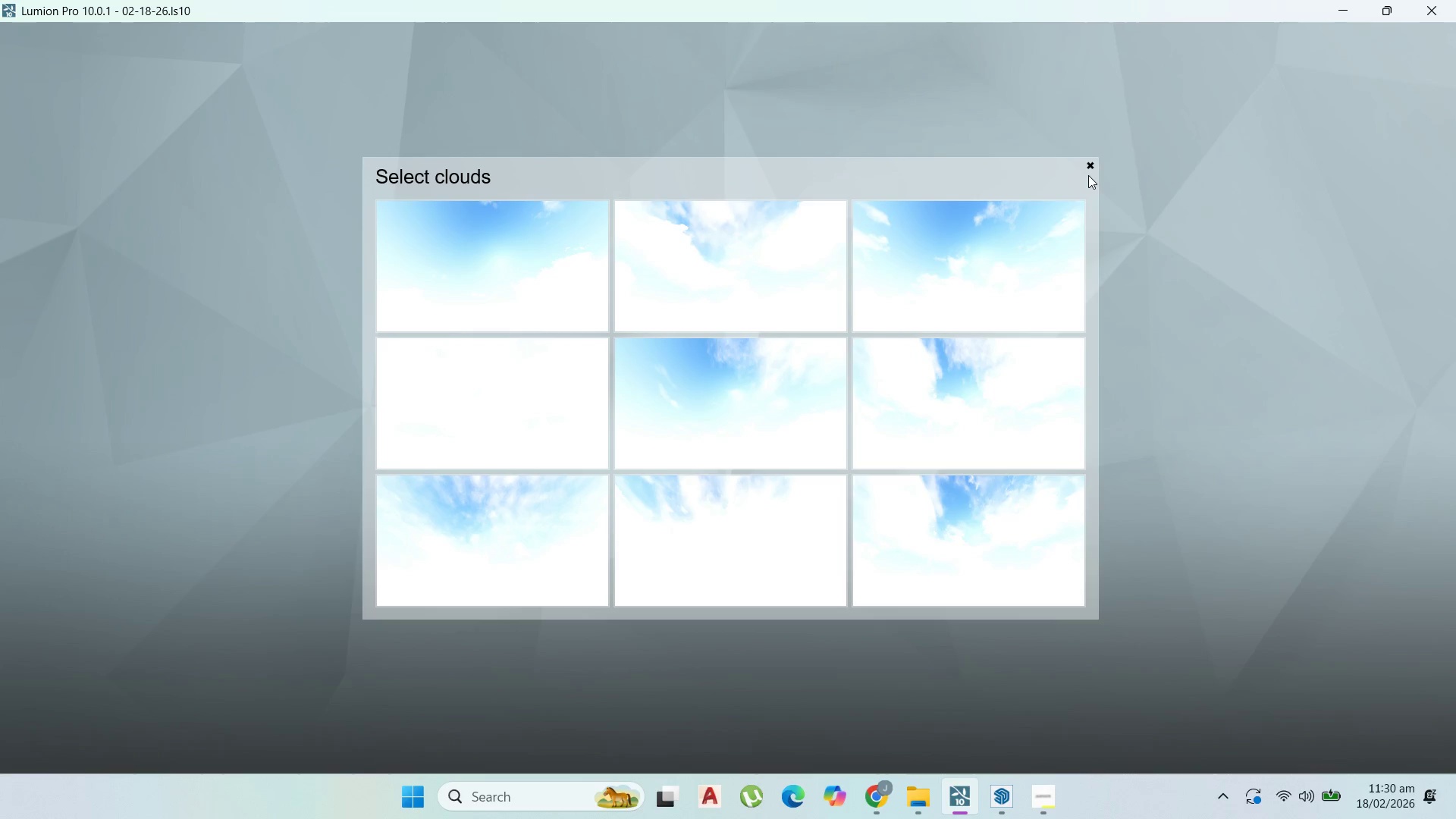 
left_click([1090, 171])
 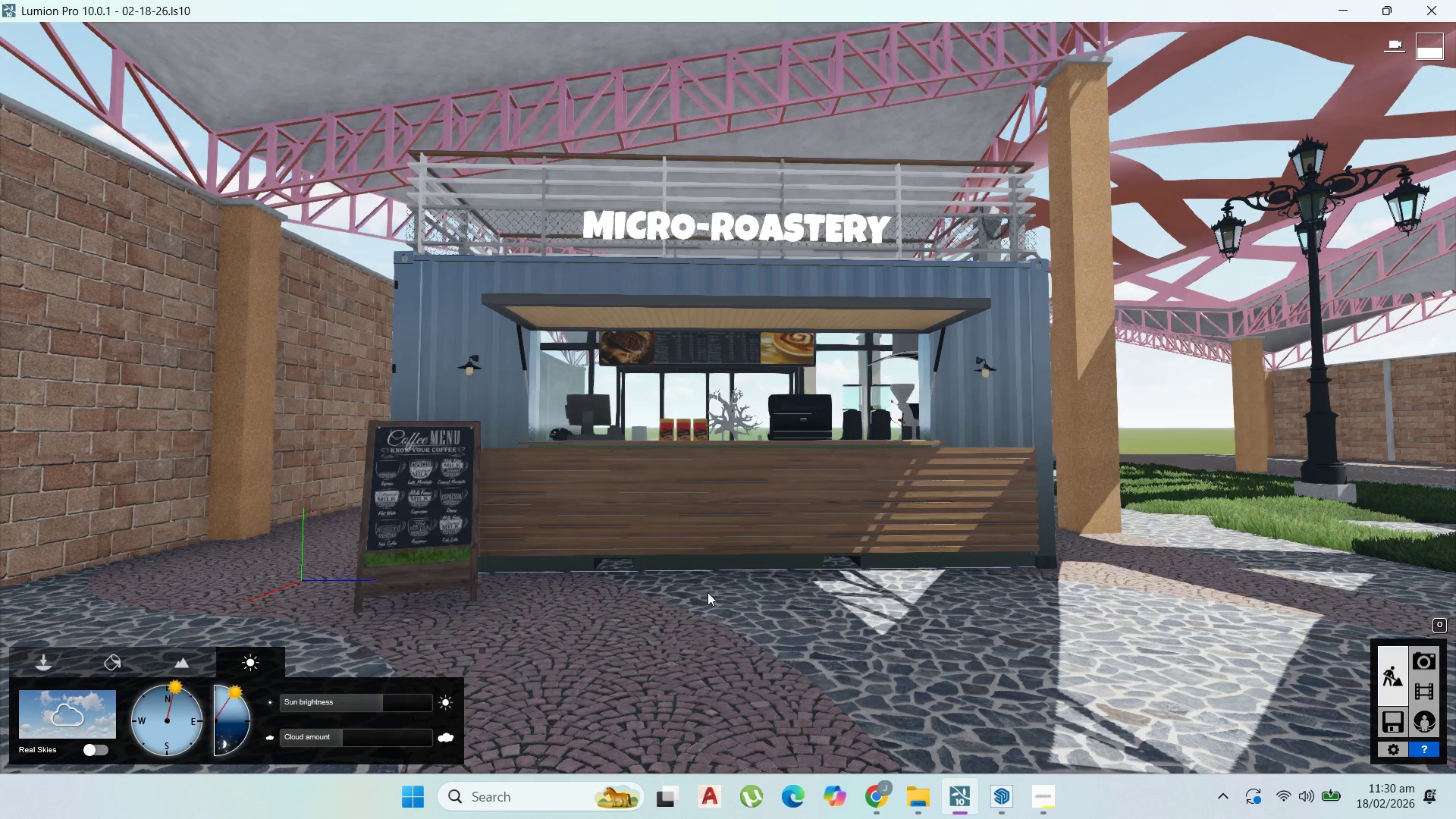 
scroll: coordinate [939, 605], scroll_direction: down, amount: 3.0
 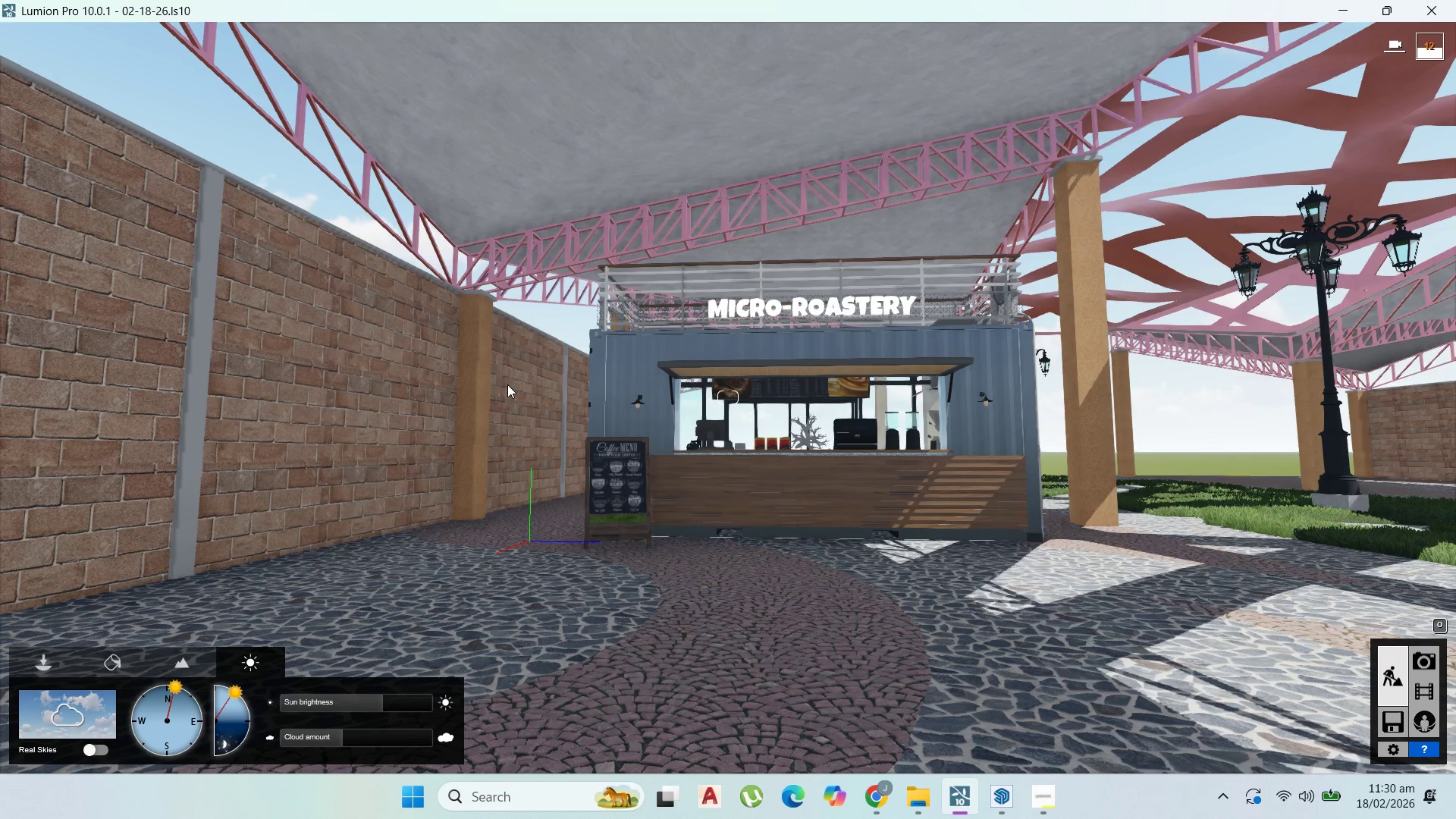 
wait(7.16)
 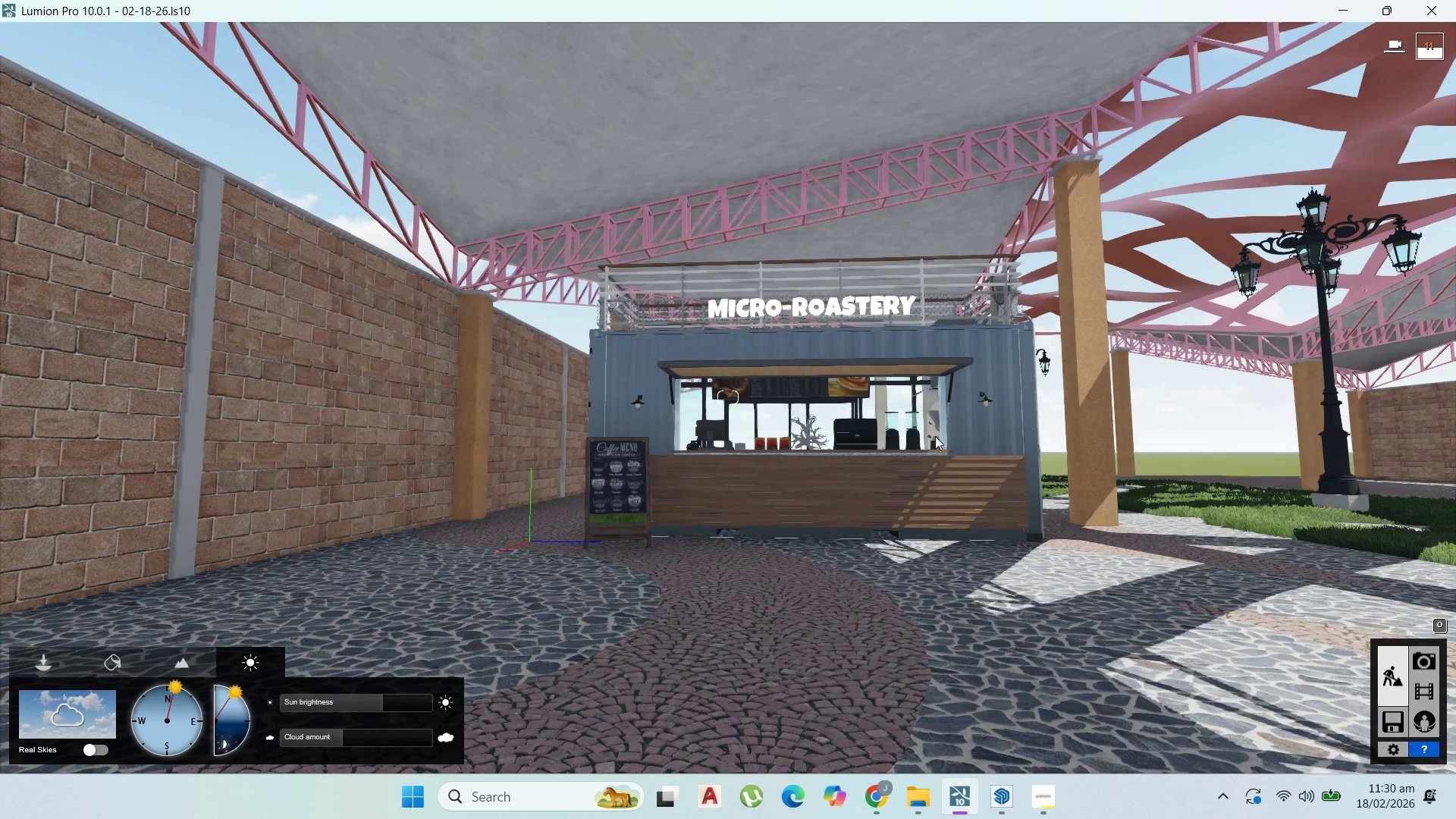 
left_click([105, 661])
 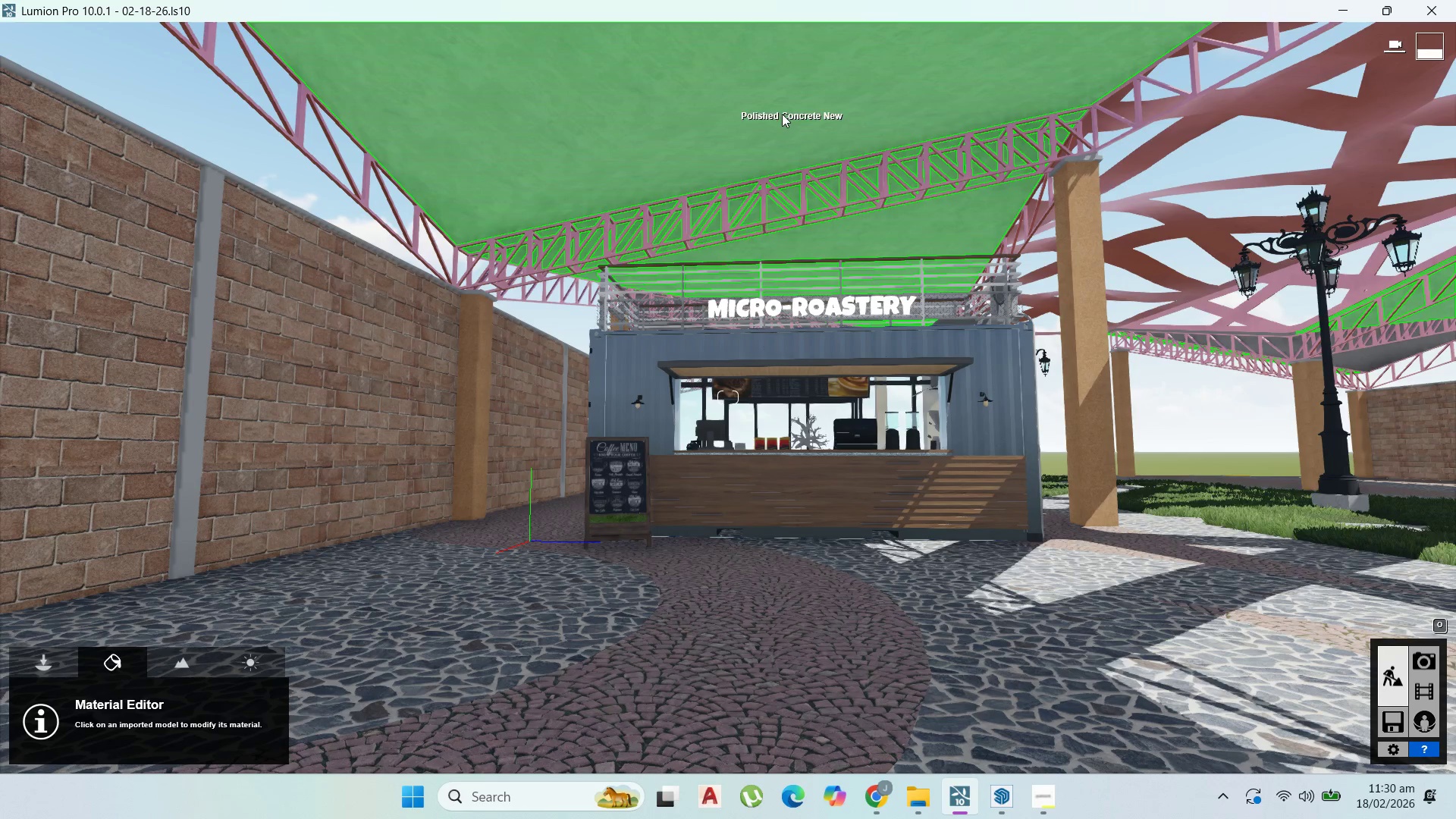 
left_click([783, 114])
 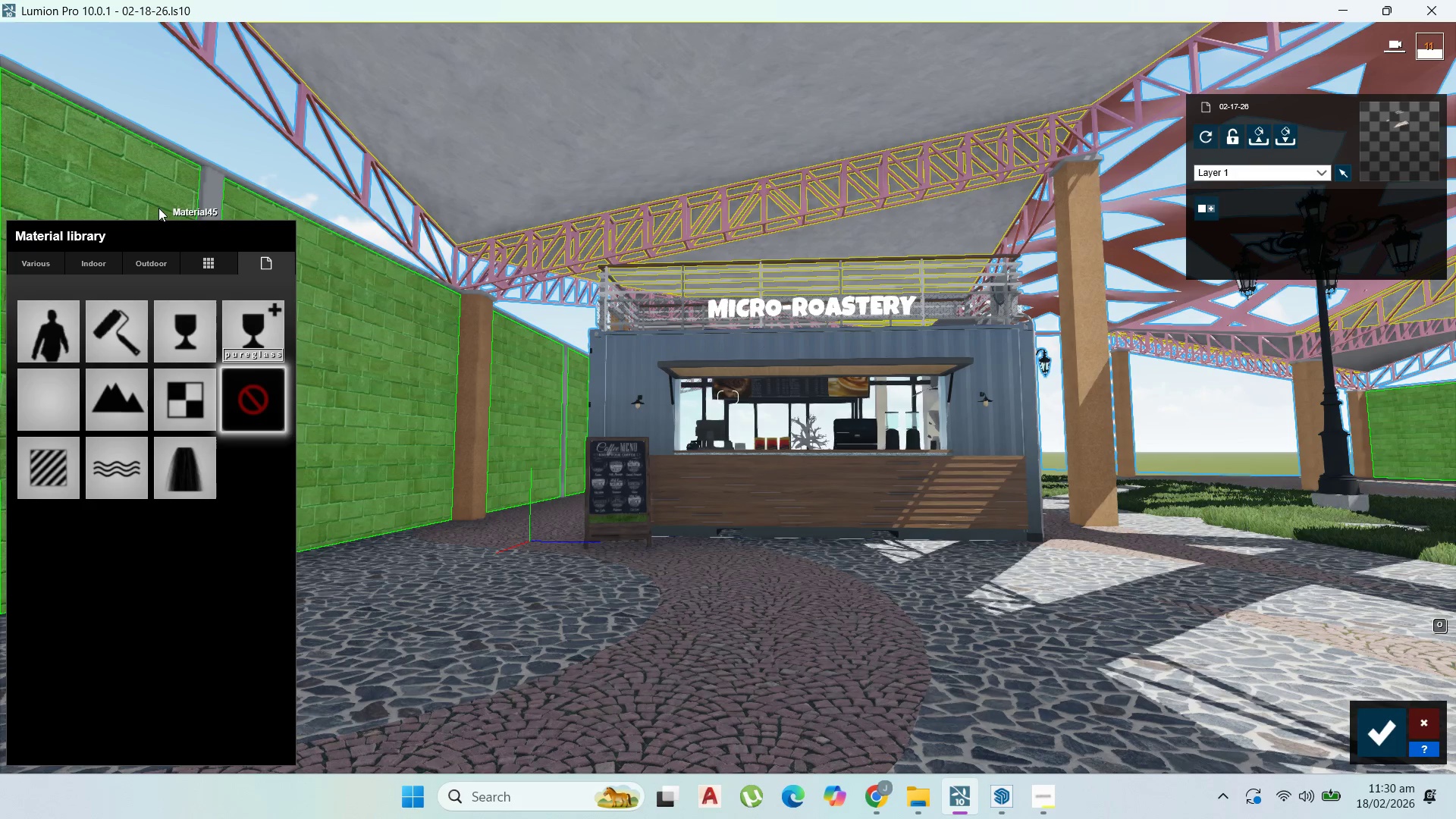 
wait(9.97)
 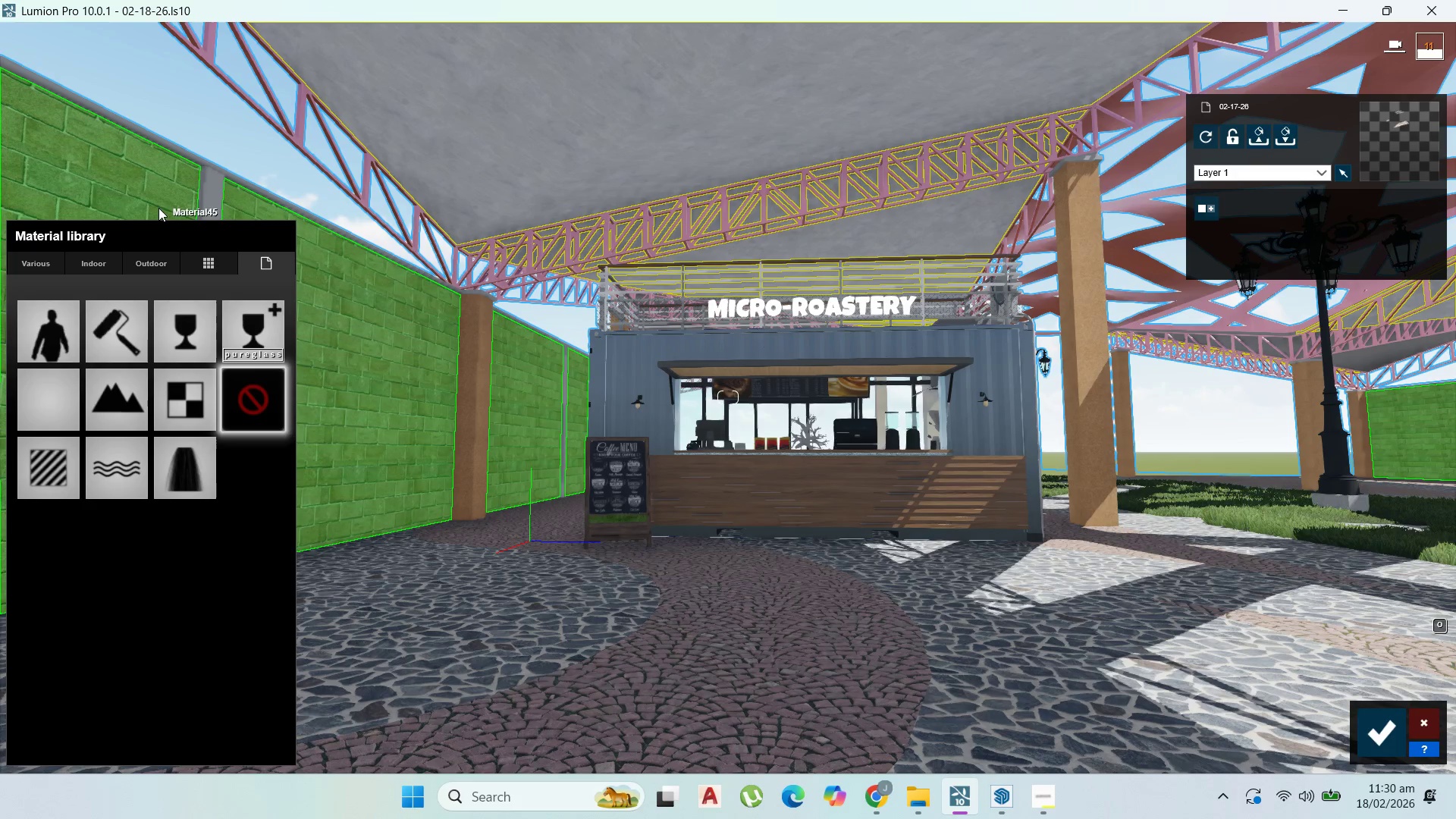 
left_click([156, 271])
 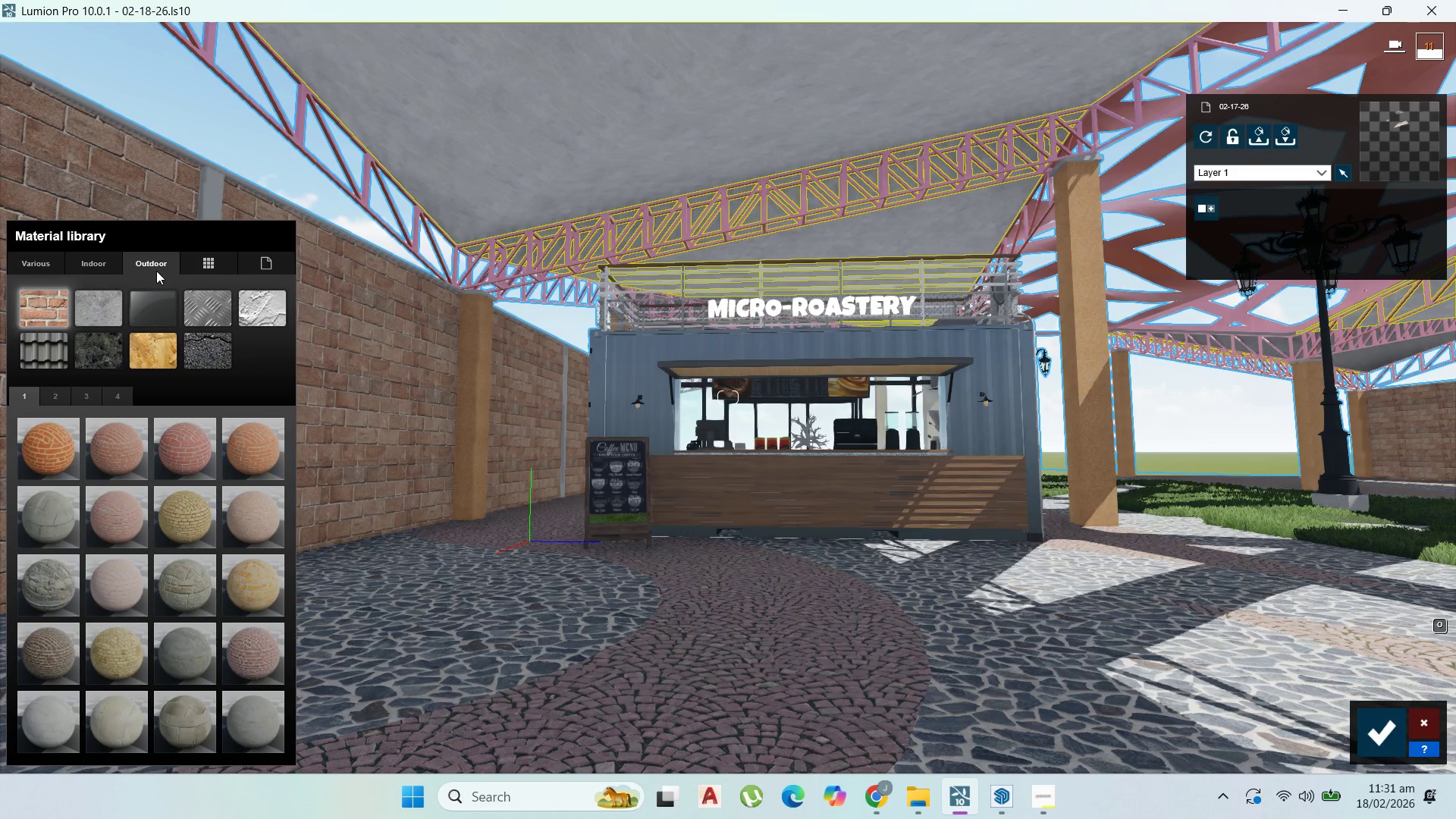 
wait(5.27)
 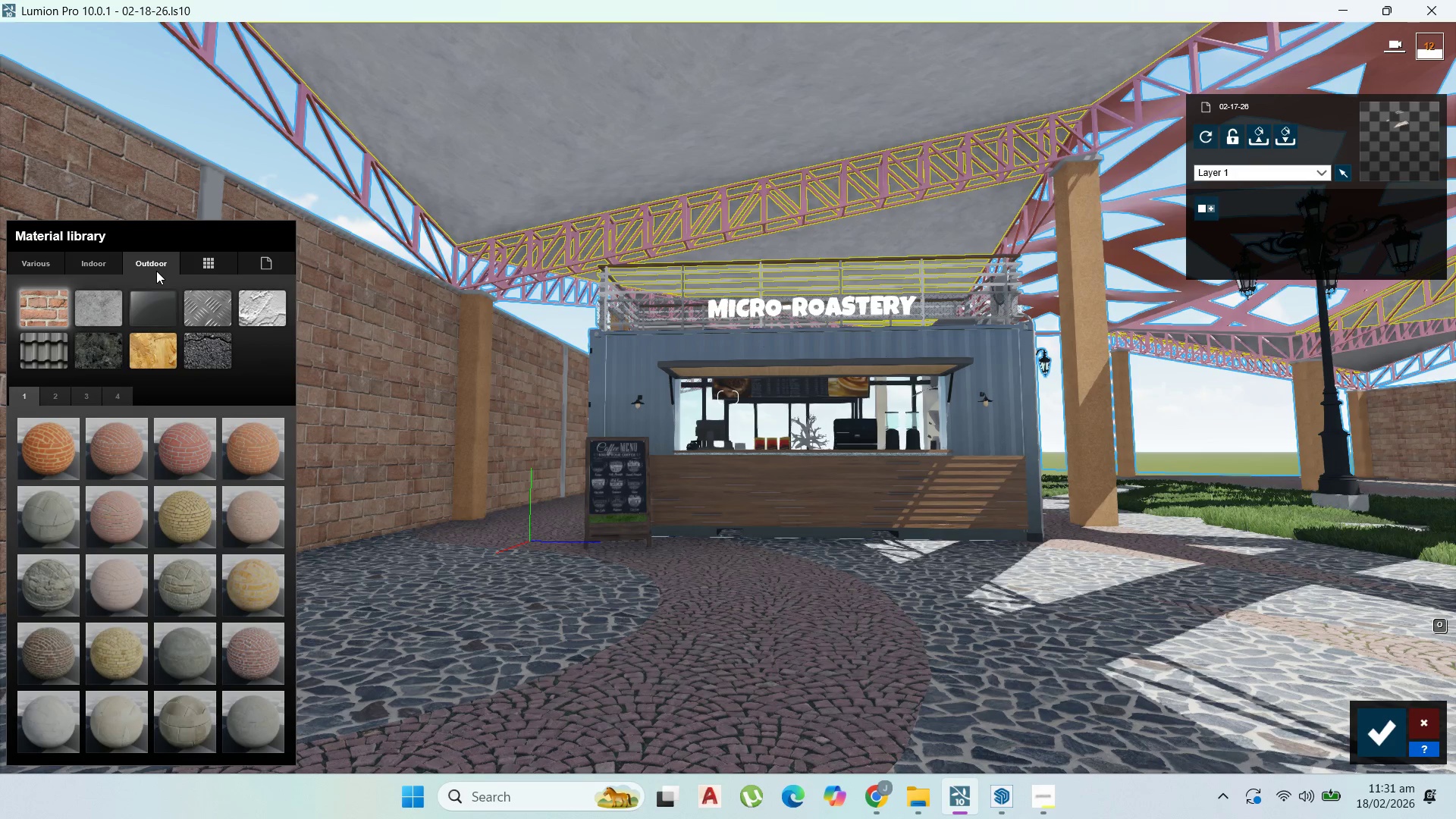 
left_click([105, 311])
 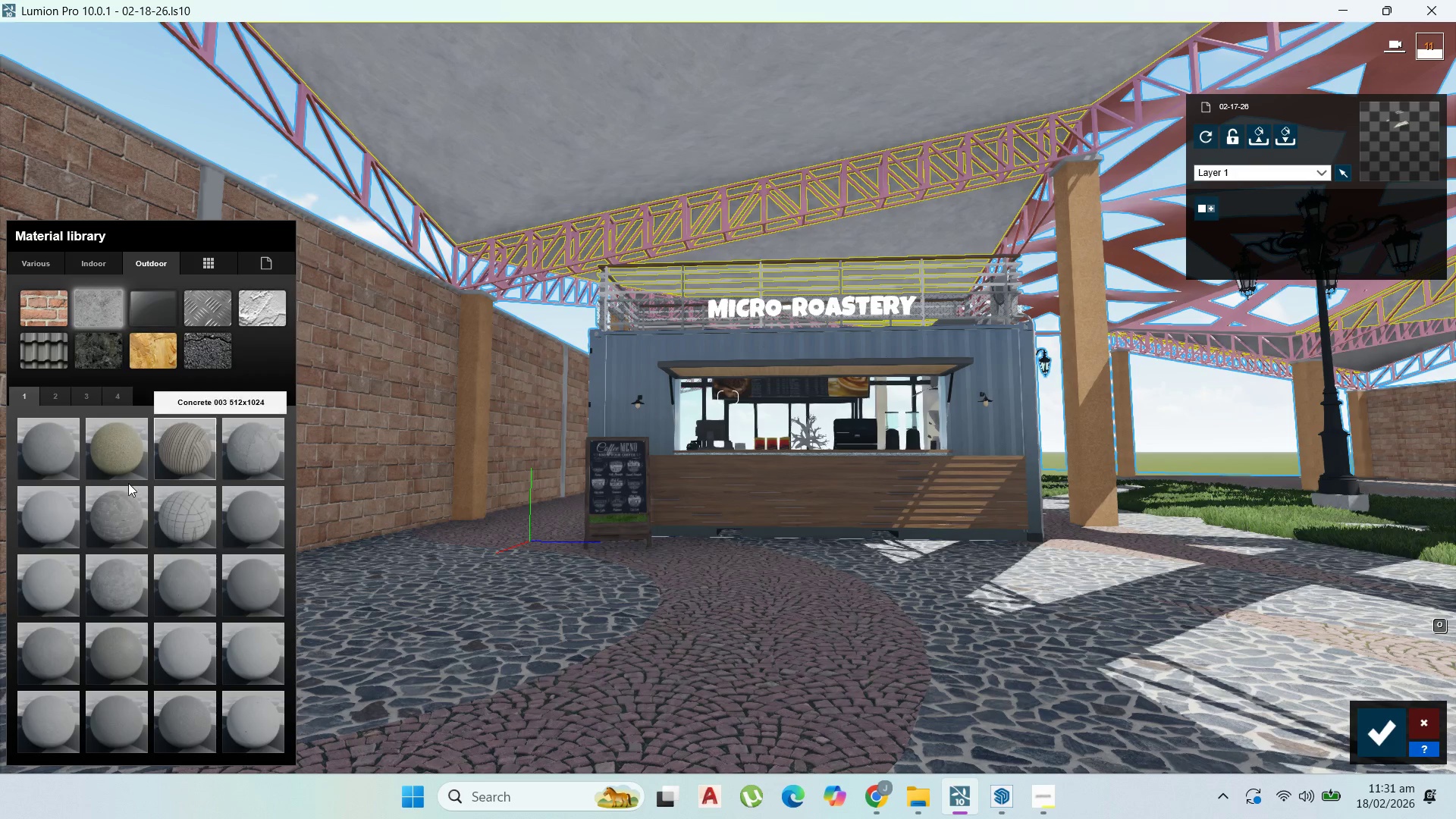 
left_click([88, 400])
 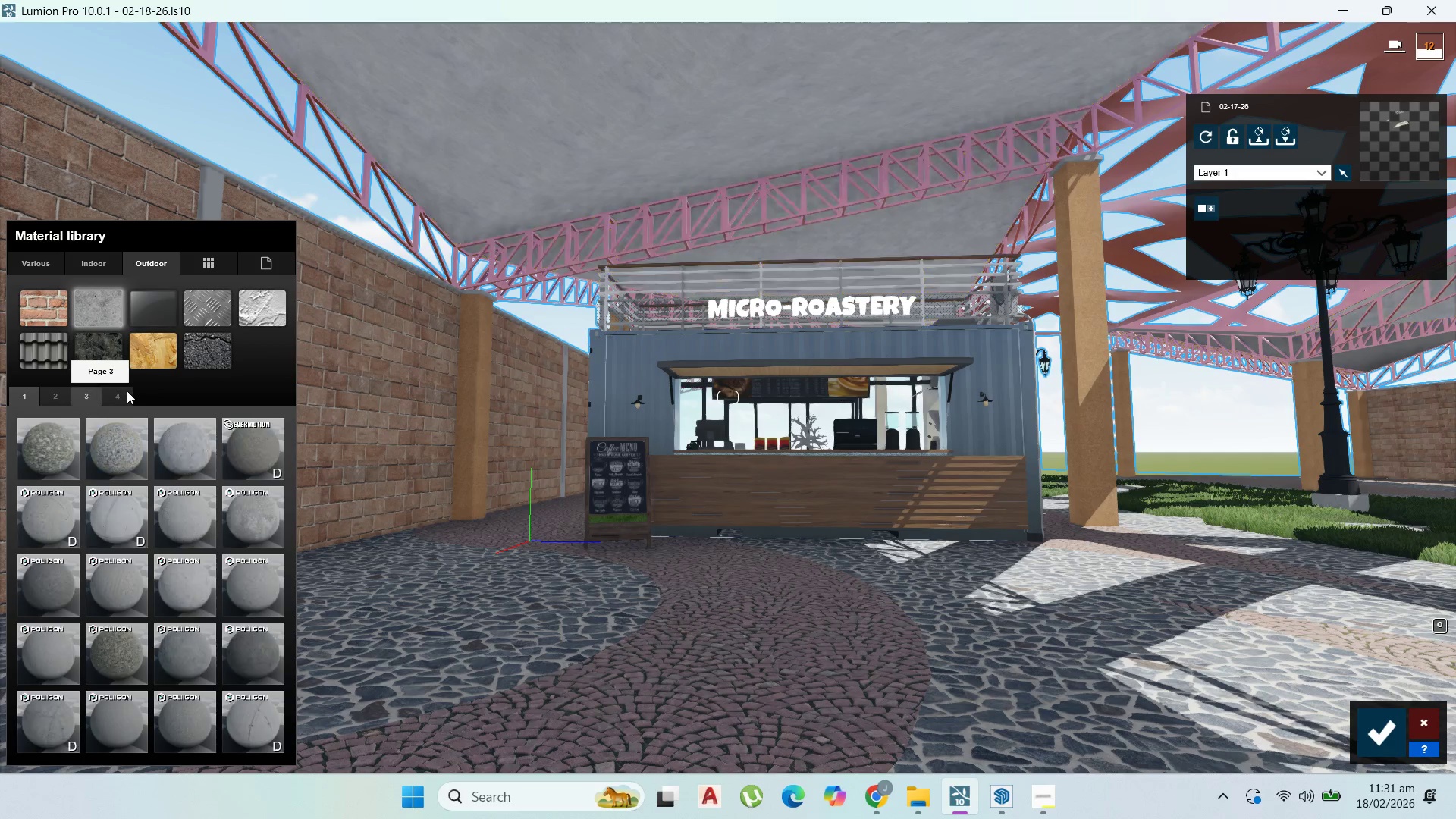 
left_click([127, 390])
 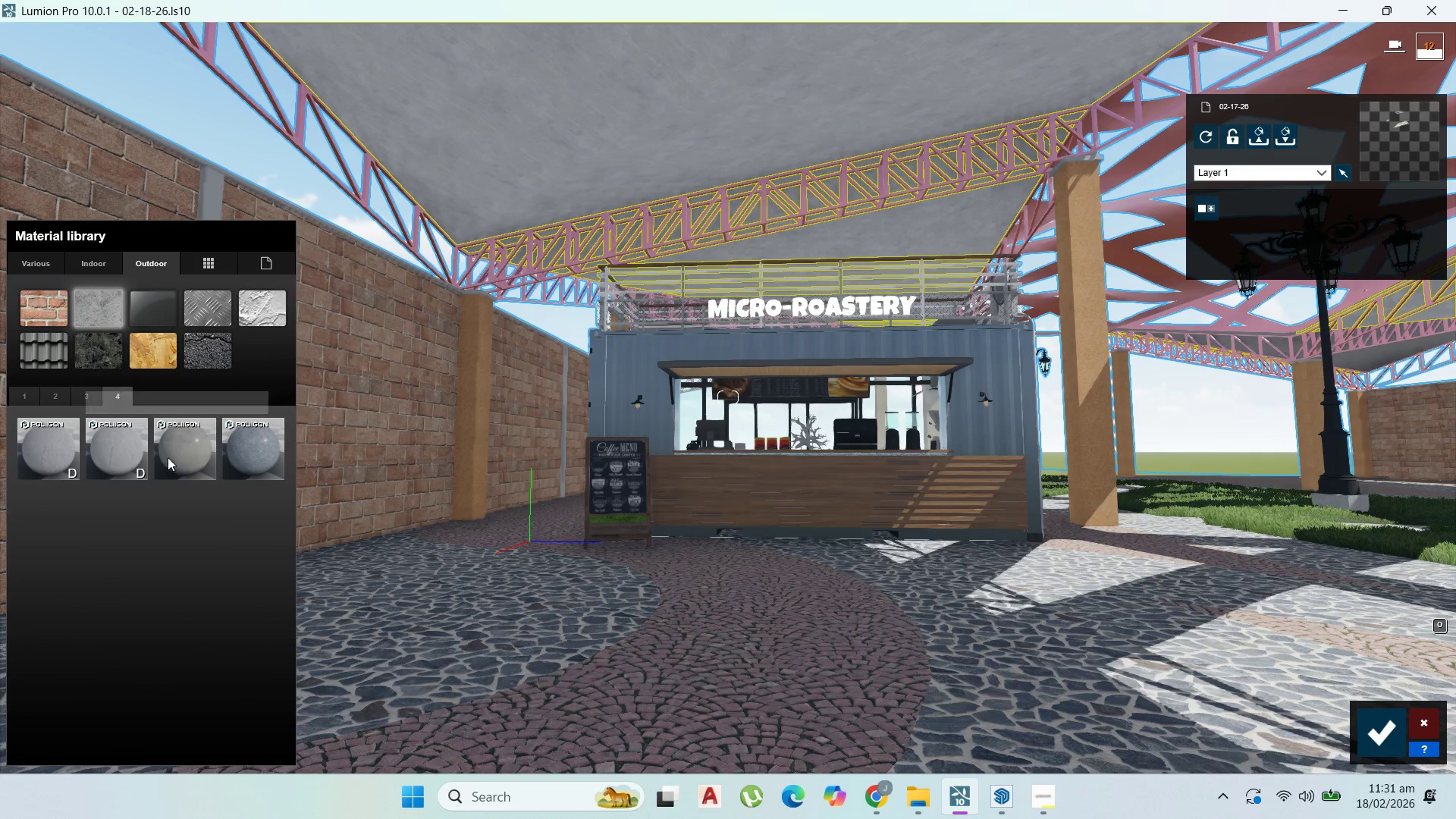 
left_click([177, 457])
 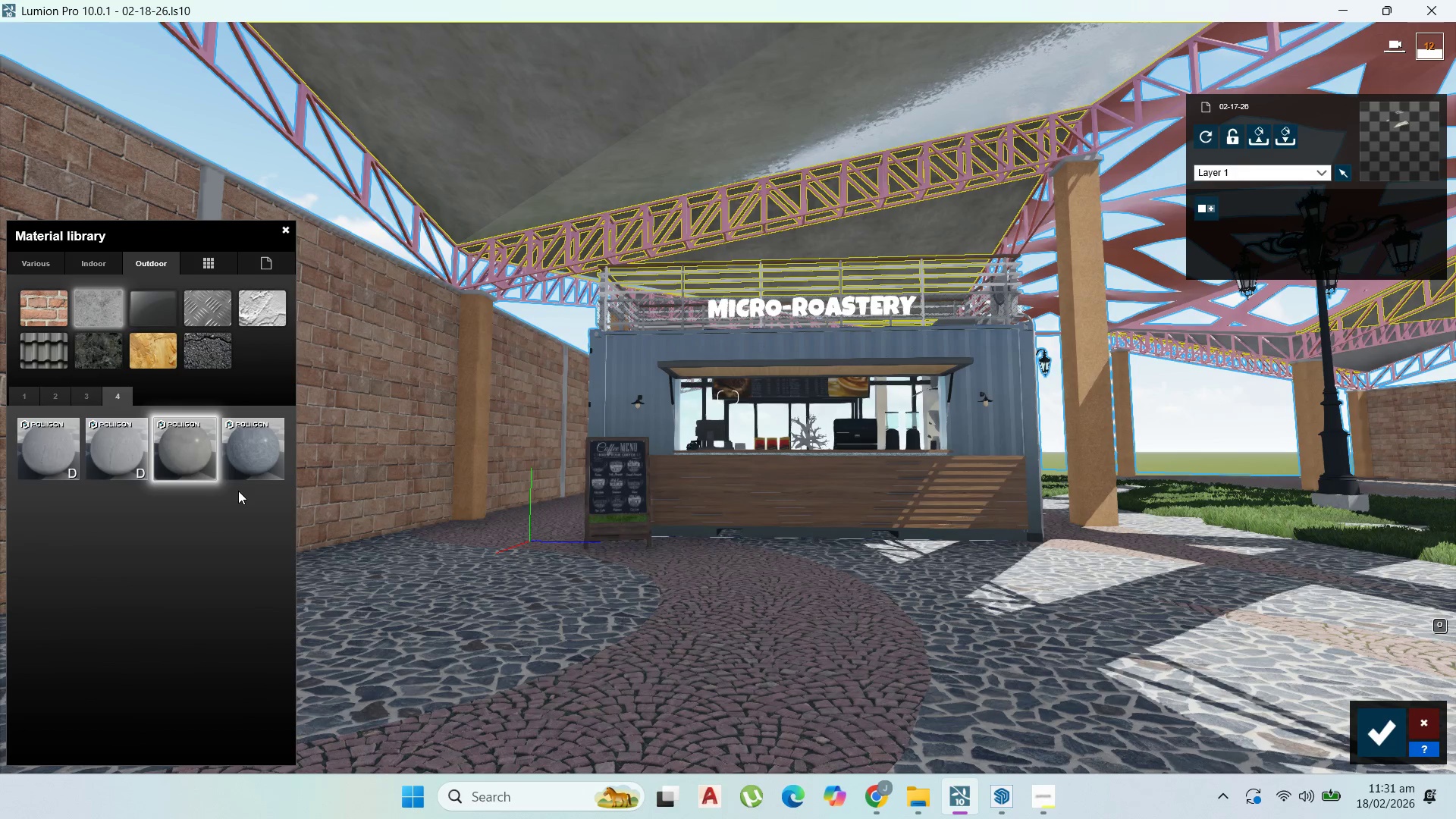 
wait(25.2)
 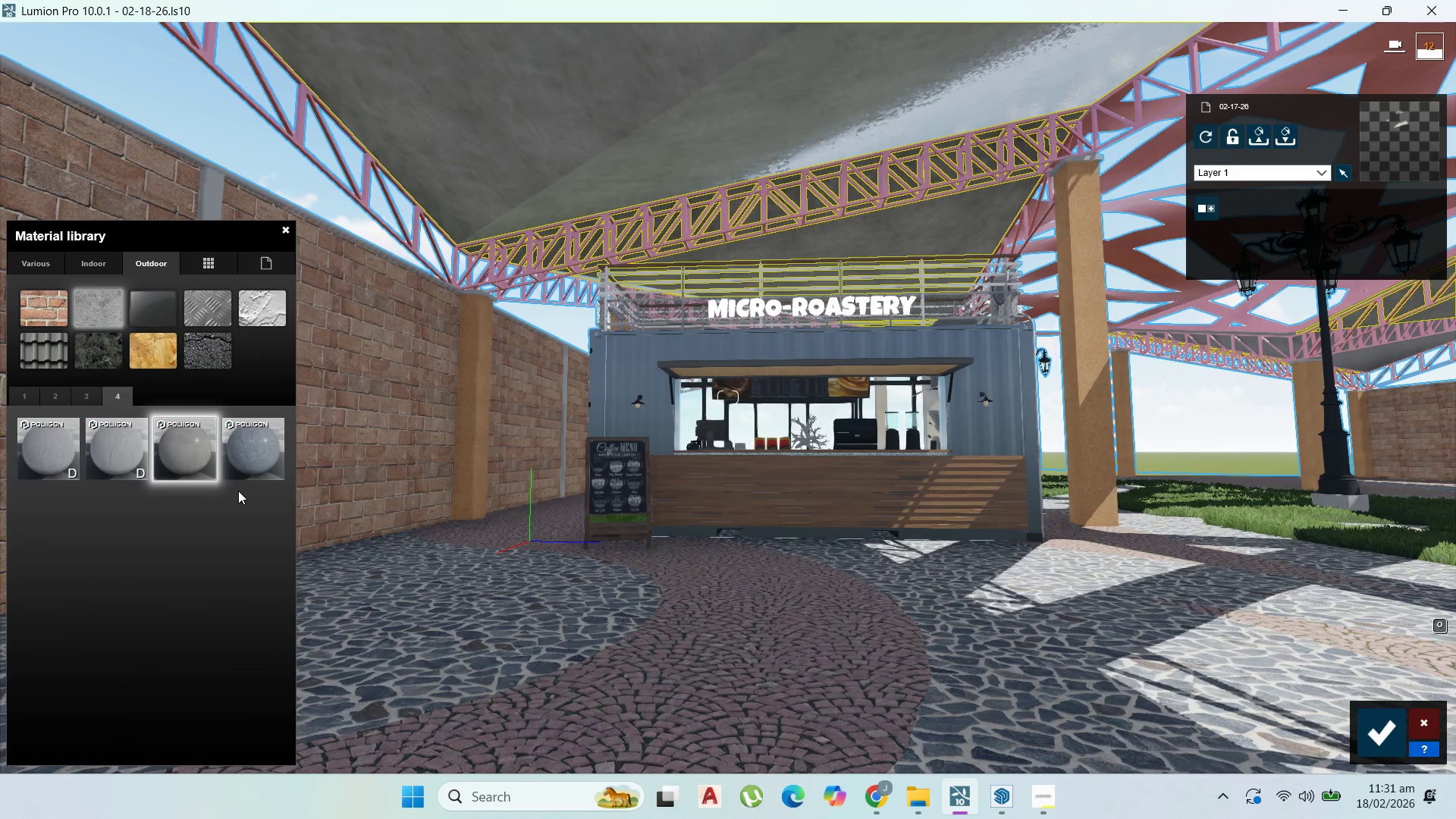 
left_click([806, 204])
 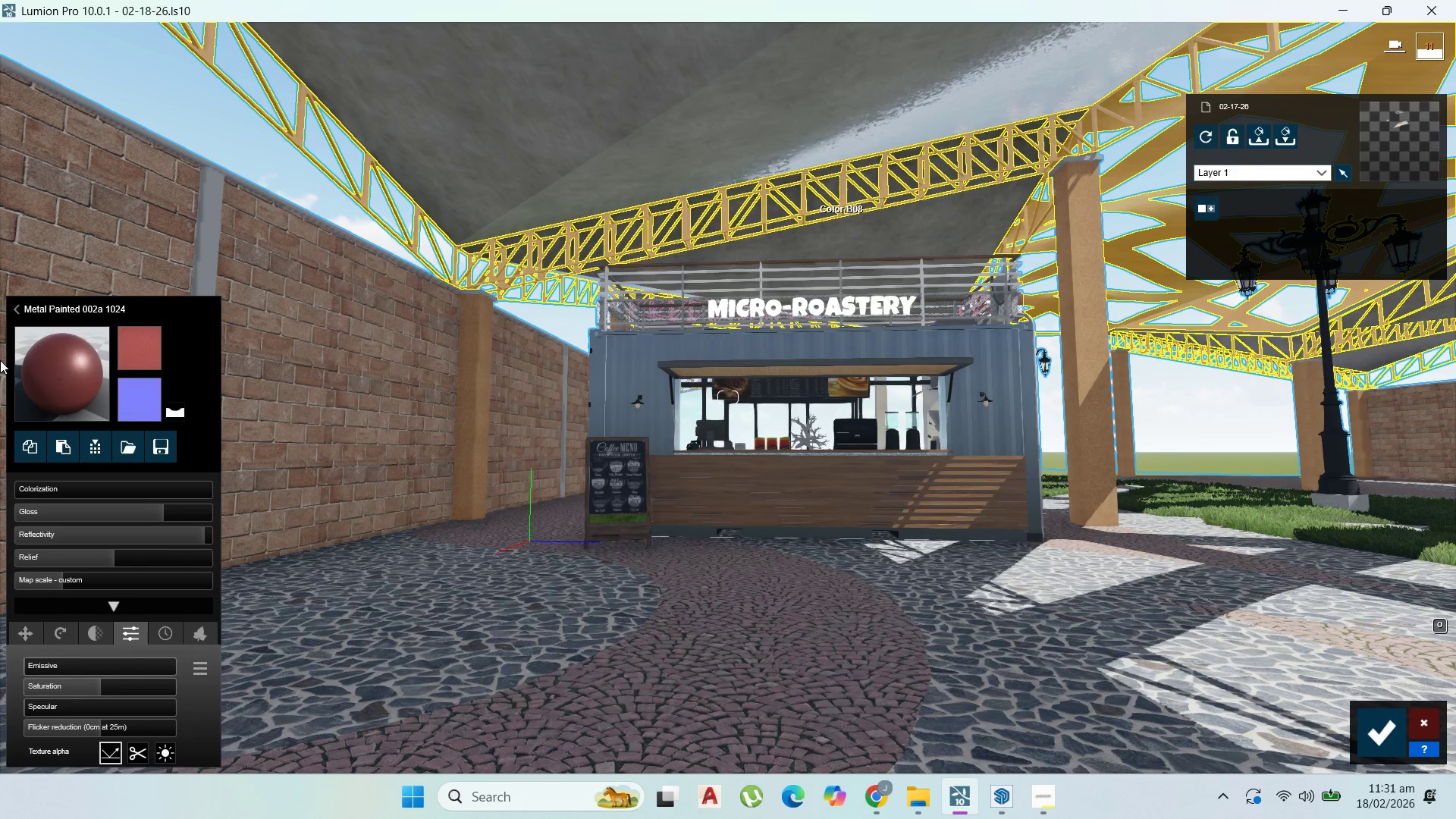 
left_click([65, 359])
 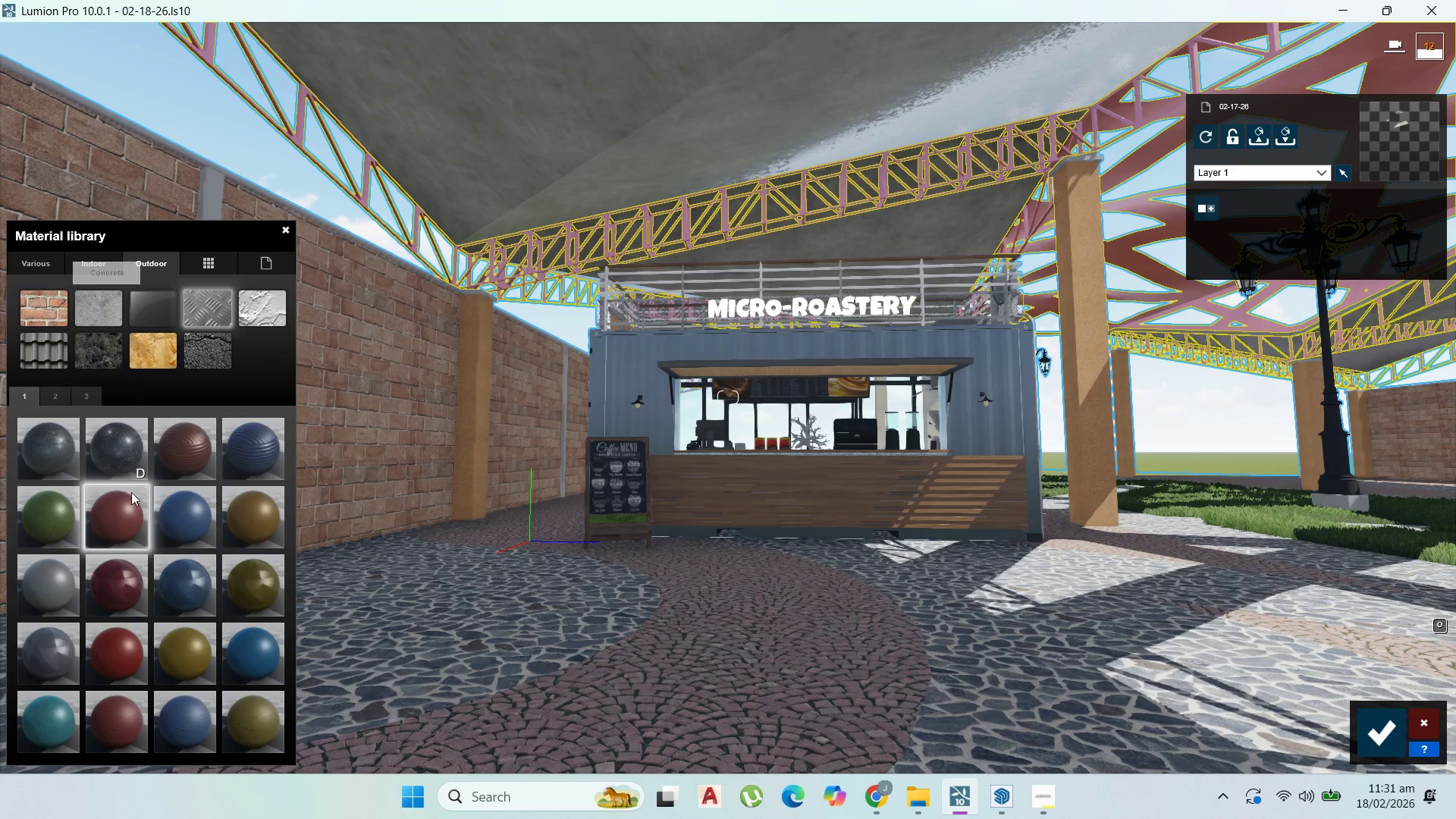 
mouse_move([122, 627])
 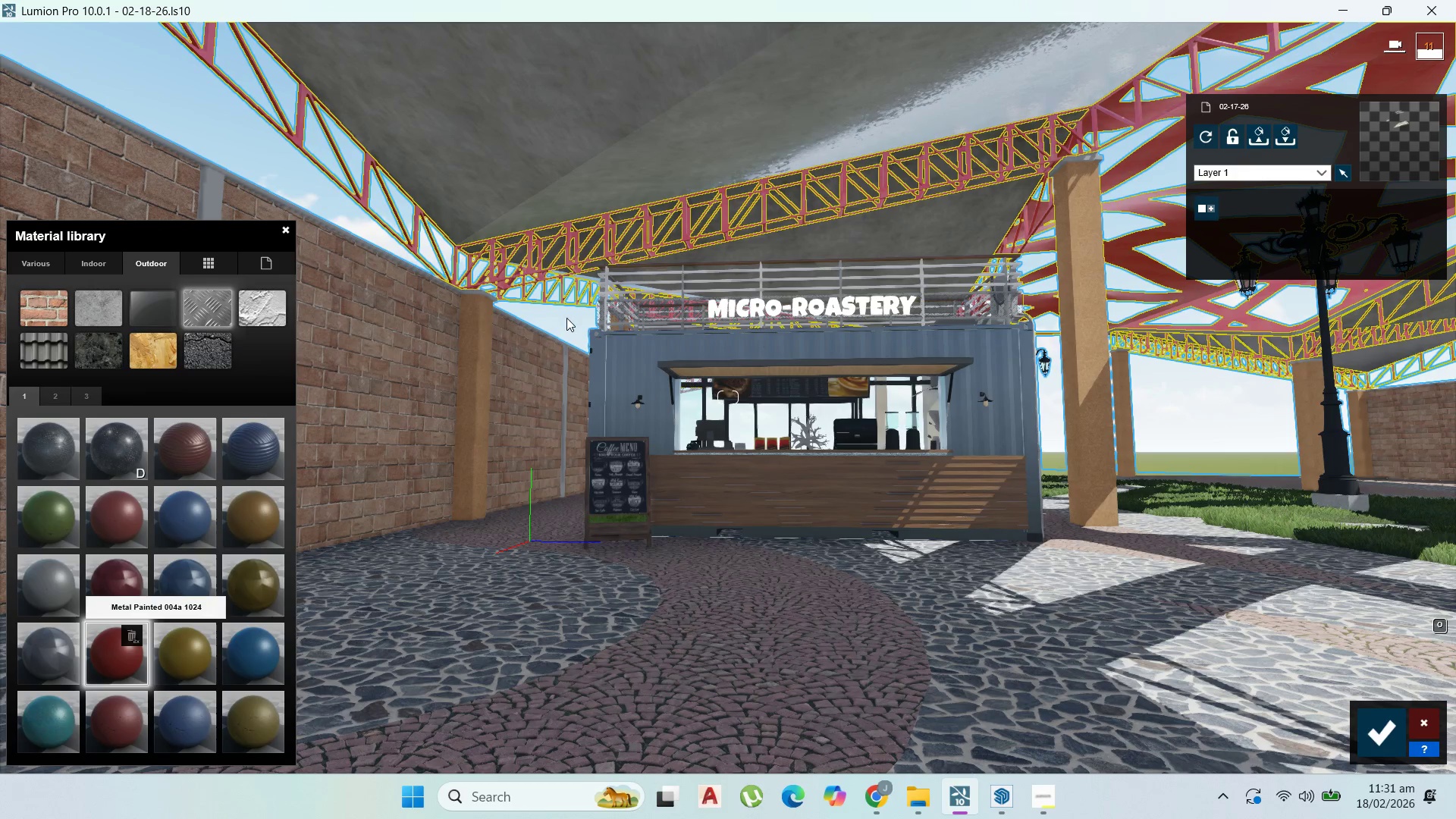 
scroll: coordinate [572, 318], scroll_direction: down, amount: 2.0
 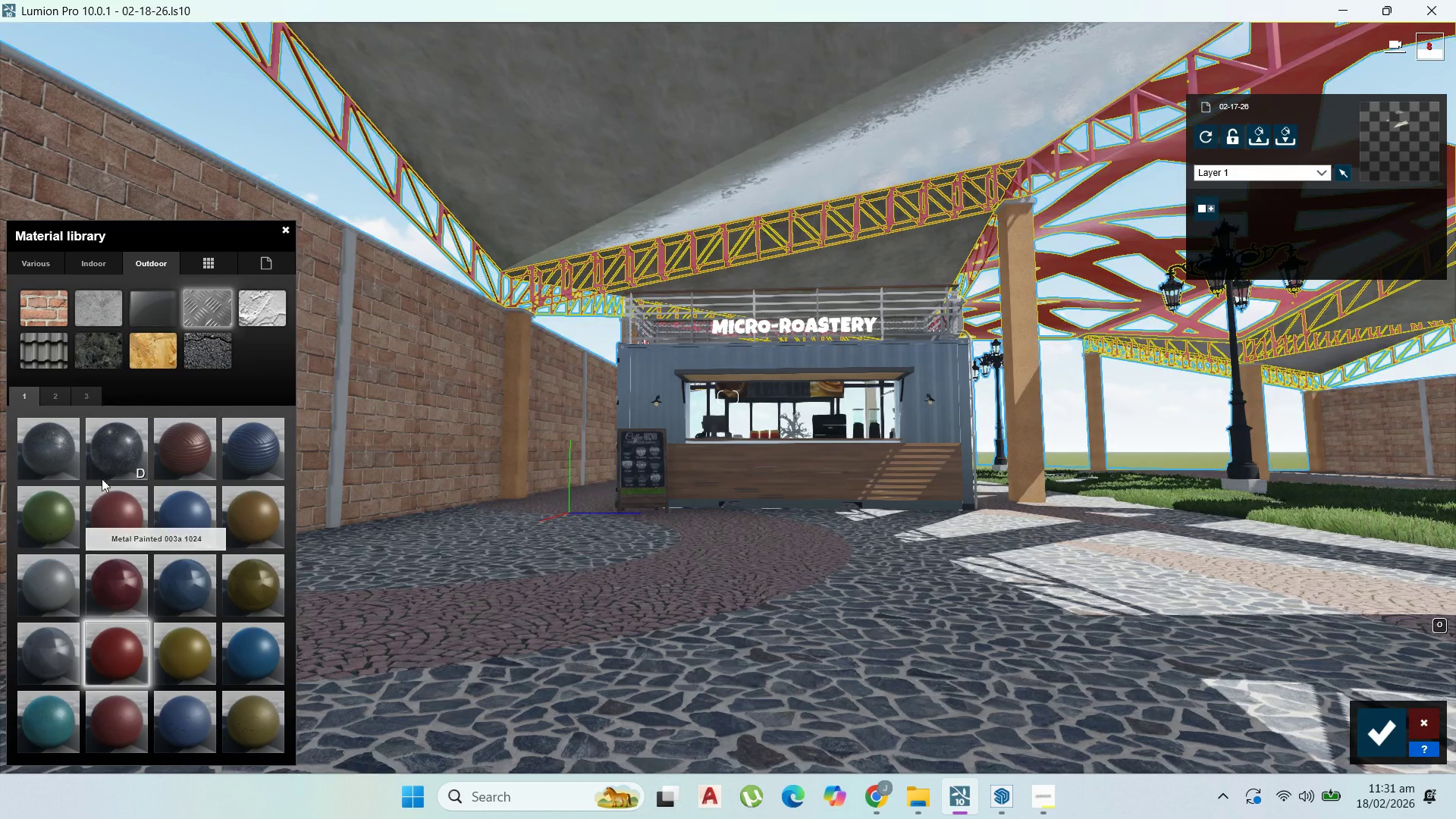 
left_click([44, 394])
 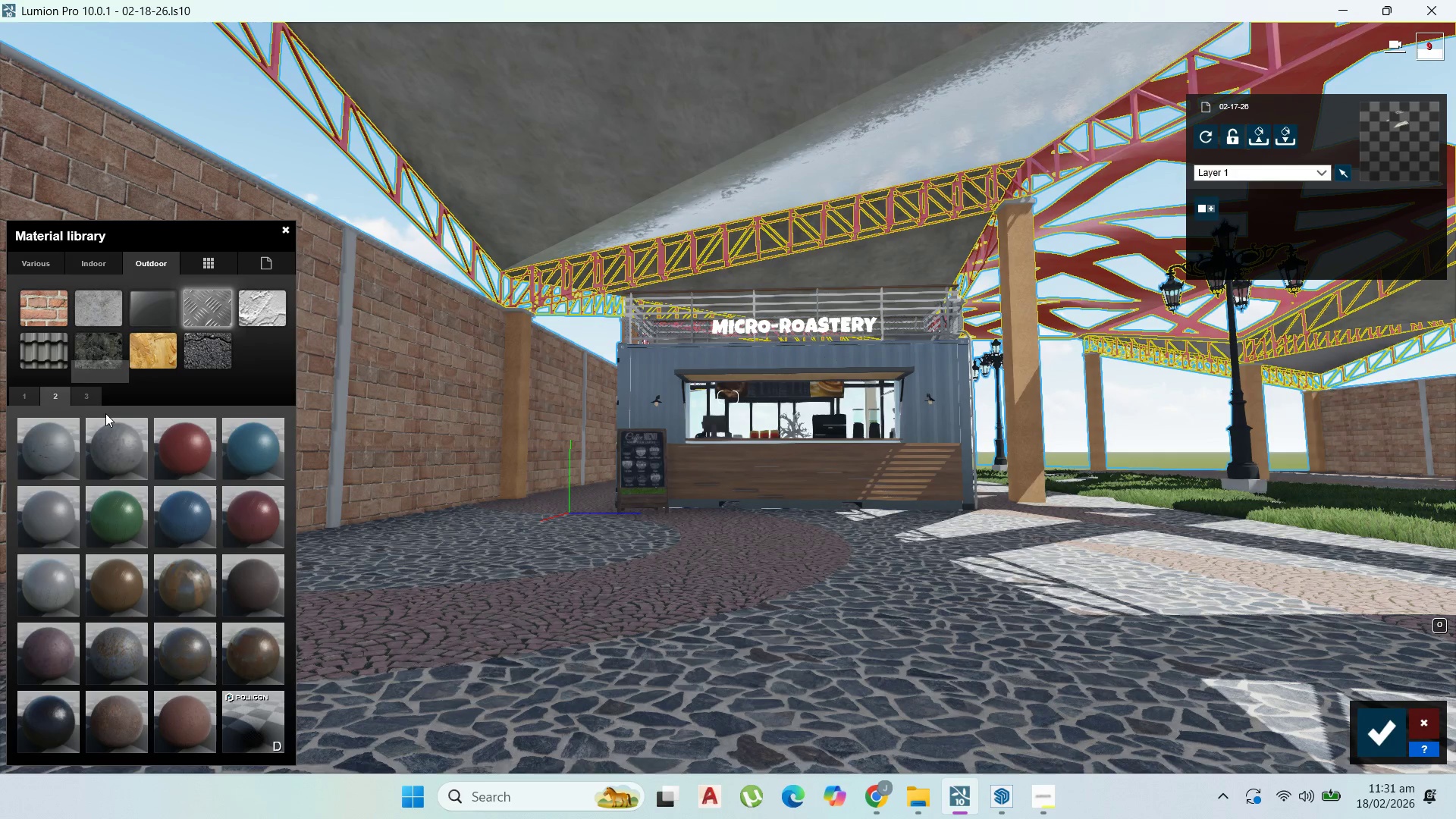 
left_click([95, 400])
 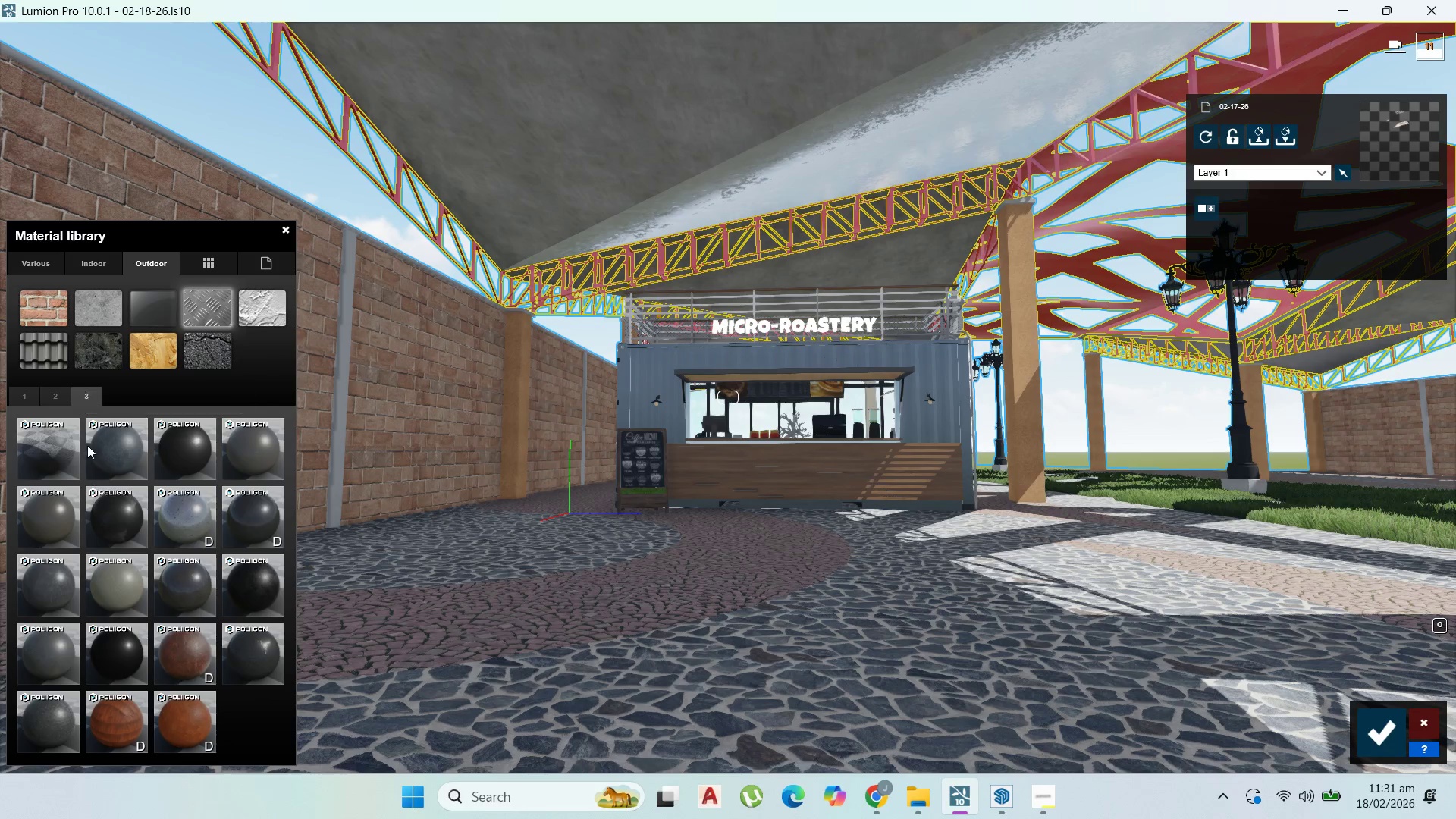 
left_click([58, 396])
 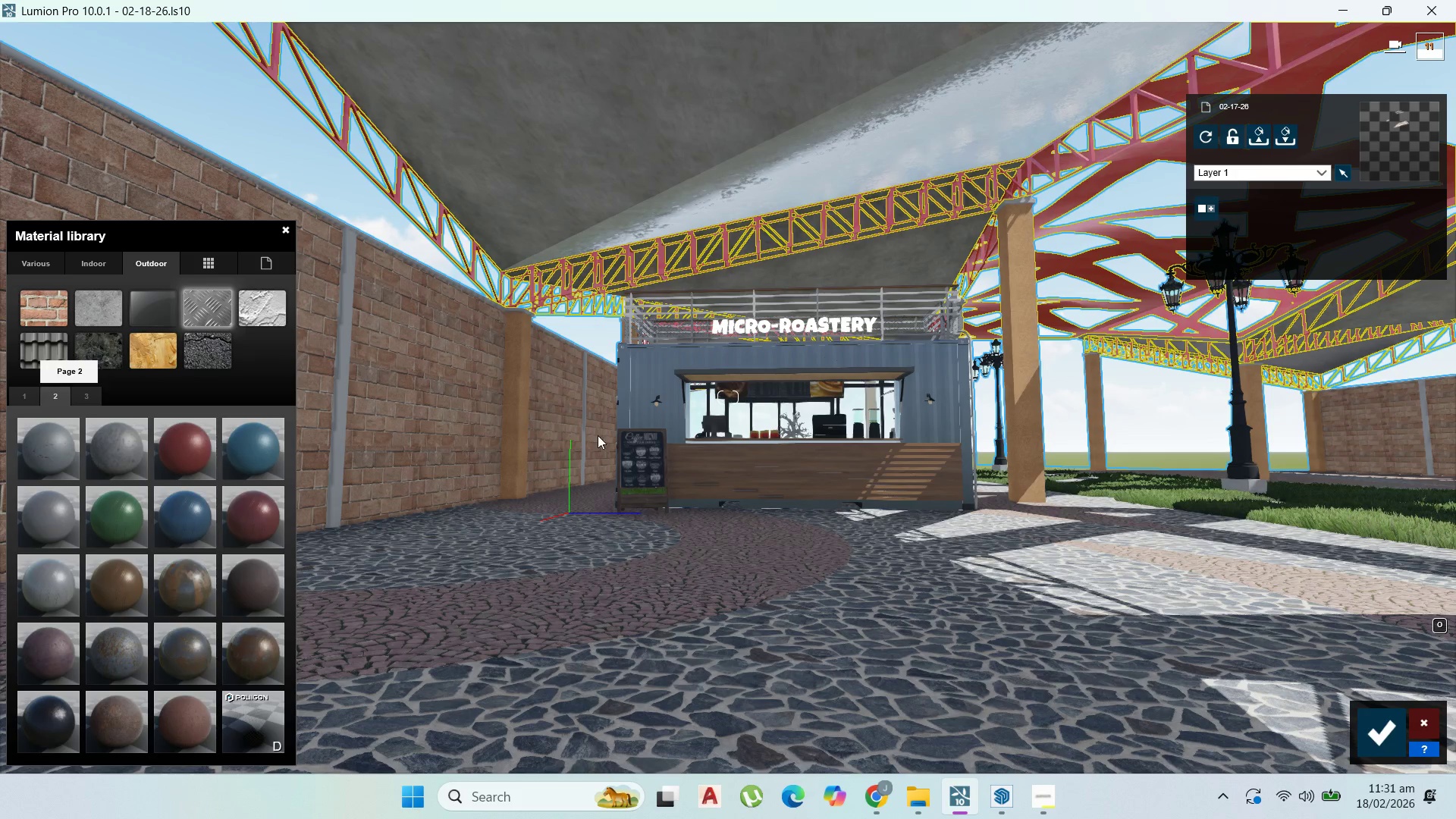 
scroll: coordinate [871, 463], scroll_direction: up, amount: 5.0
 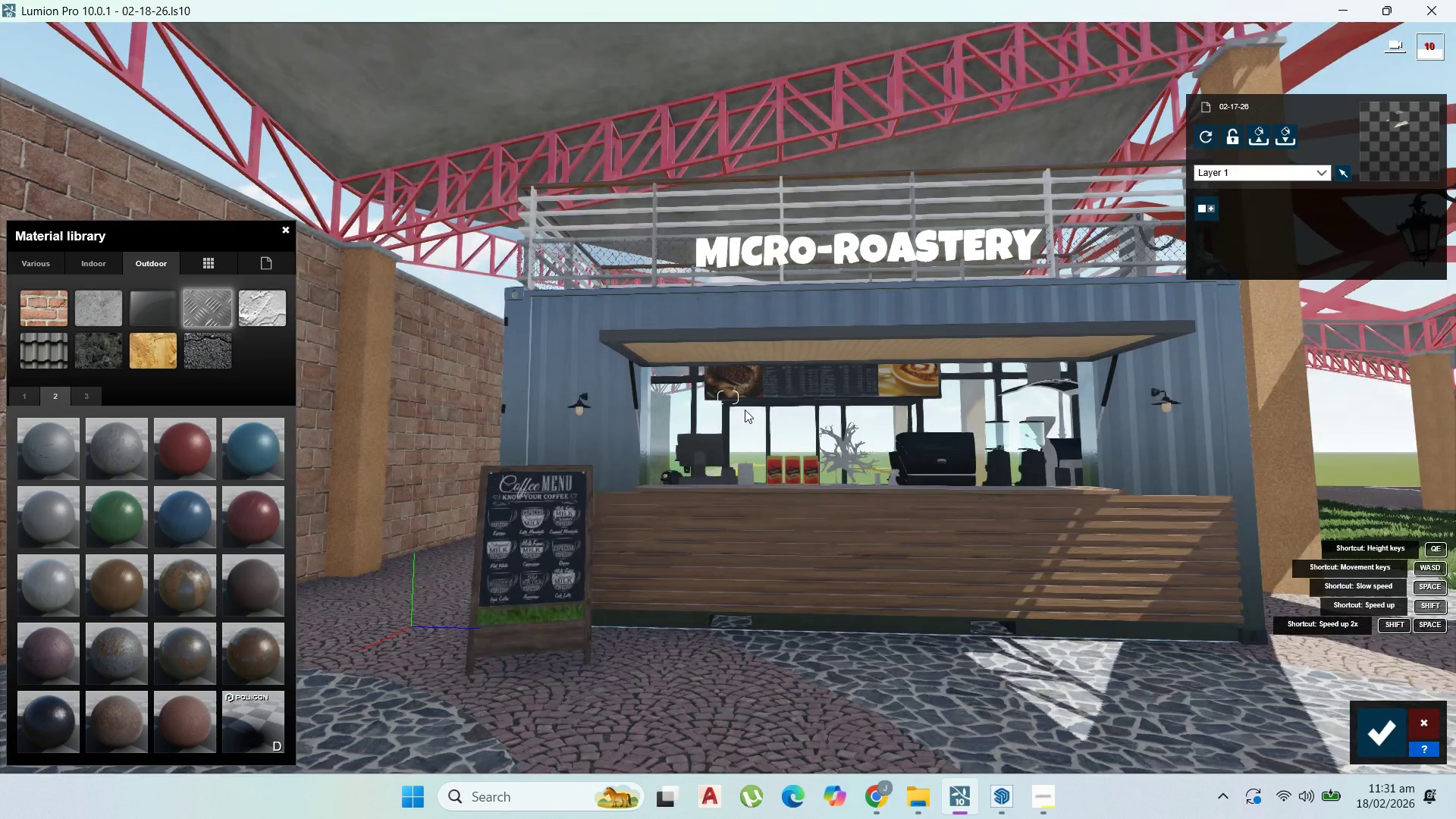 
right_click([742, 406])
 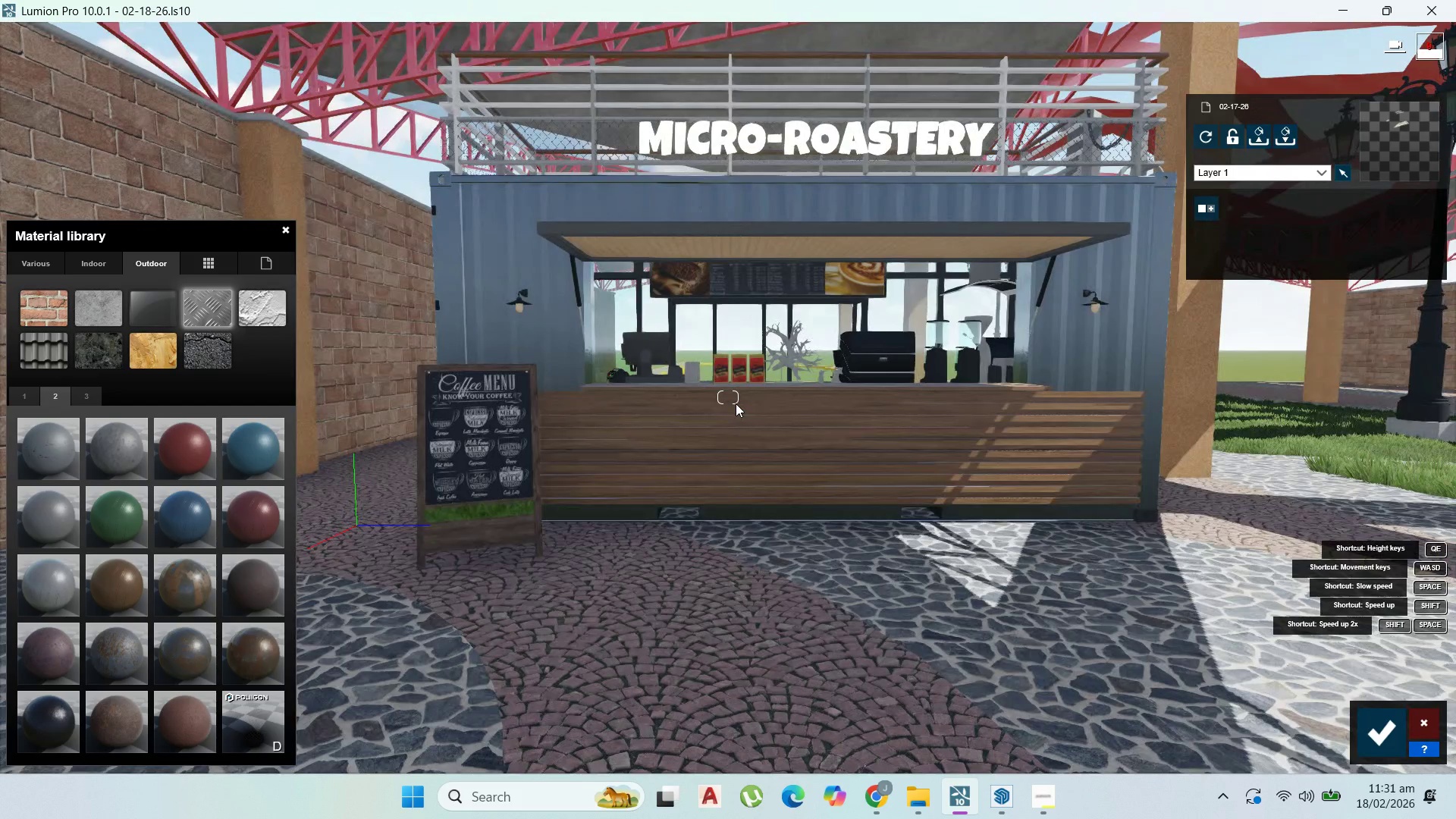 
scroll: coordinate [736, 403], scroll_direction: down, amount: 1.0
 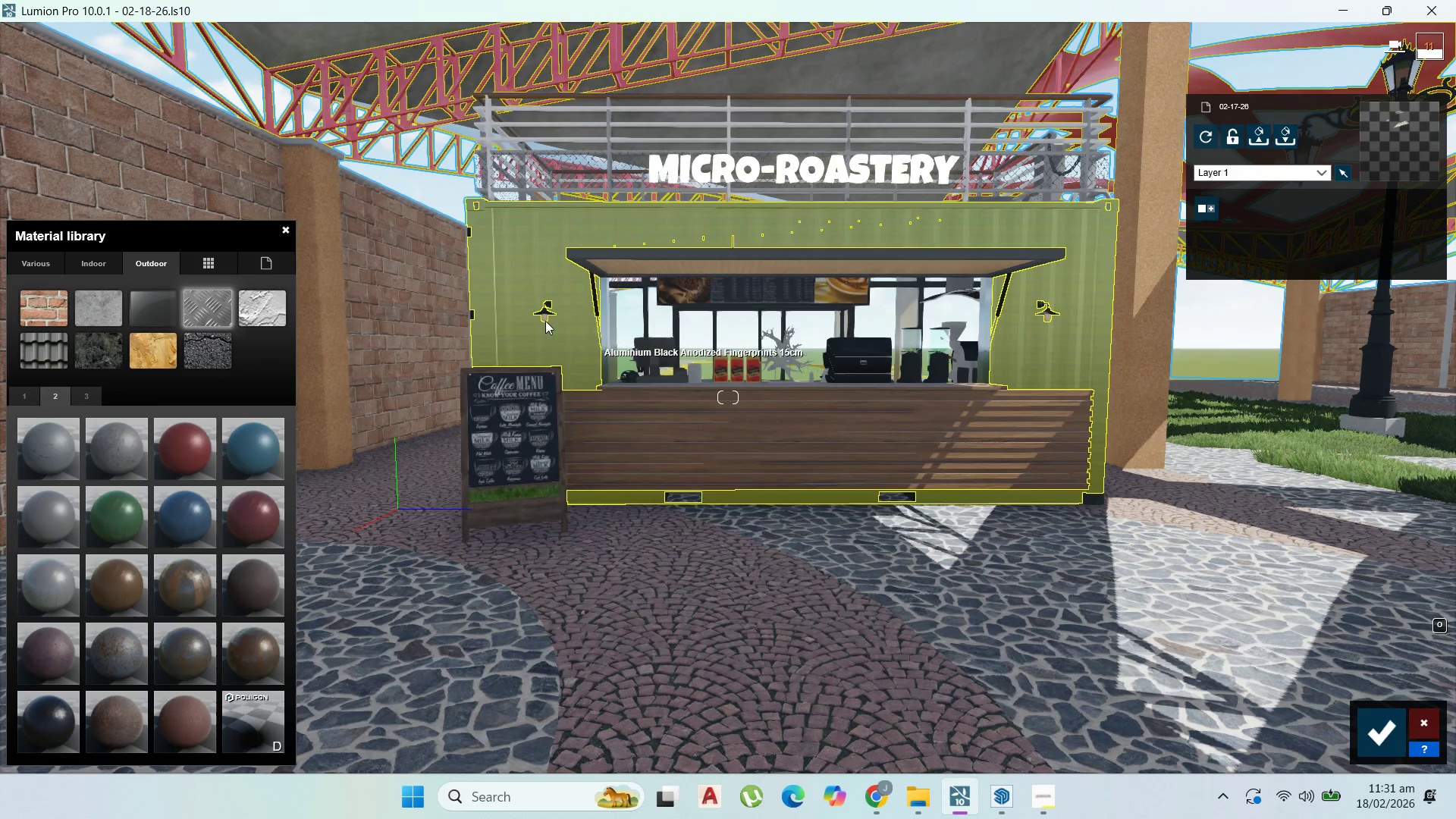 
left_click([543, 318])
 